 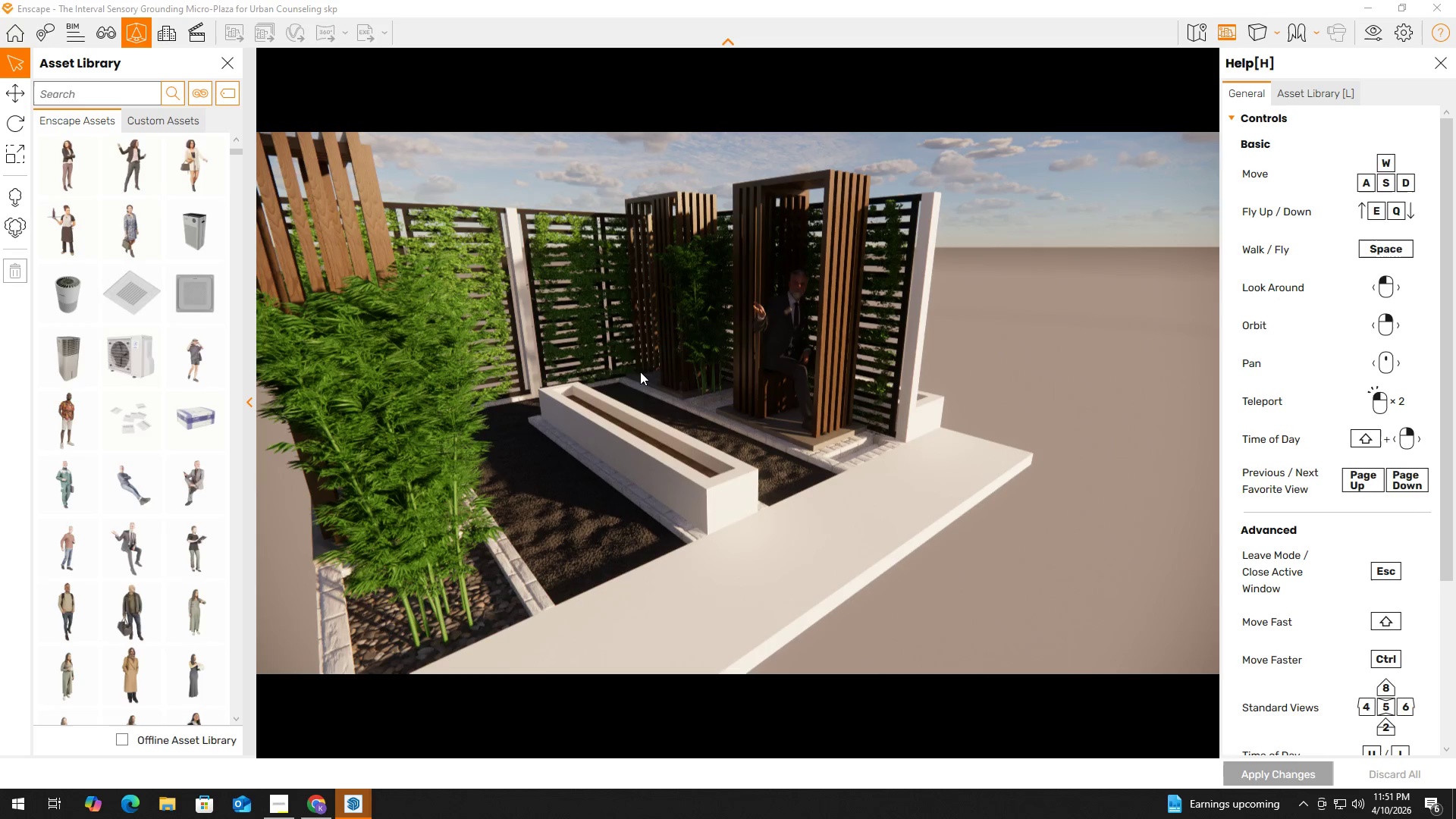 
left_click([640, 372])
 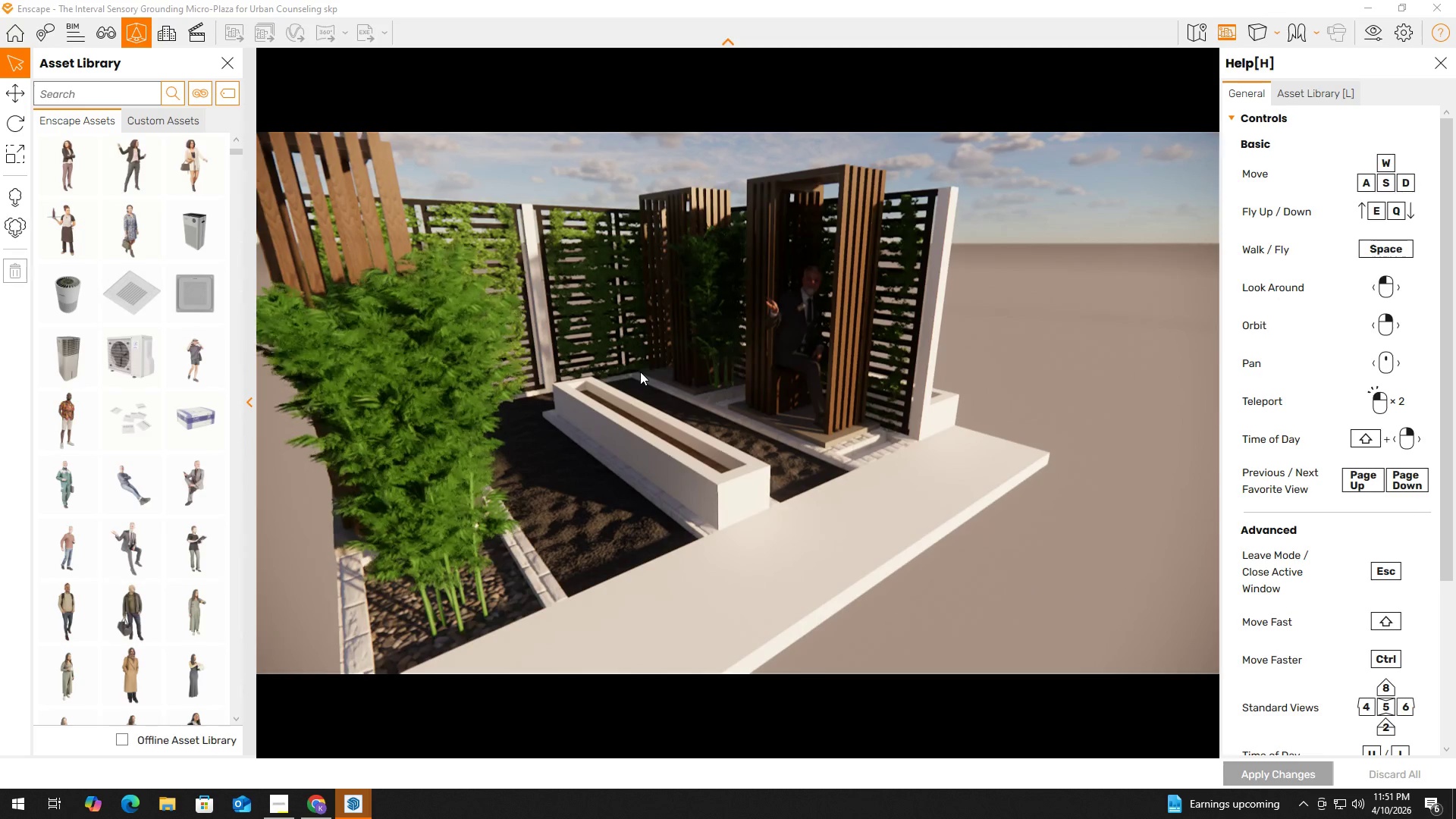 
type(QEqqqqqaaaeeqq)
 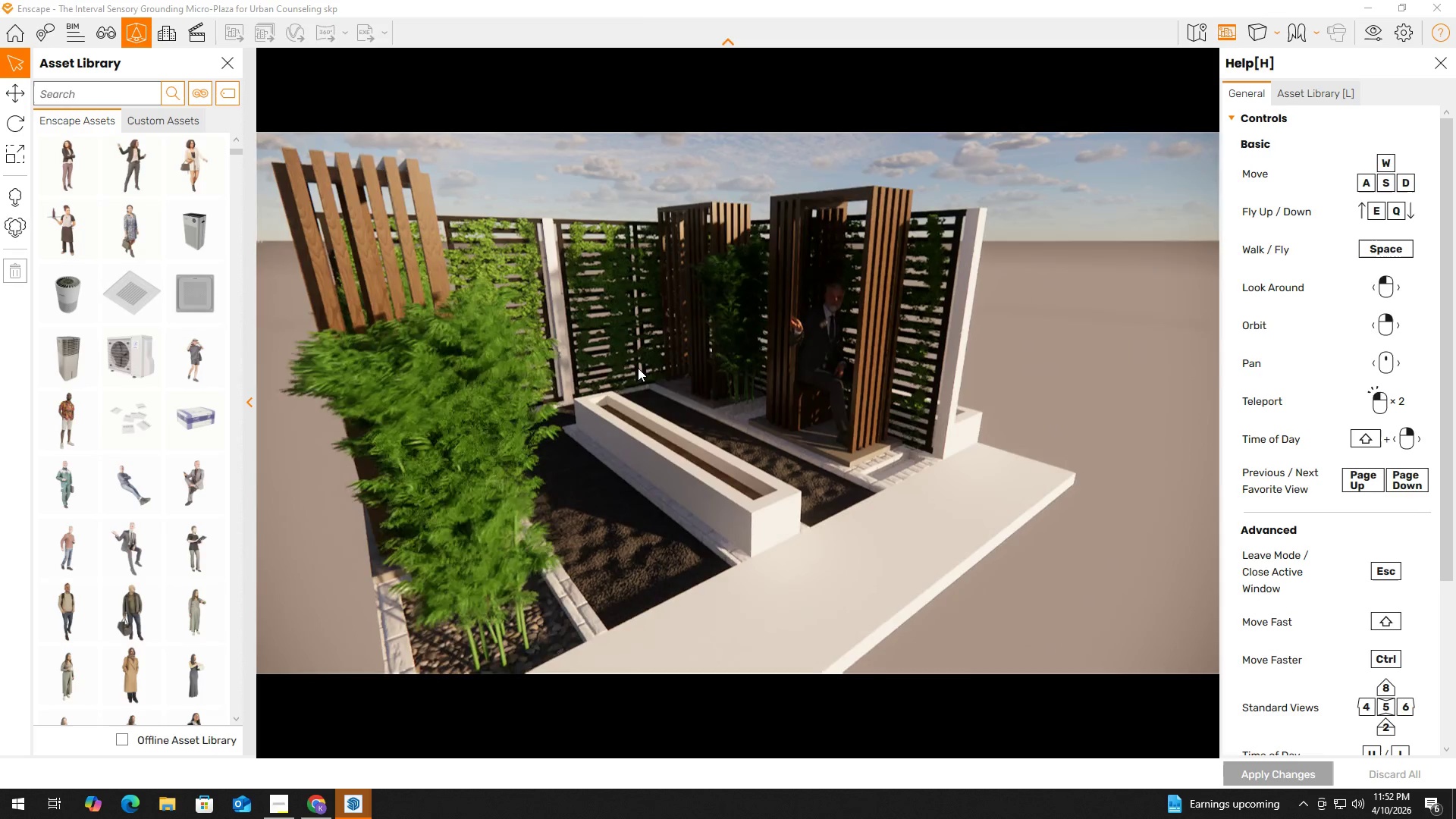 
left_click([638, 368])
 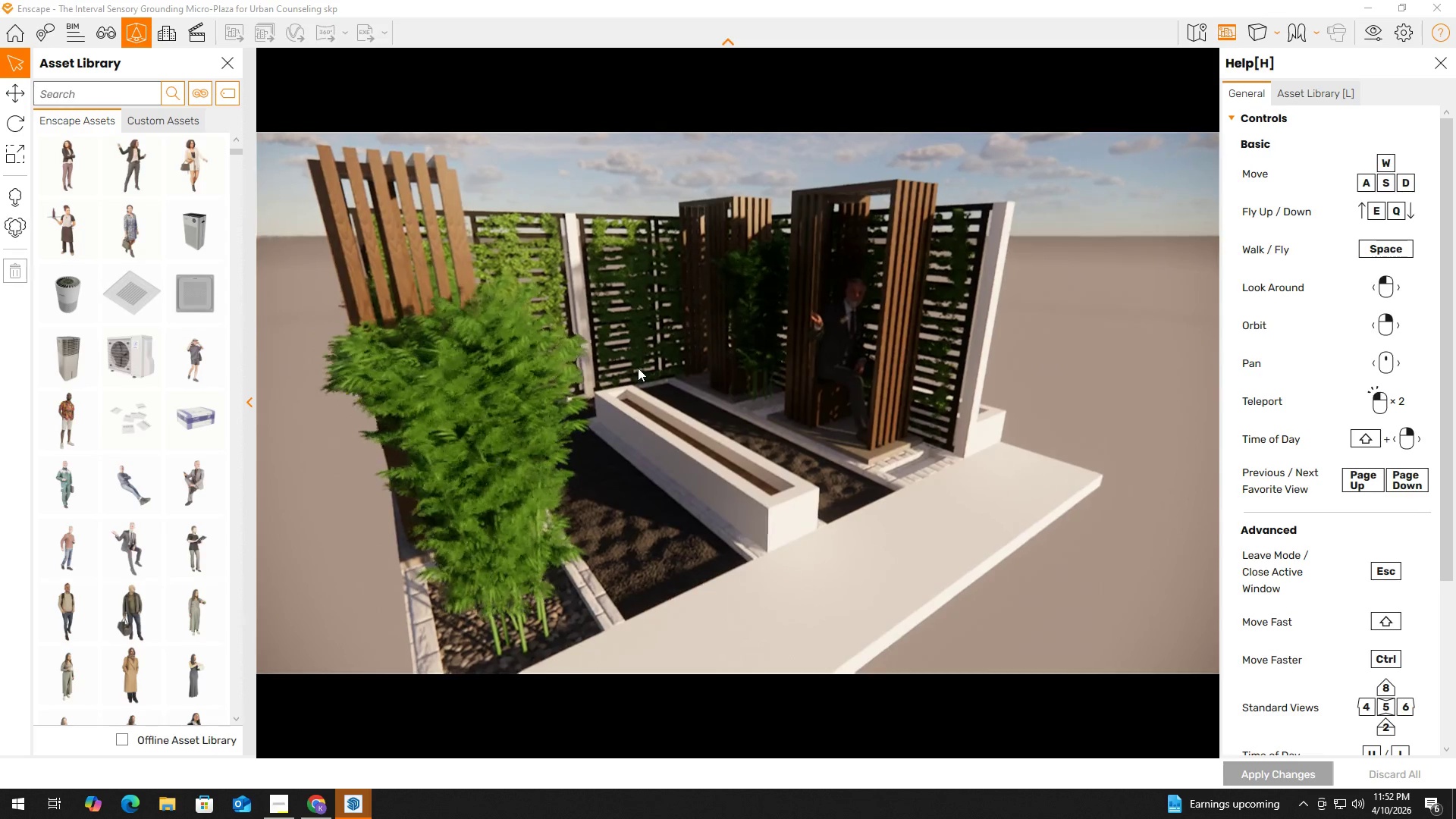 
type(qqesqqaa)
 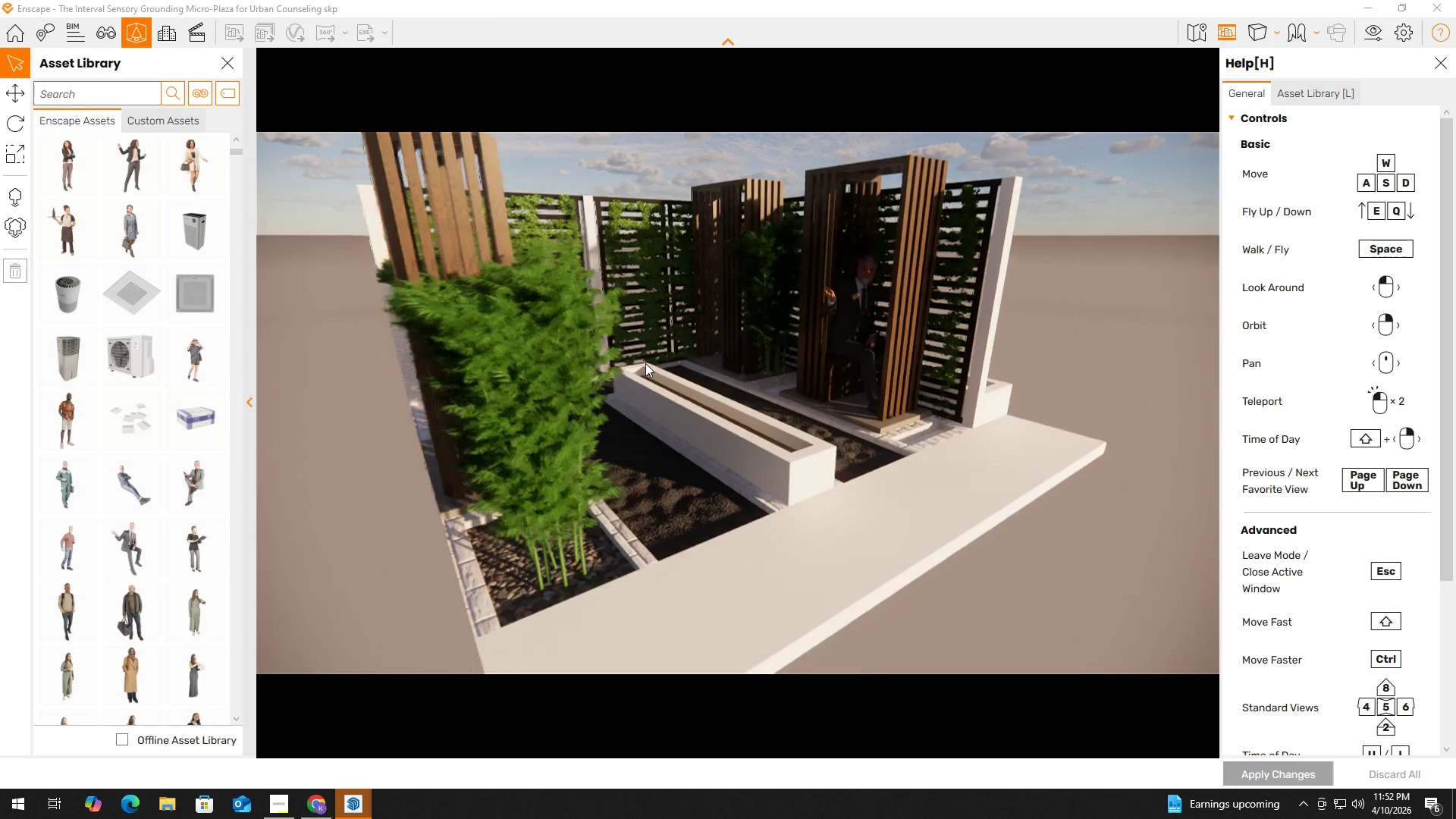 
type(aaaaaaasq)
 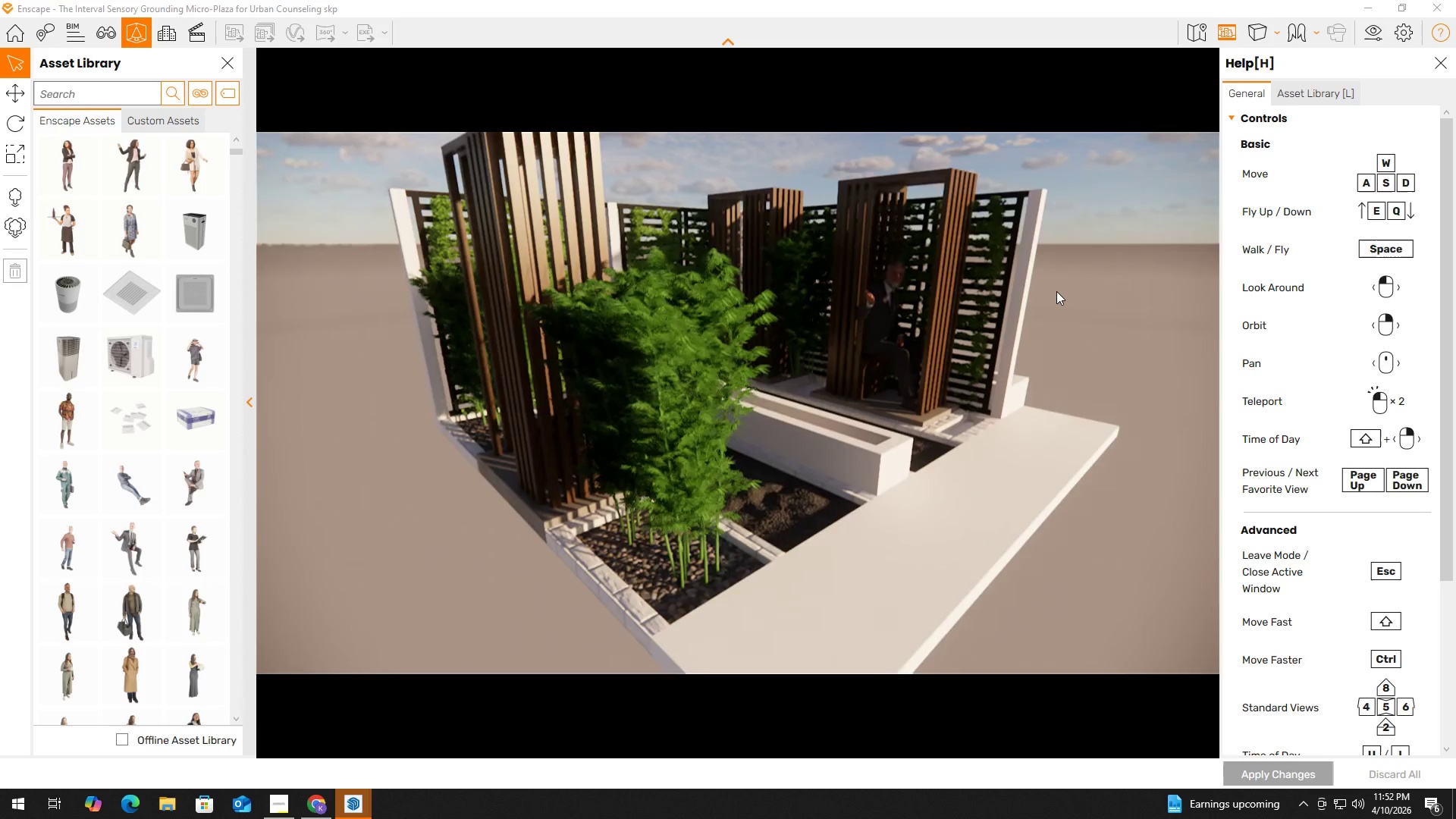 
left_click([1056, 291])
 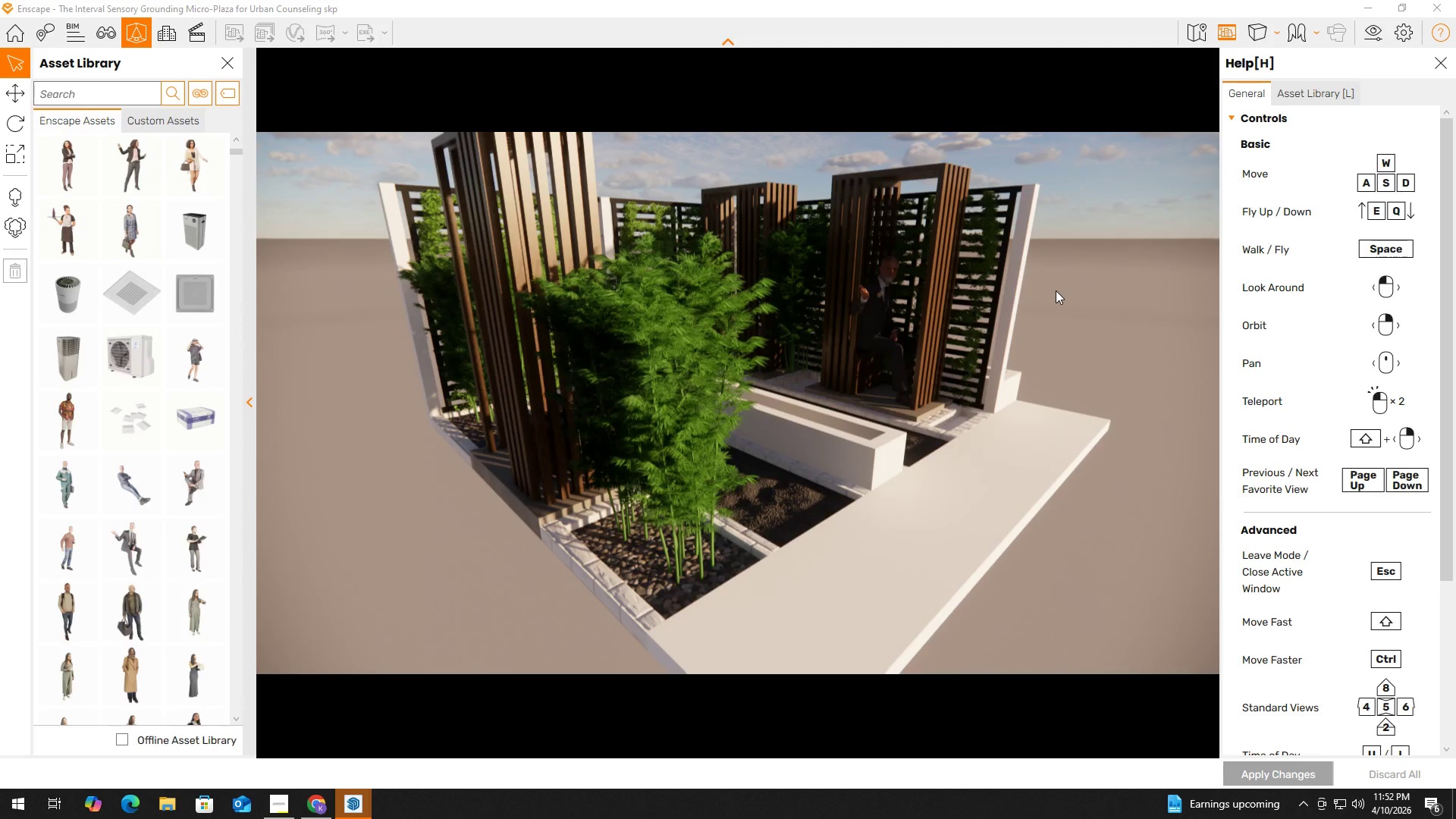 
type(eq)
 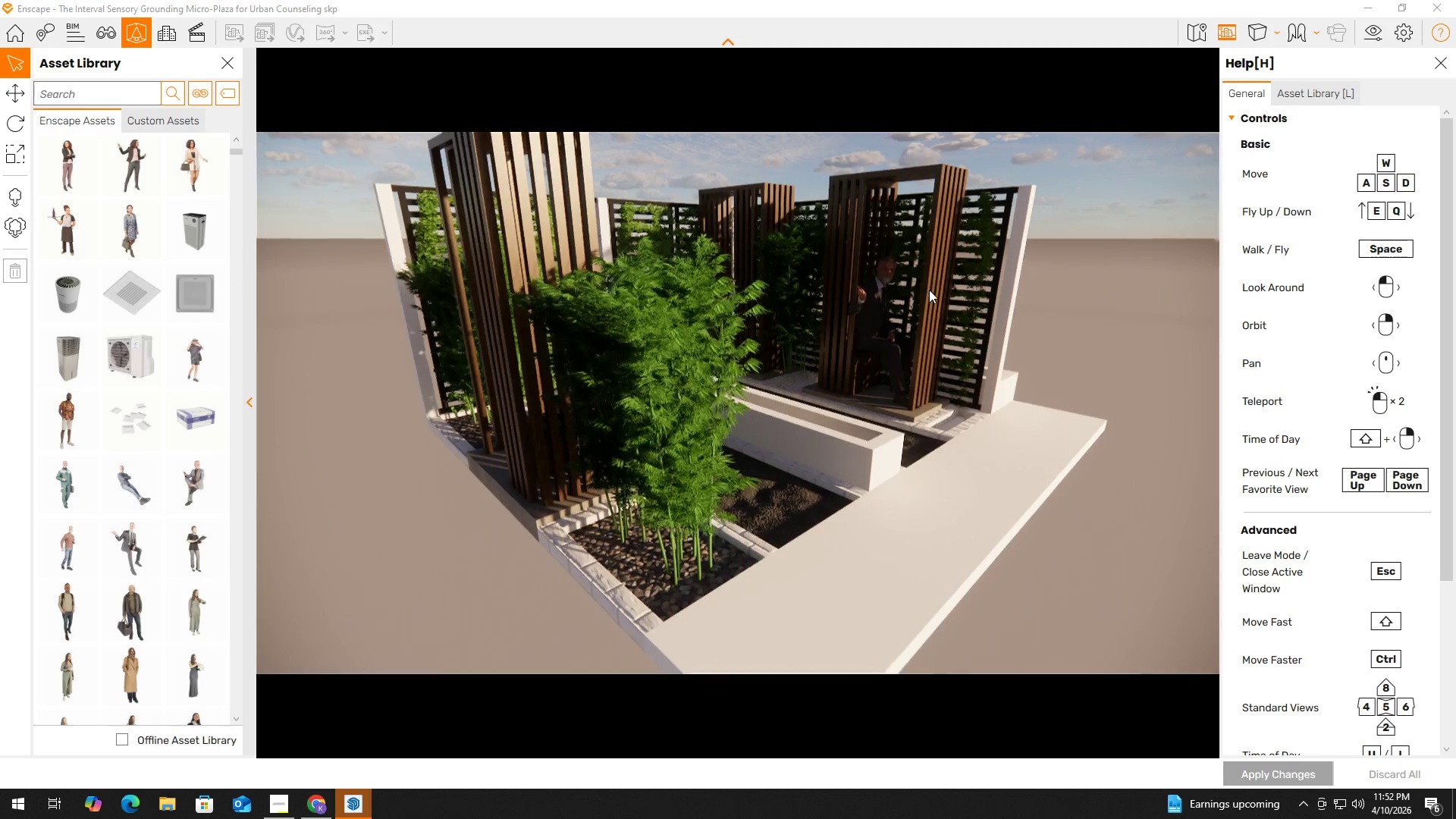 
key(Q)
 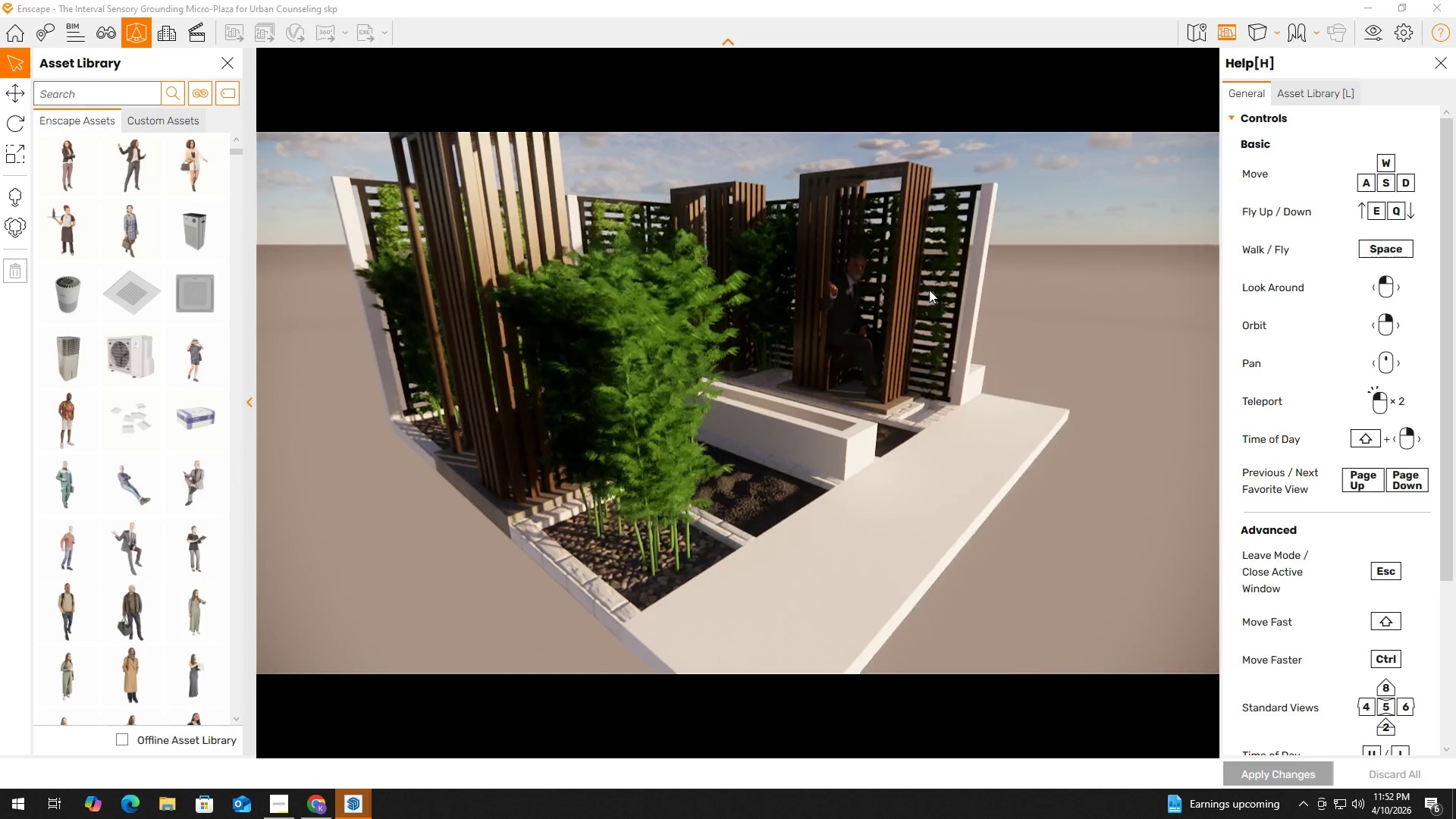 
hold_key(key=D, duration=7.25)
 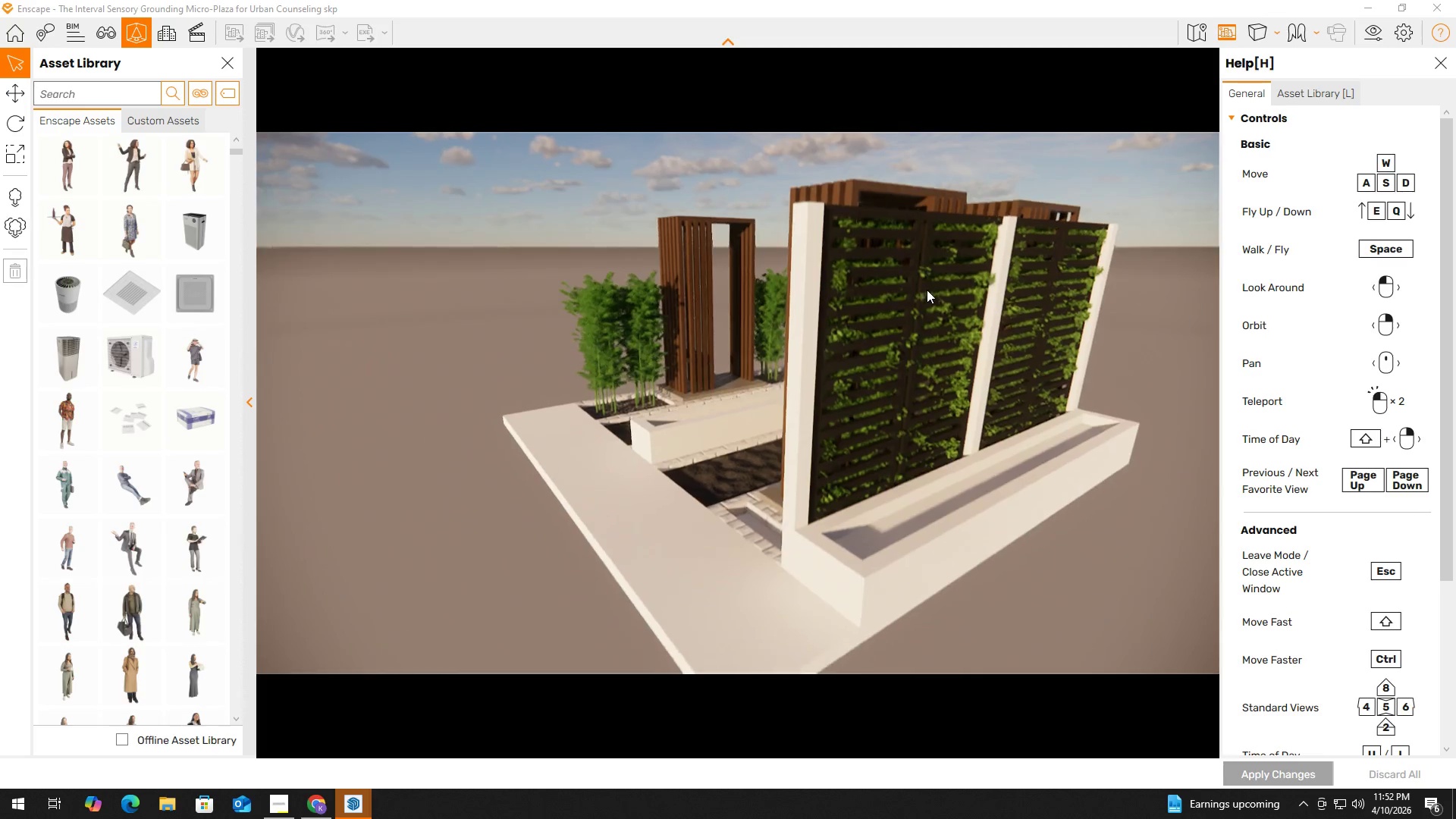 
hold_key(key=S, duration=1.42)
 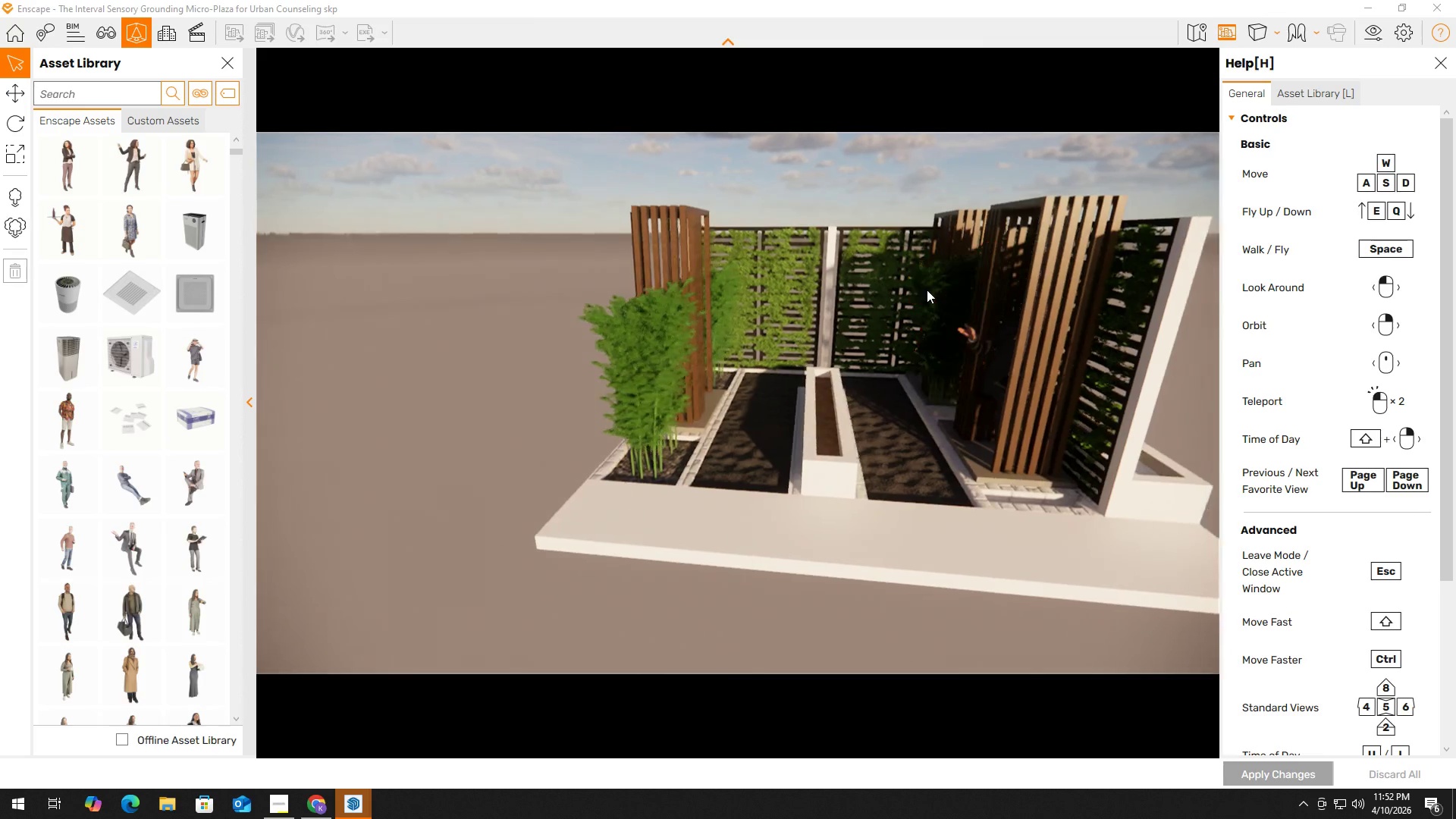 
left_click([929, 290])
 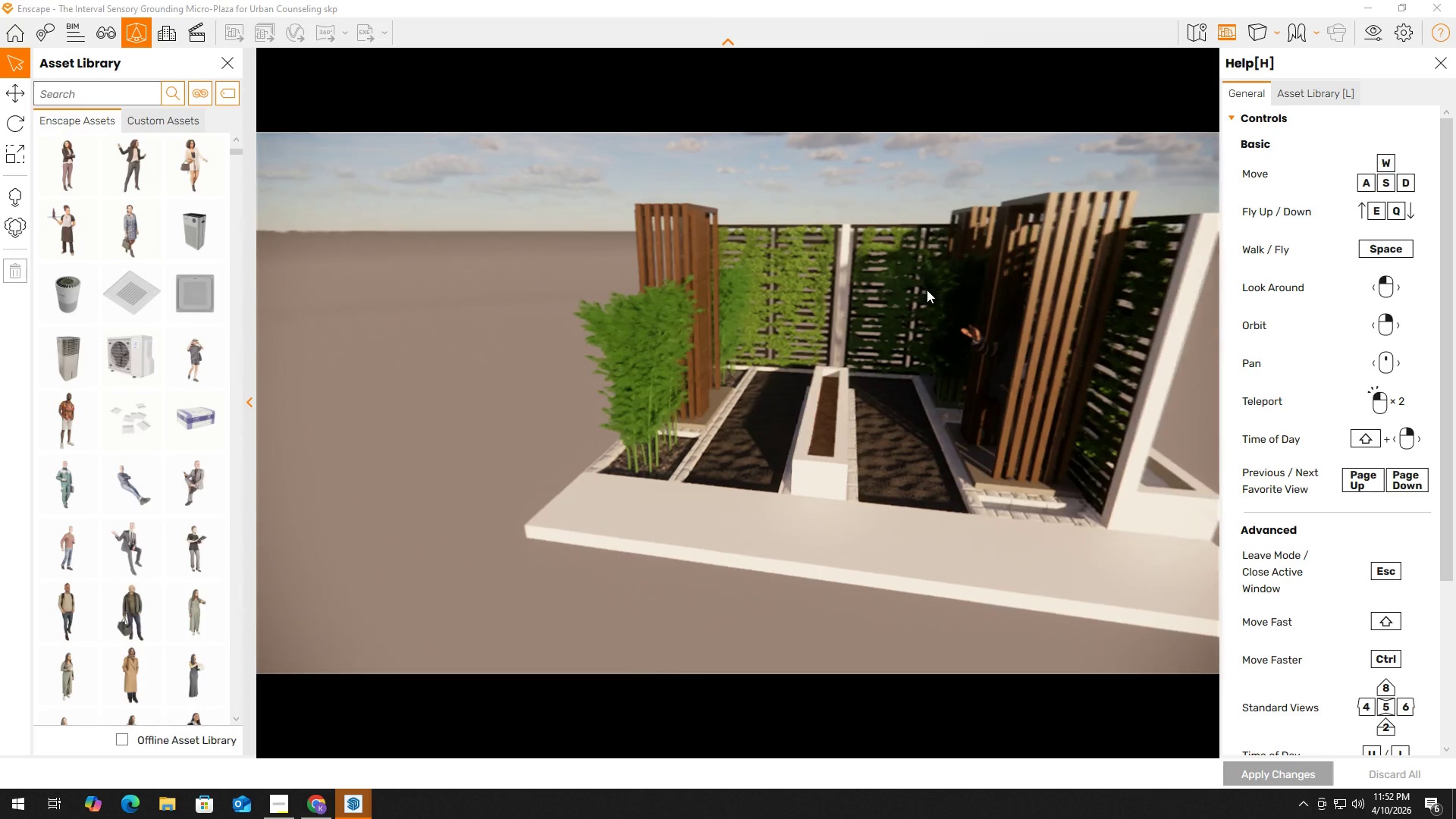 
hold_key(key=S, duration=0.69)
 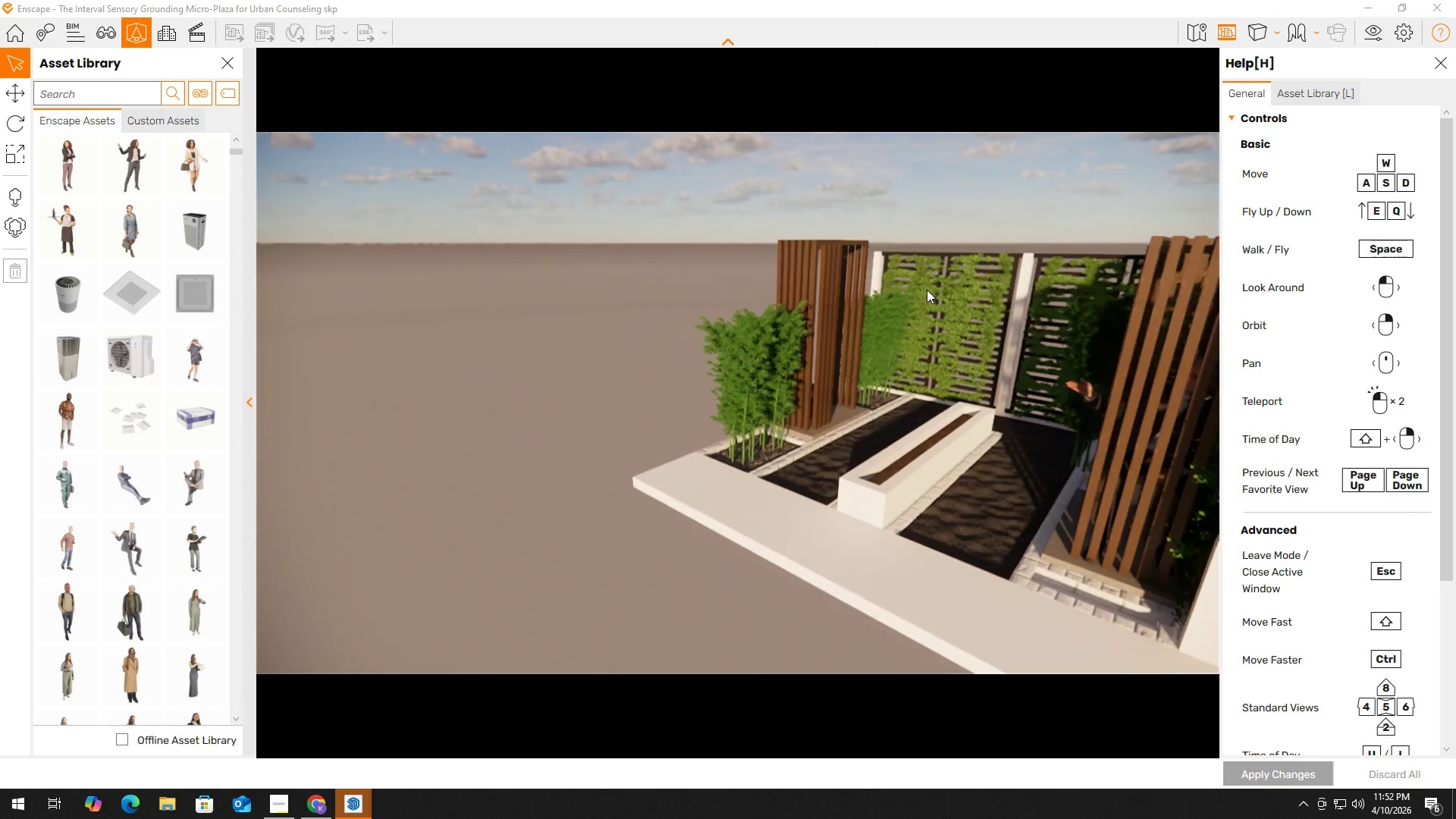 
hold_key(key=S, duration=0.55)
 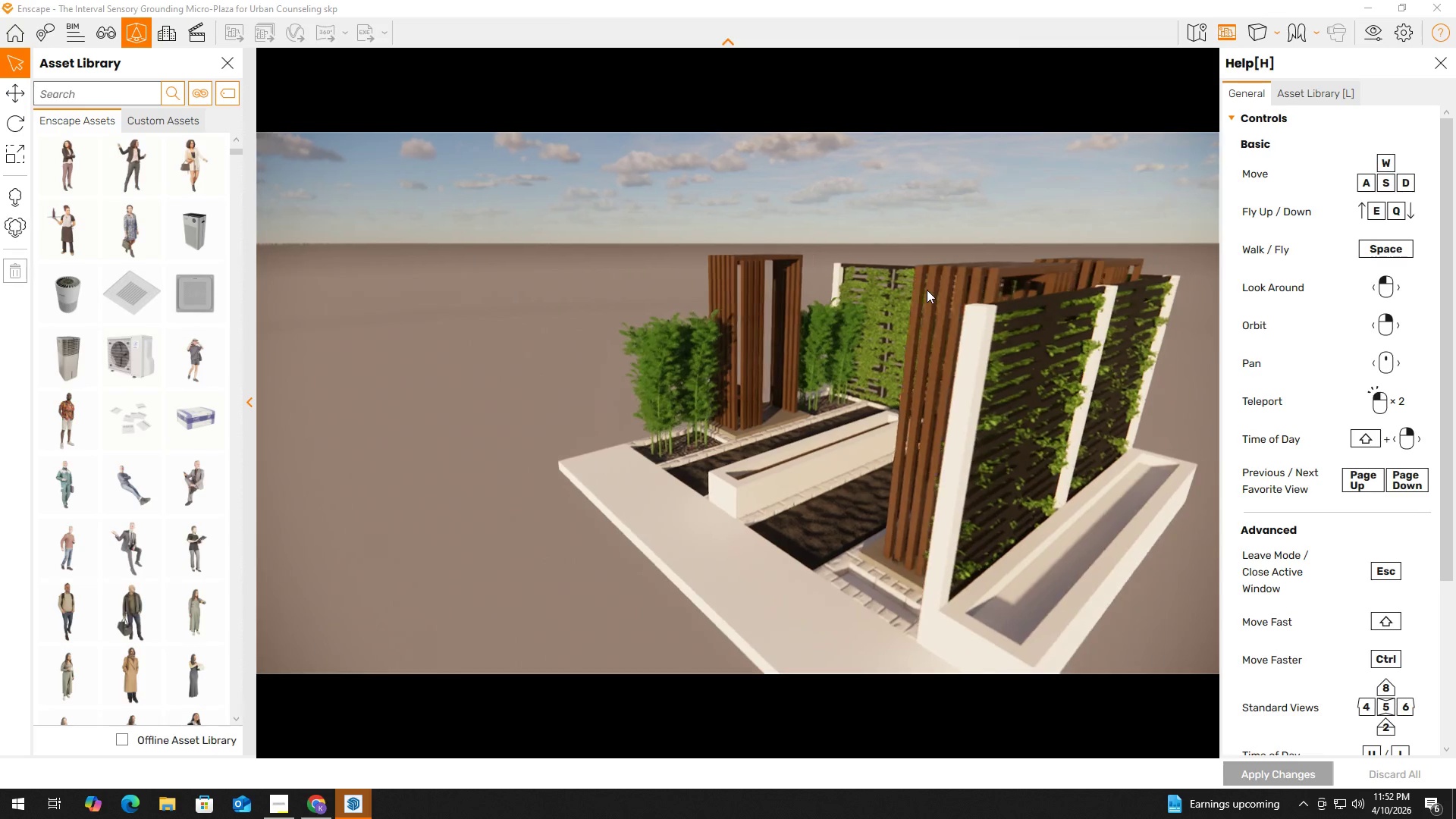 
type(qqqqqq)
 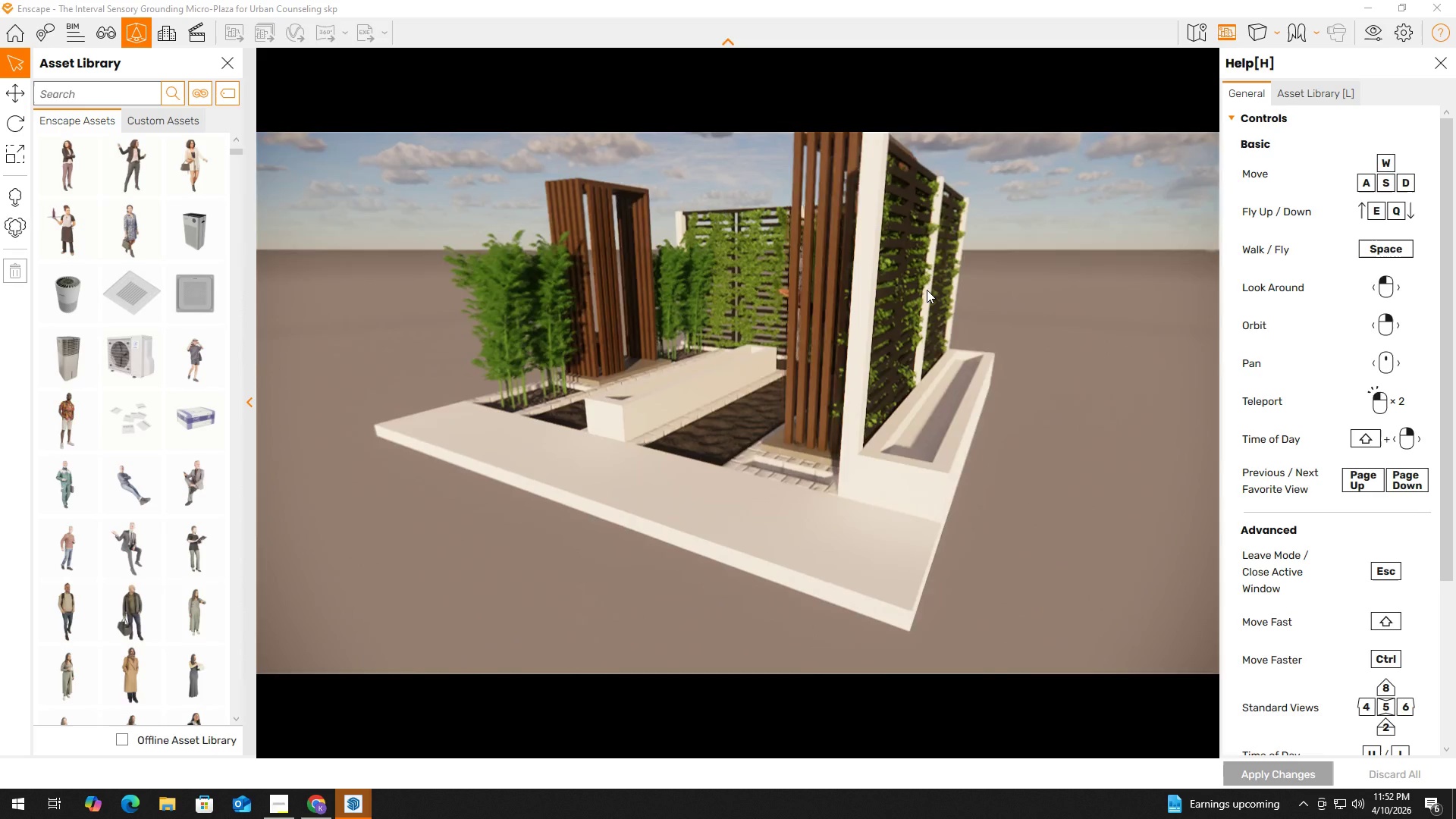 
hold_key(key=A, duration=1.38)
 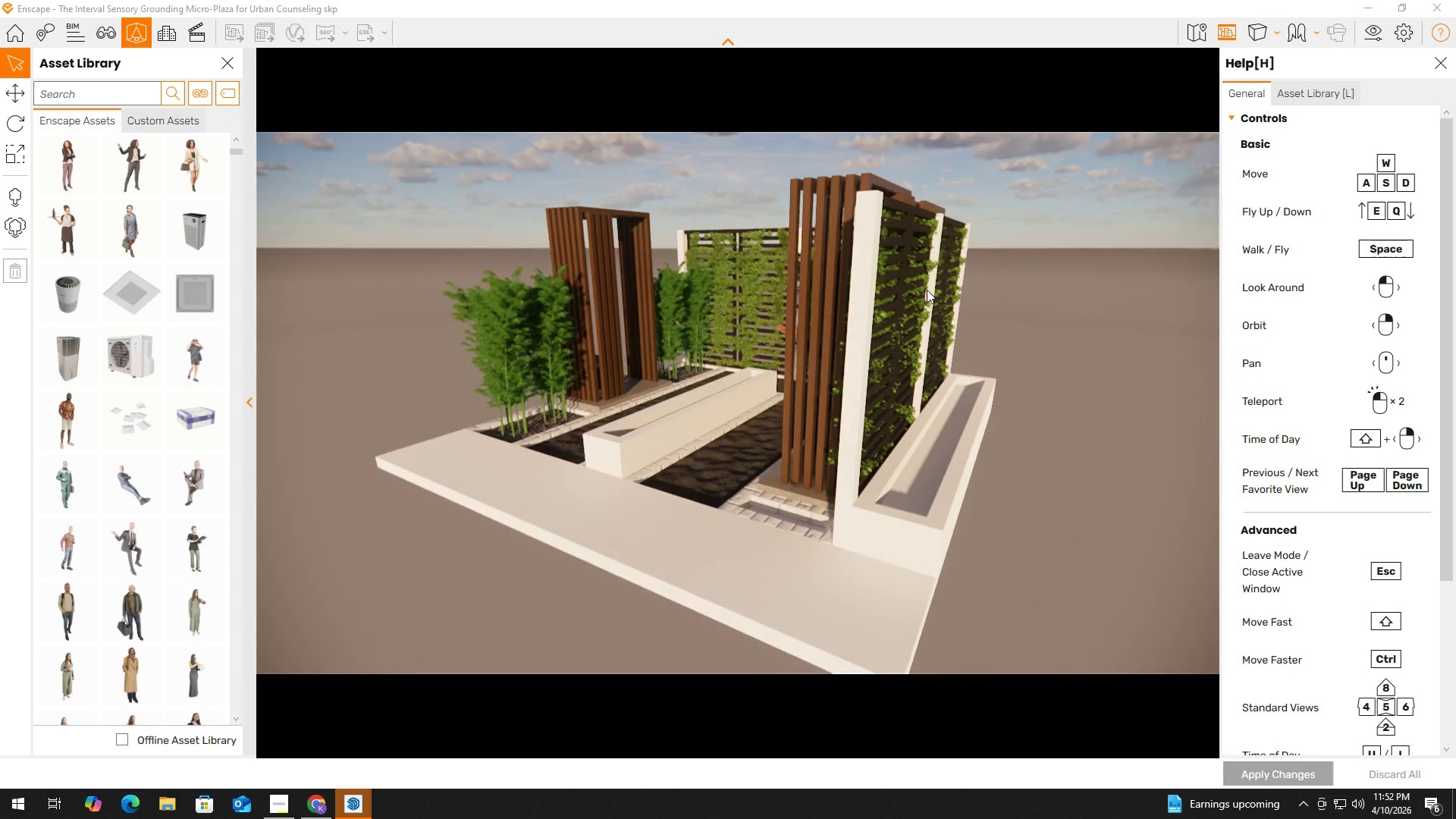 
hold_key(key=A, duration=1.66)
 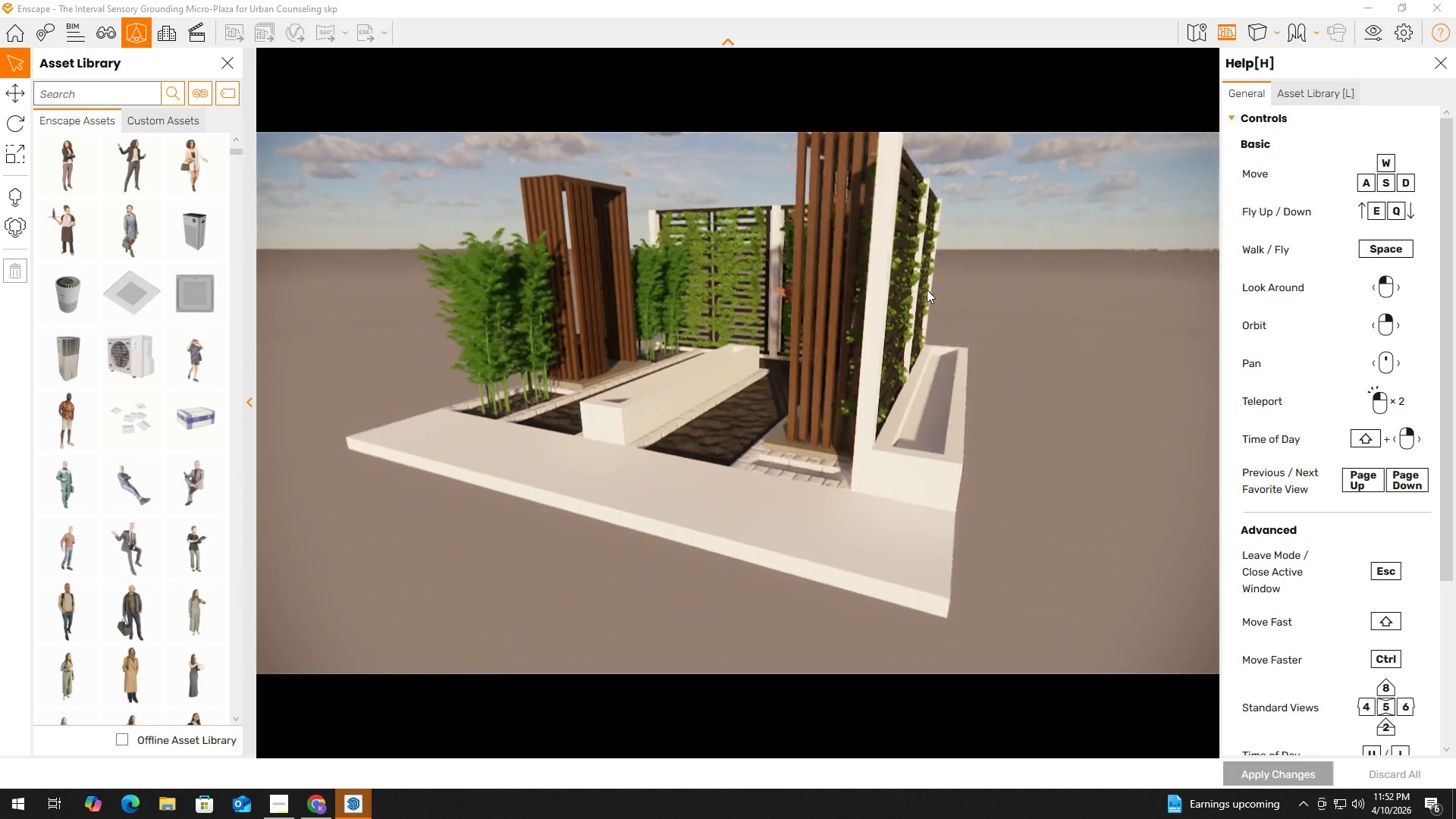 
hold_key(key=A, duration=1.52)
 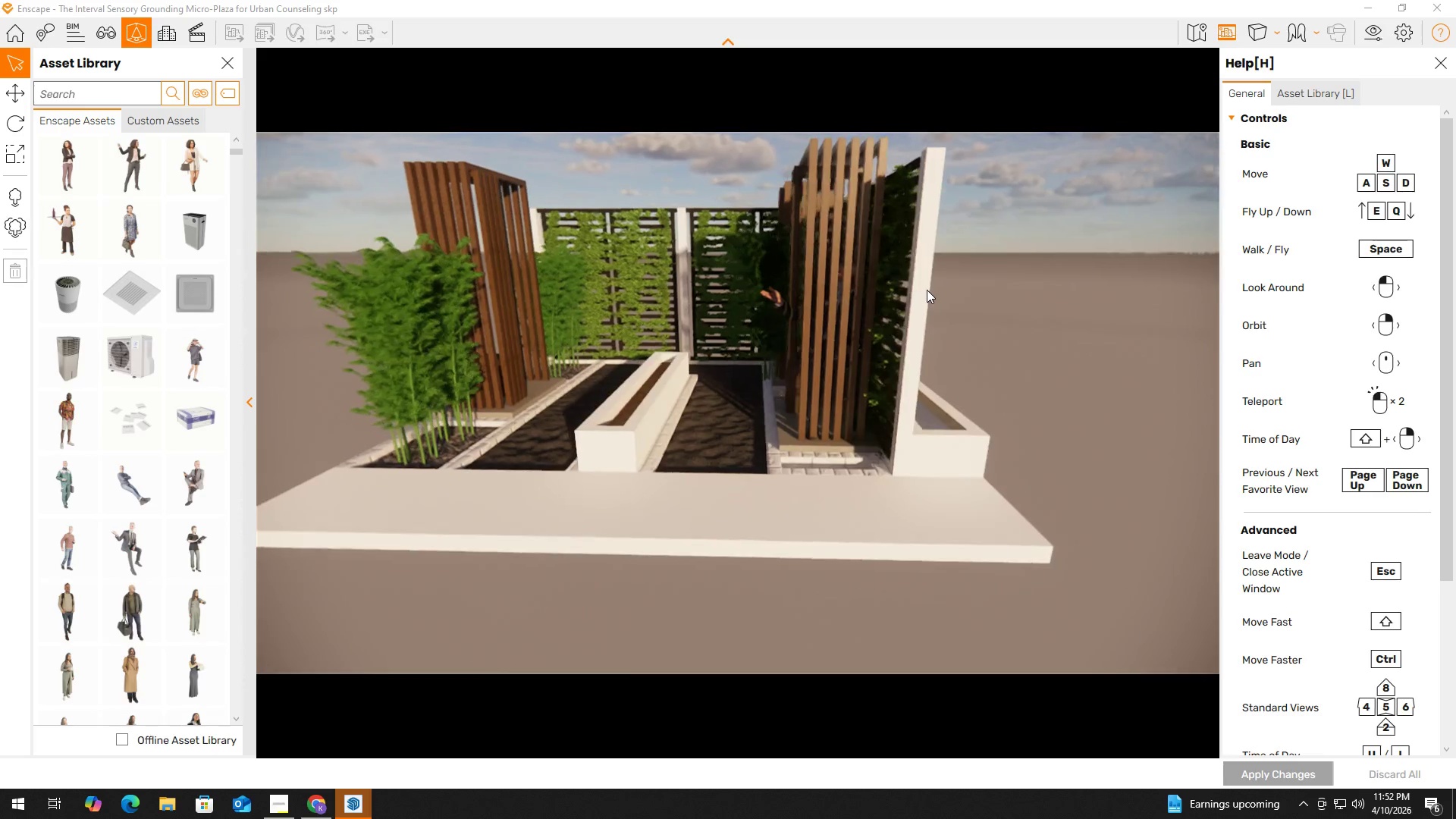 
hold_key(key=A, duration=1.51)
 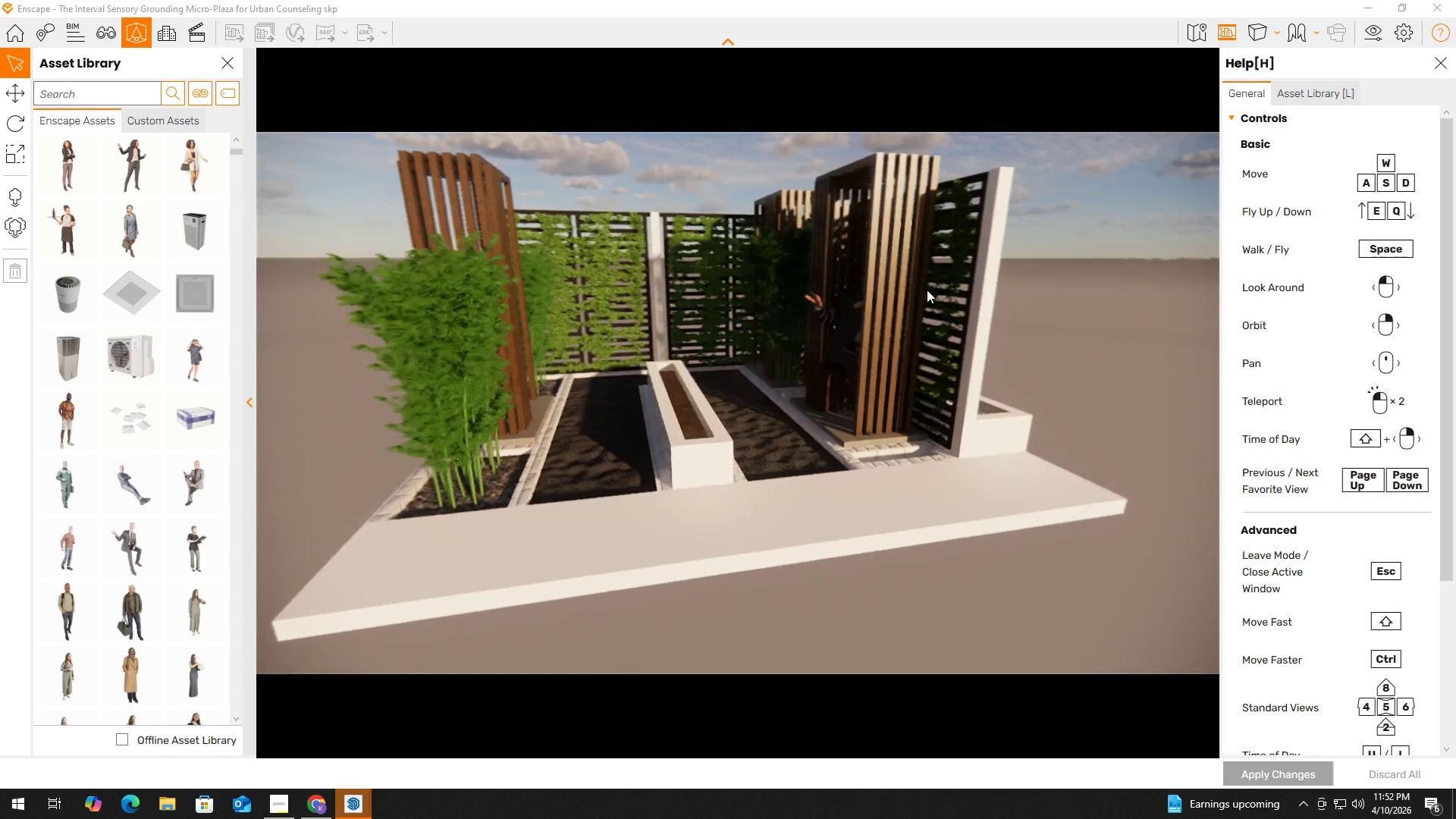 
hold_key(key=A, duration=1.5)
 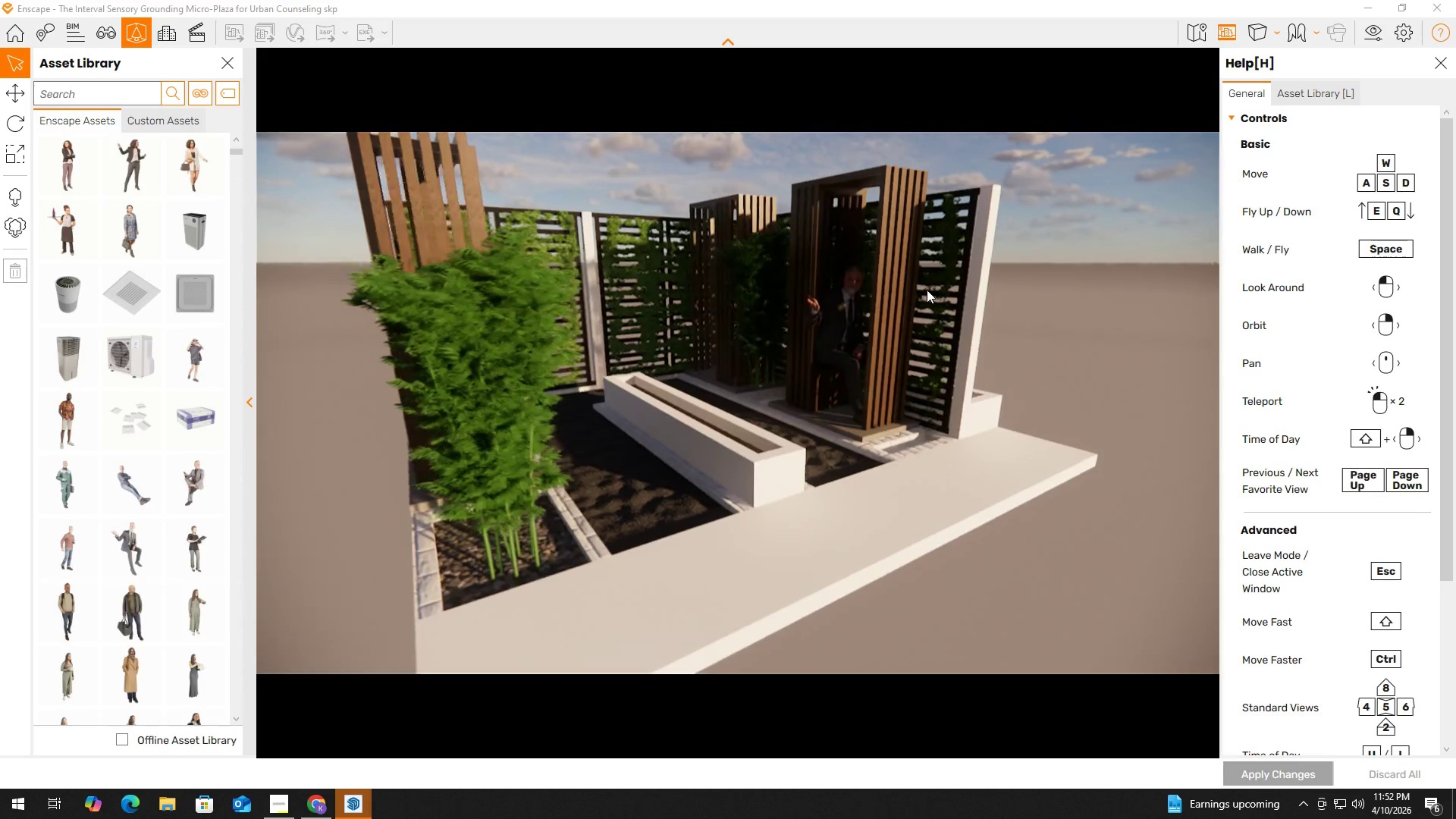 
hold_key(key=A, duration=0.48)
 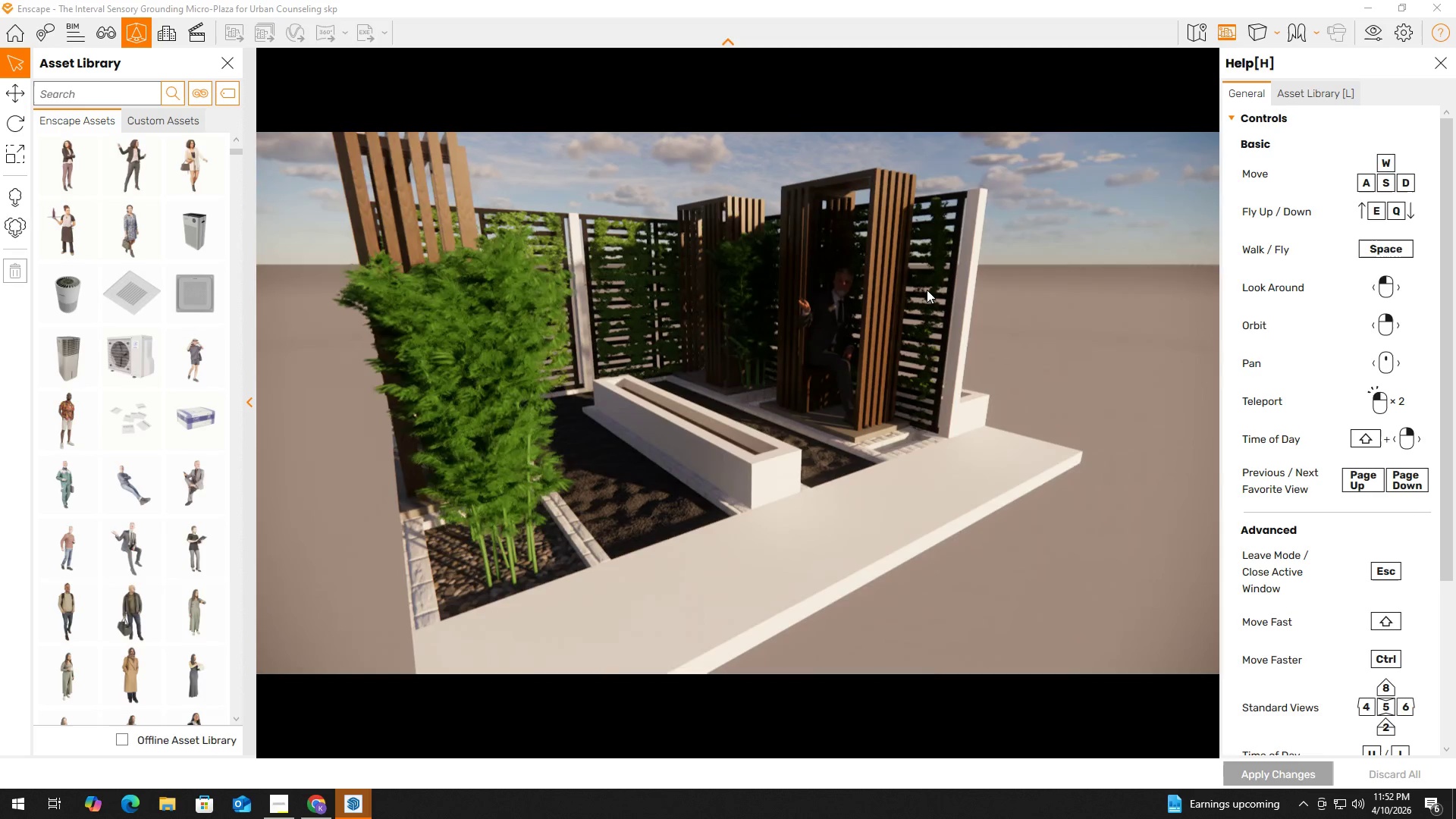 
type(ssasqaqw)
 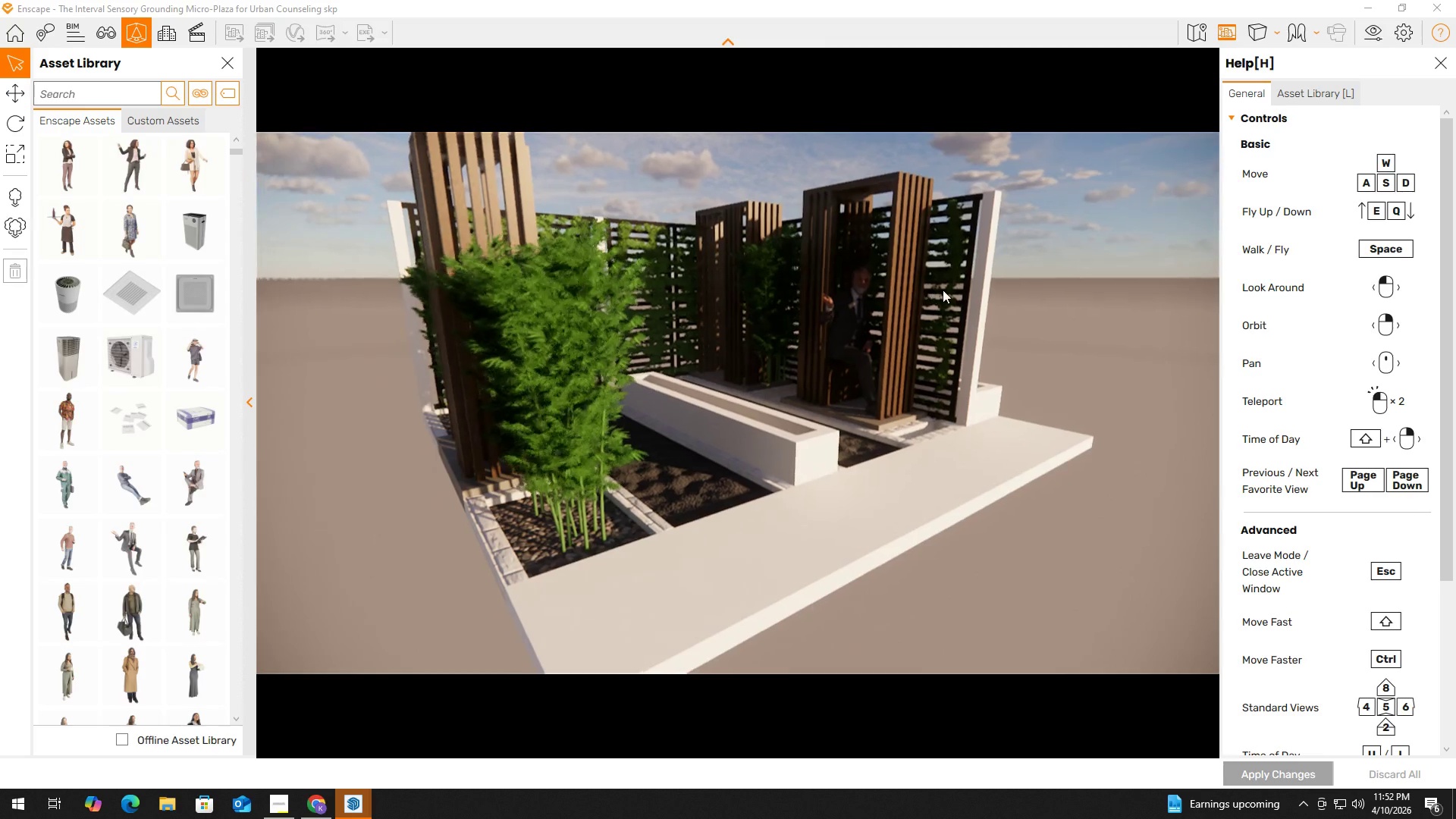 
type(ee)
 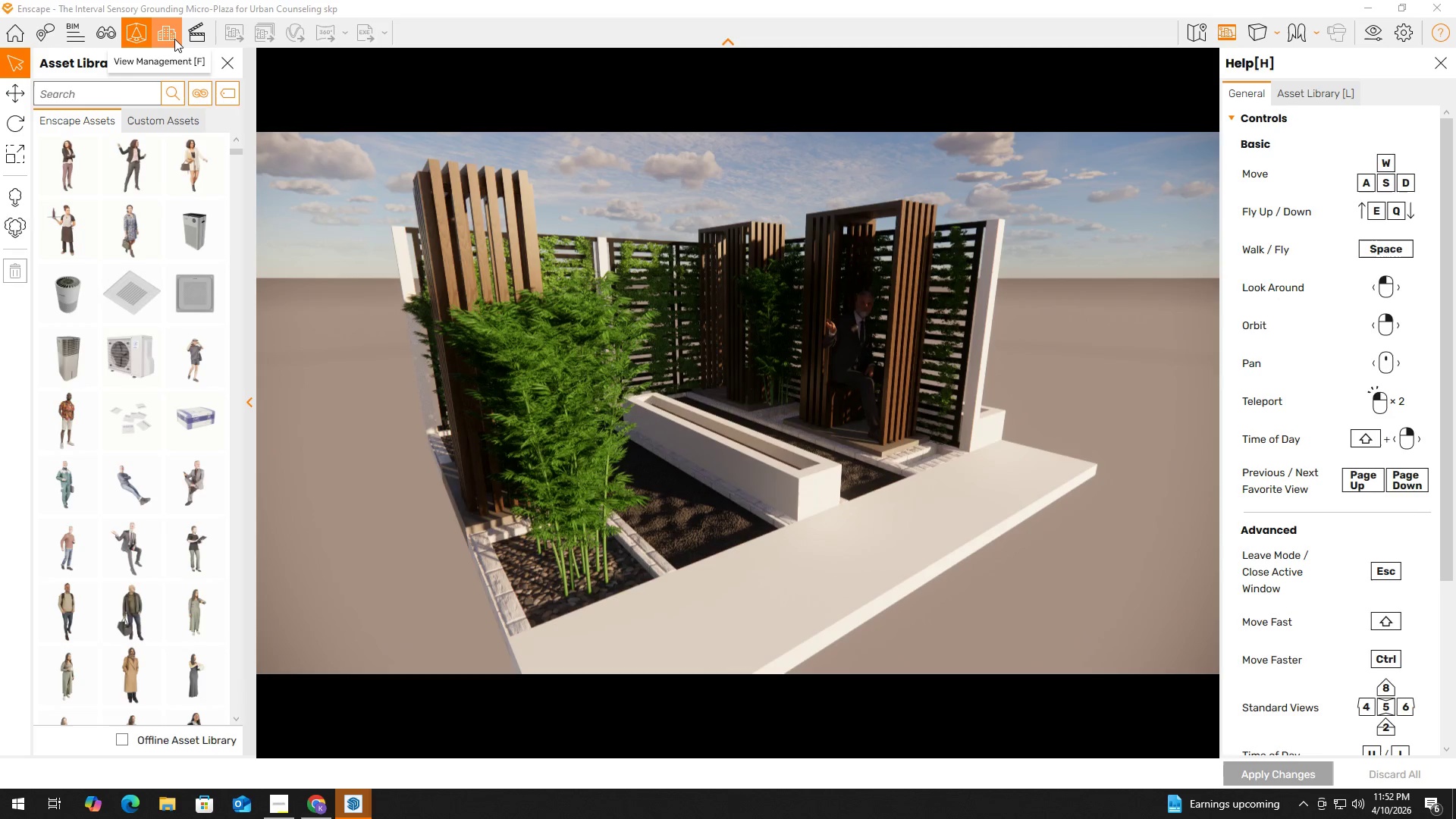 
wait(5.64)
 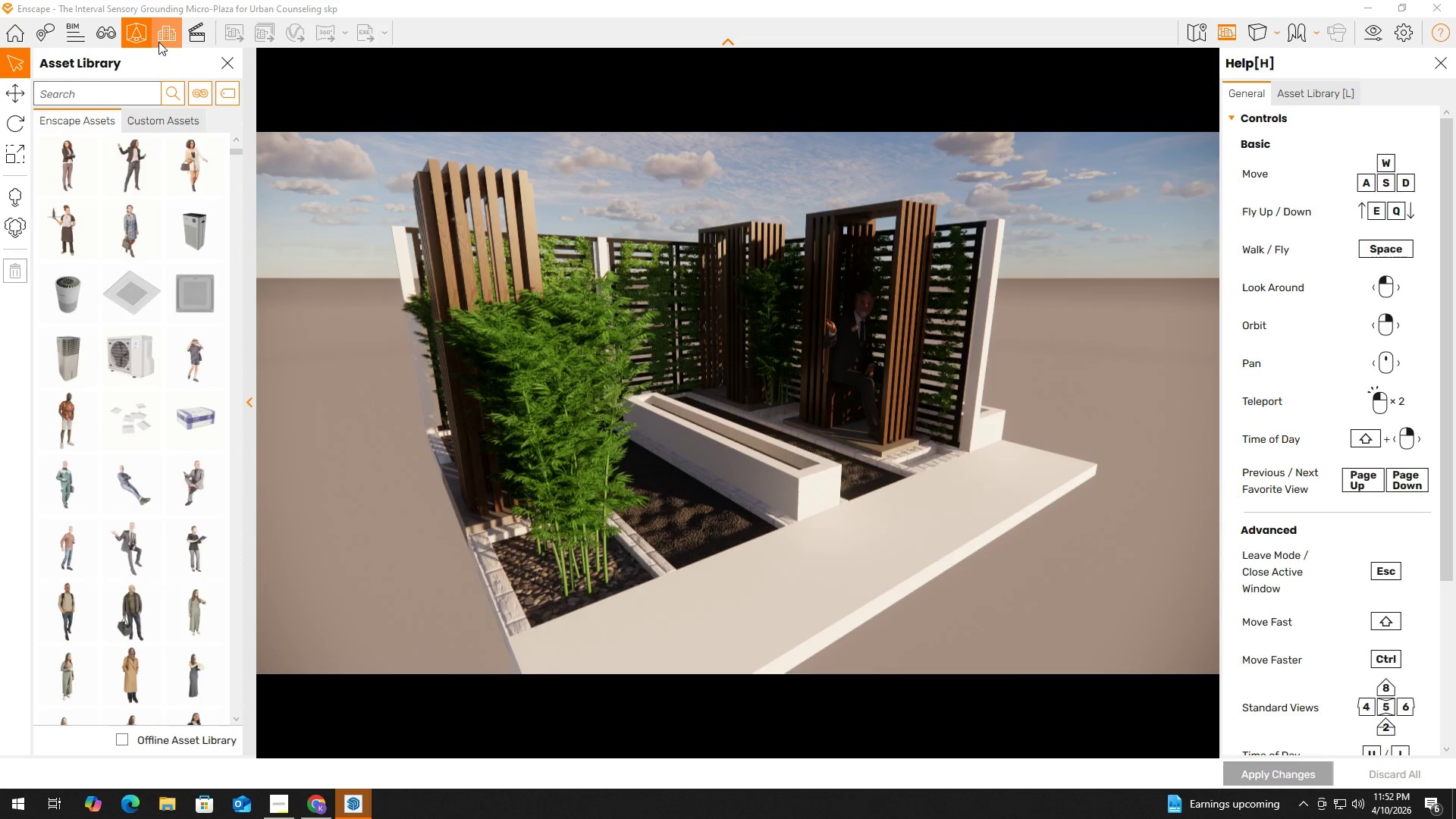 
left_click([108, 32])
 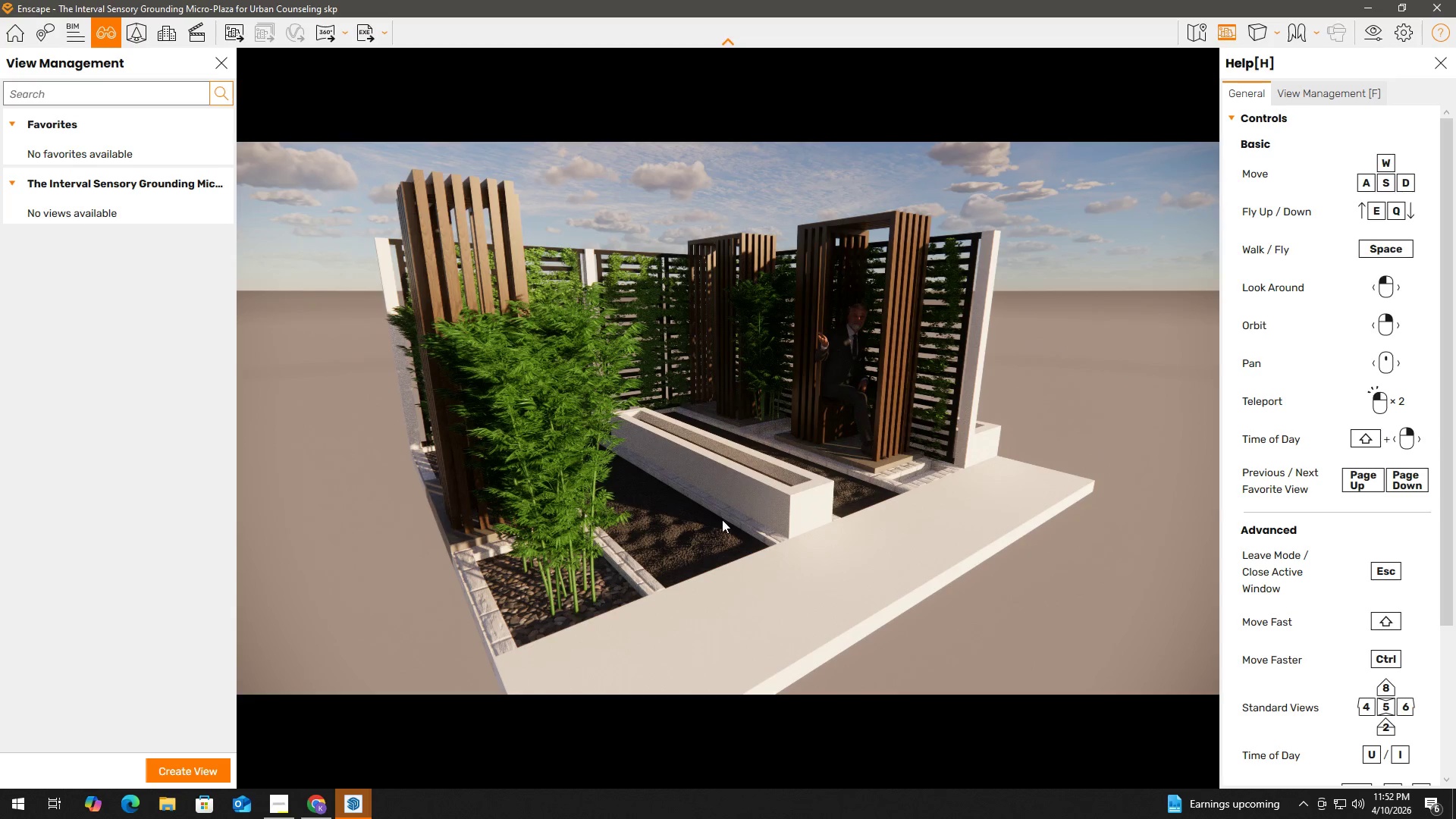 
wait(5.03)
 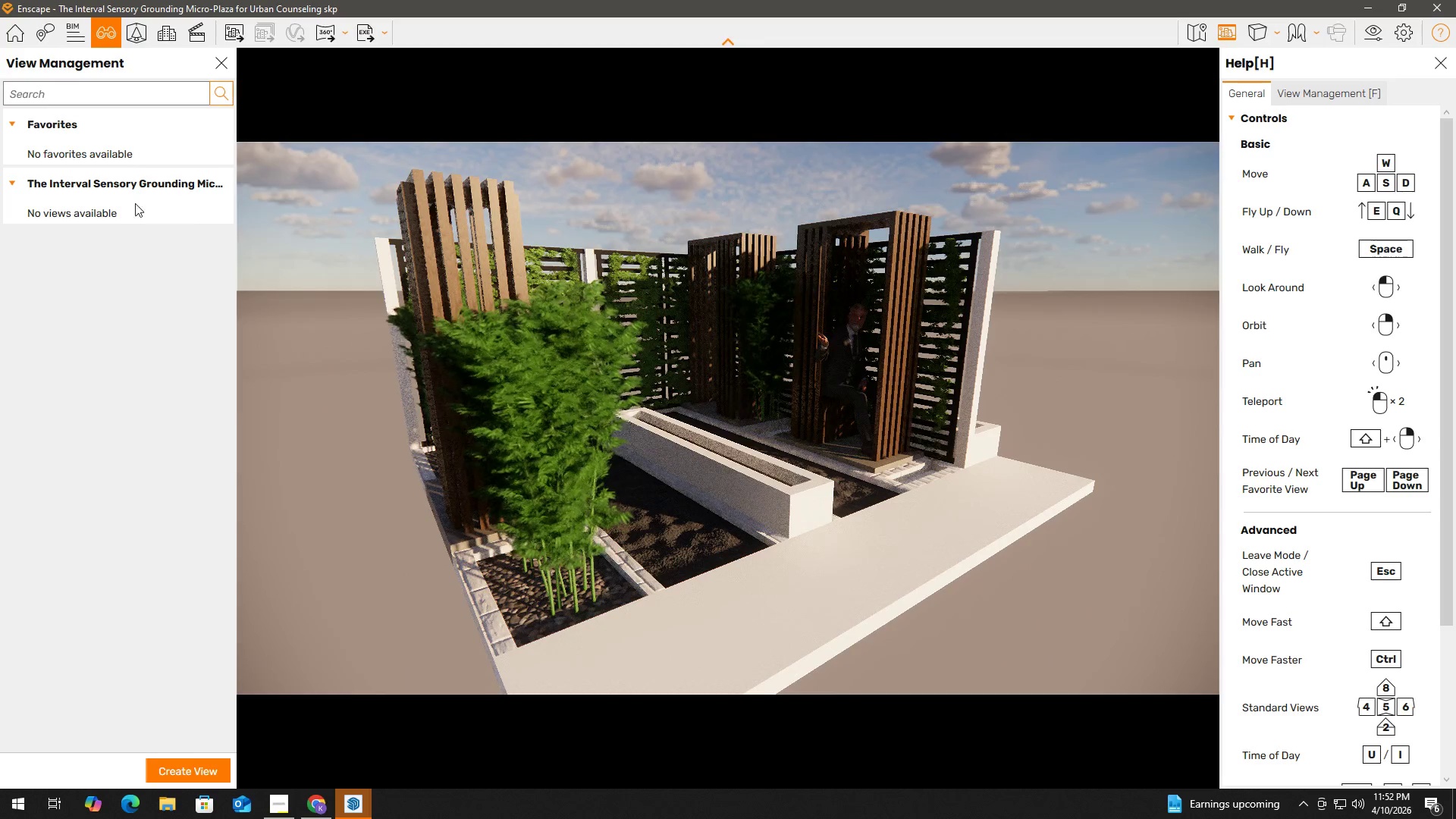 
left_click([726, 507])
 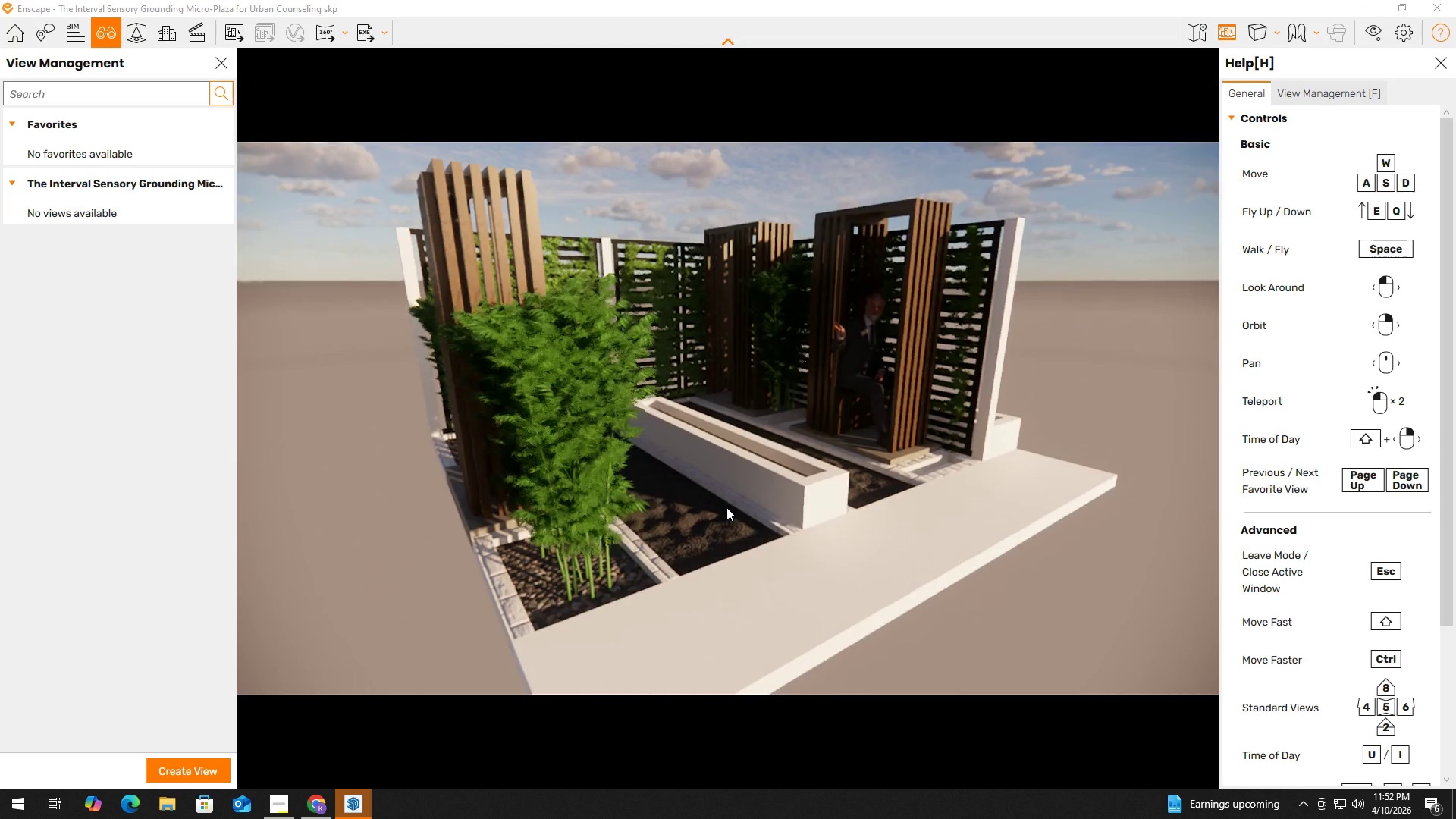 
type(eqq)
 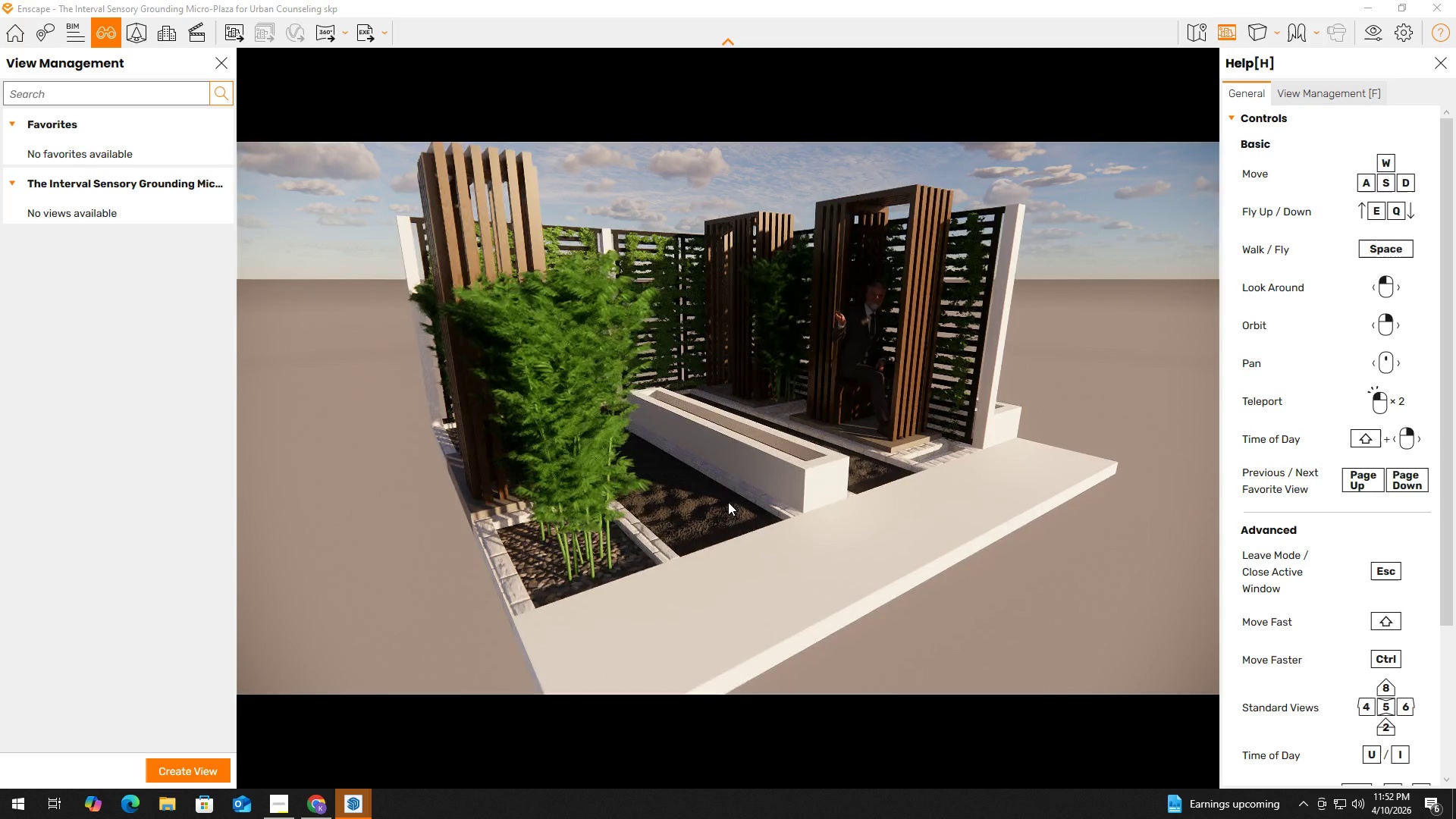 
left_click_drag(start_coordinate=[723, 494], to_coordinate=[725, 488])
 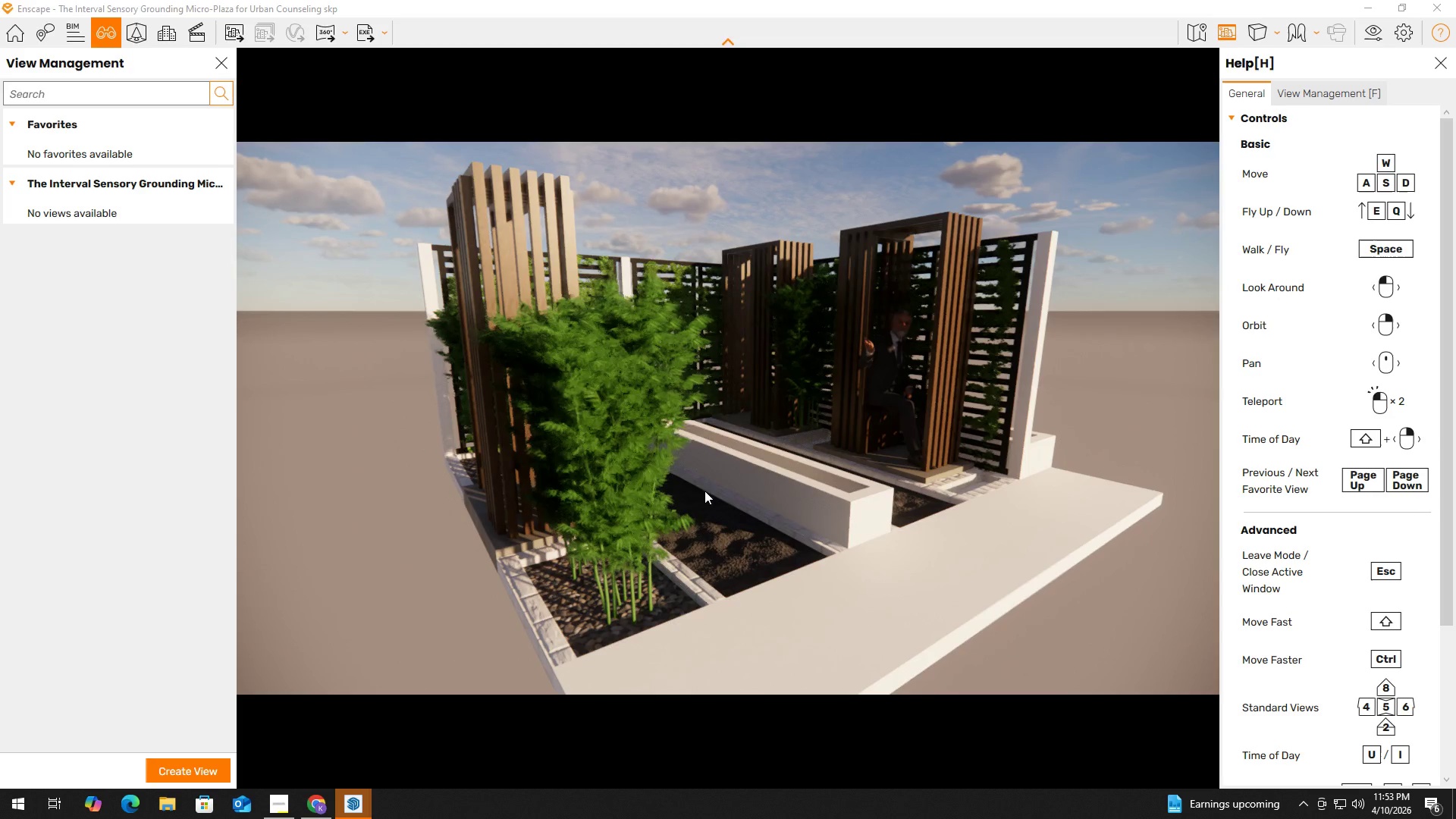 
type(awa)
 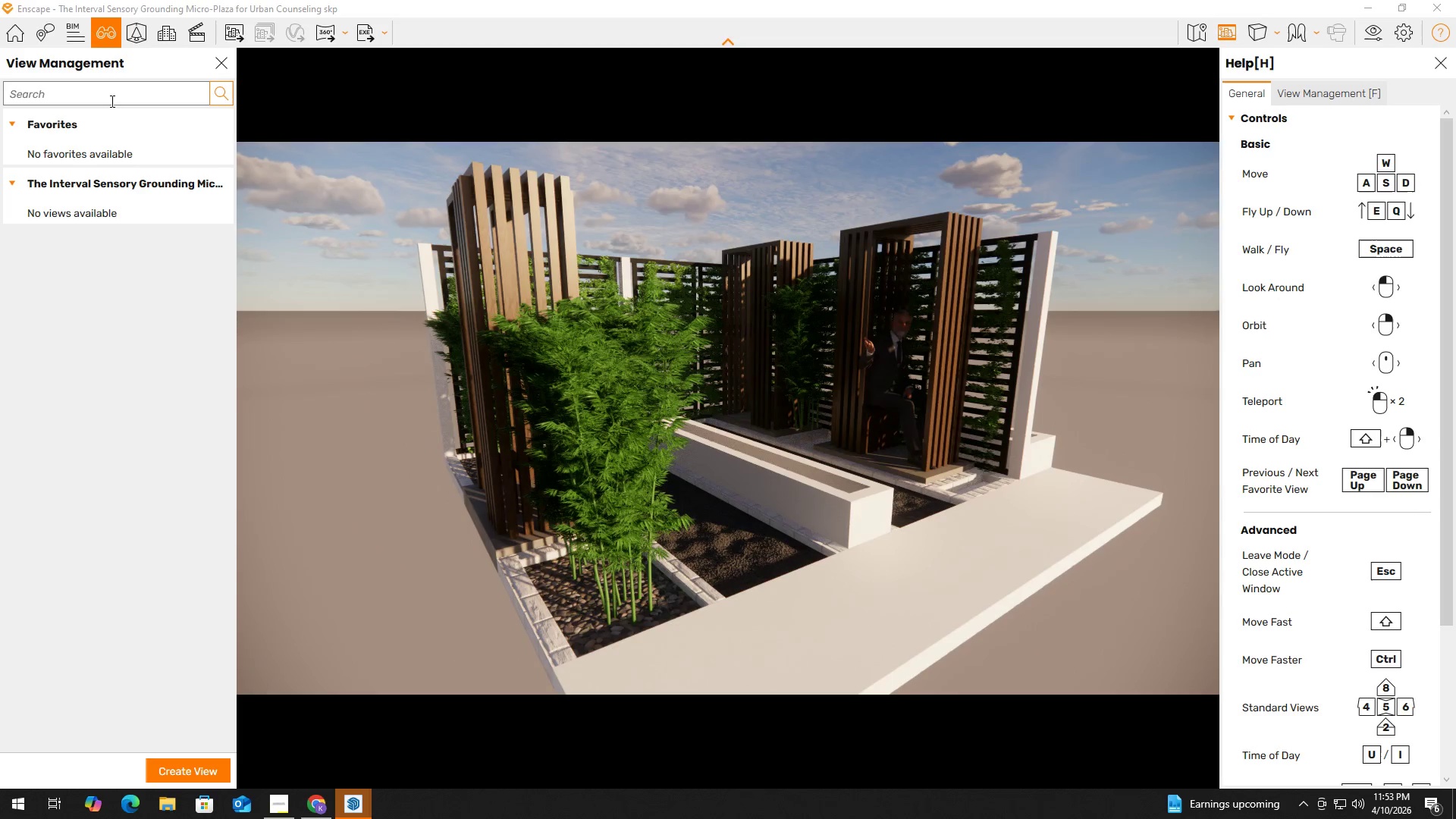 
left_click([199, 764])
 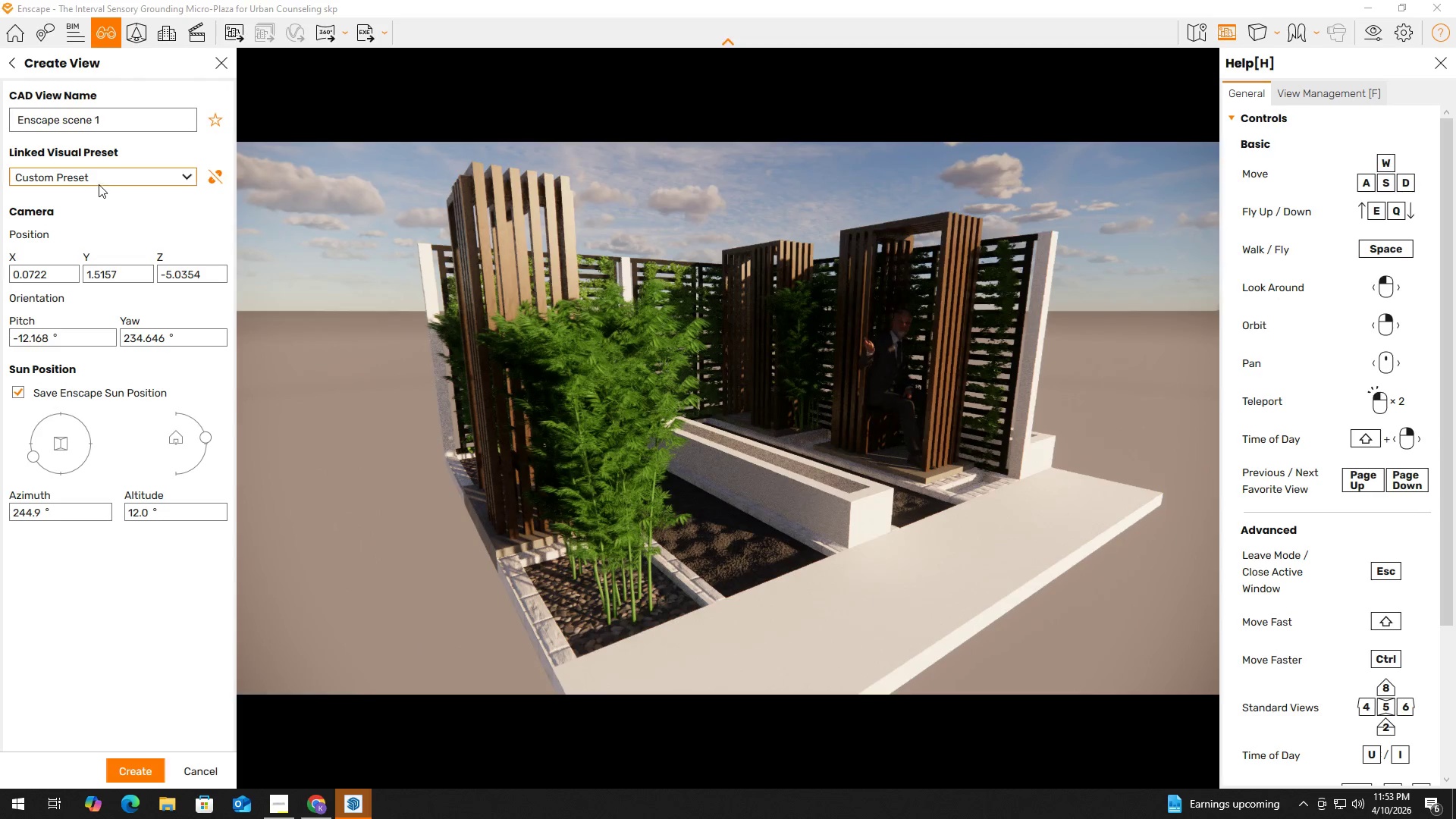 
left_click([119, 120])
 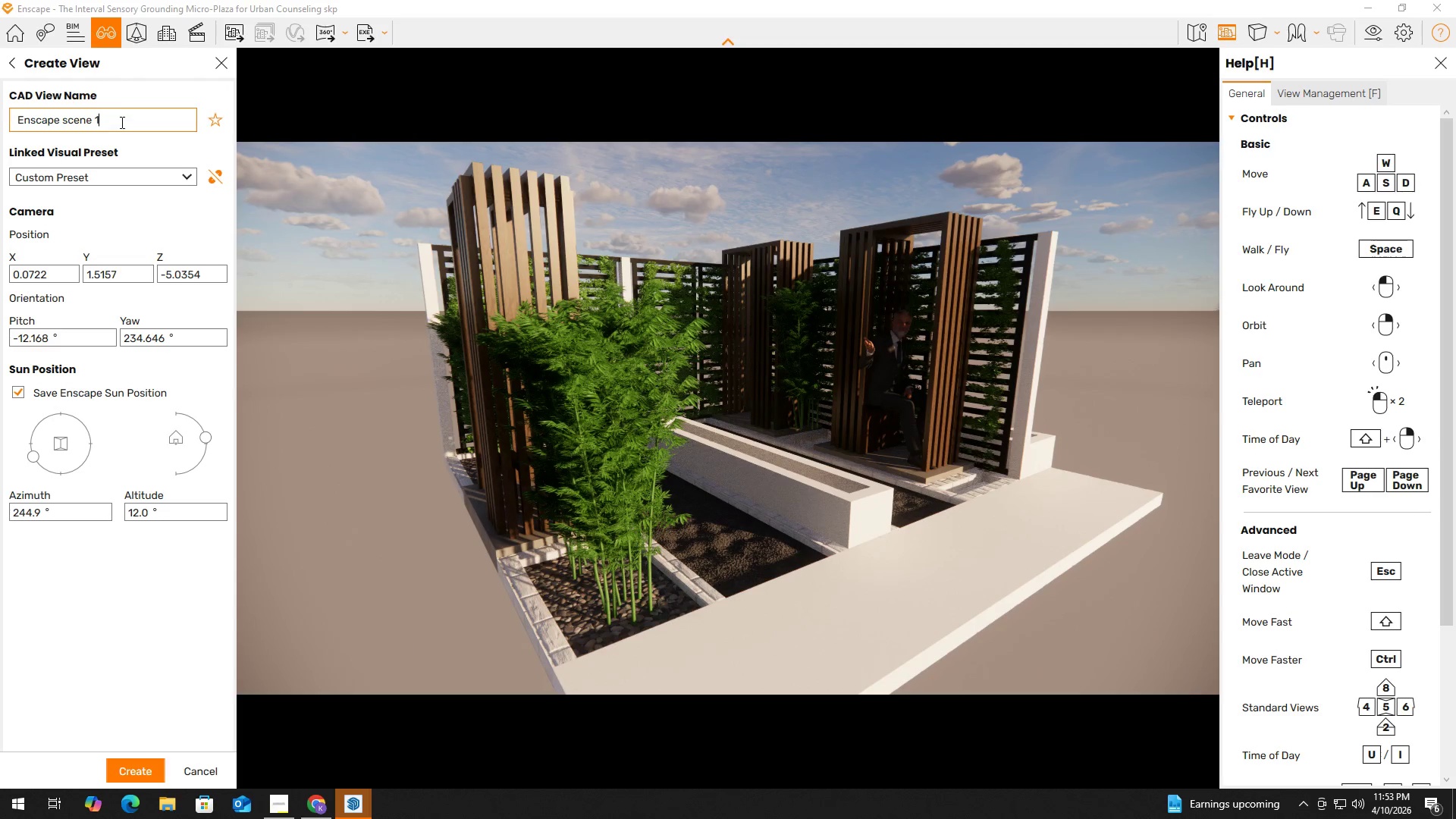 
key(Control+ControlLeft)
 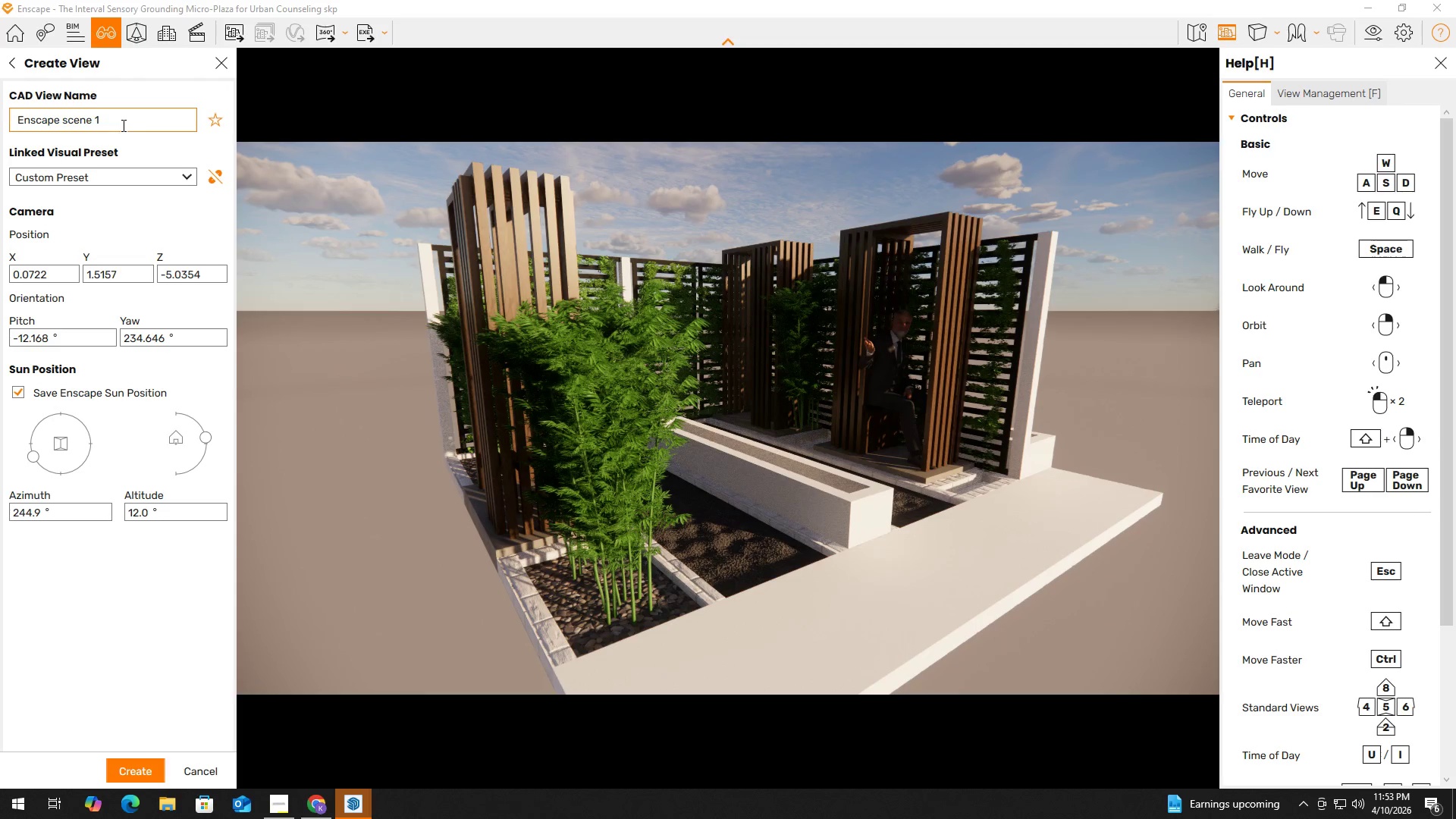 
key(Control+A)
 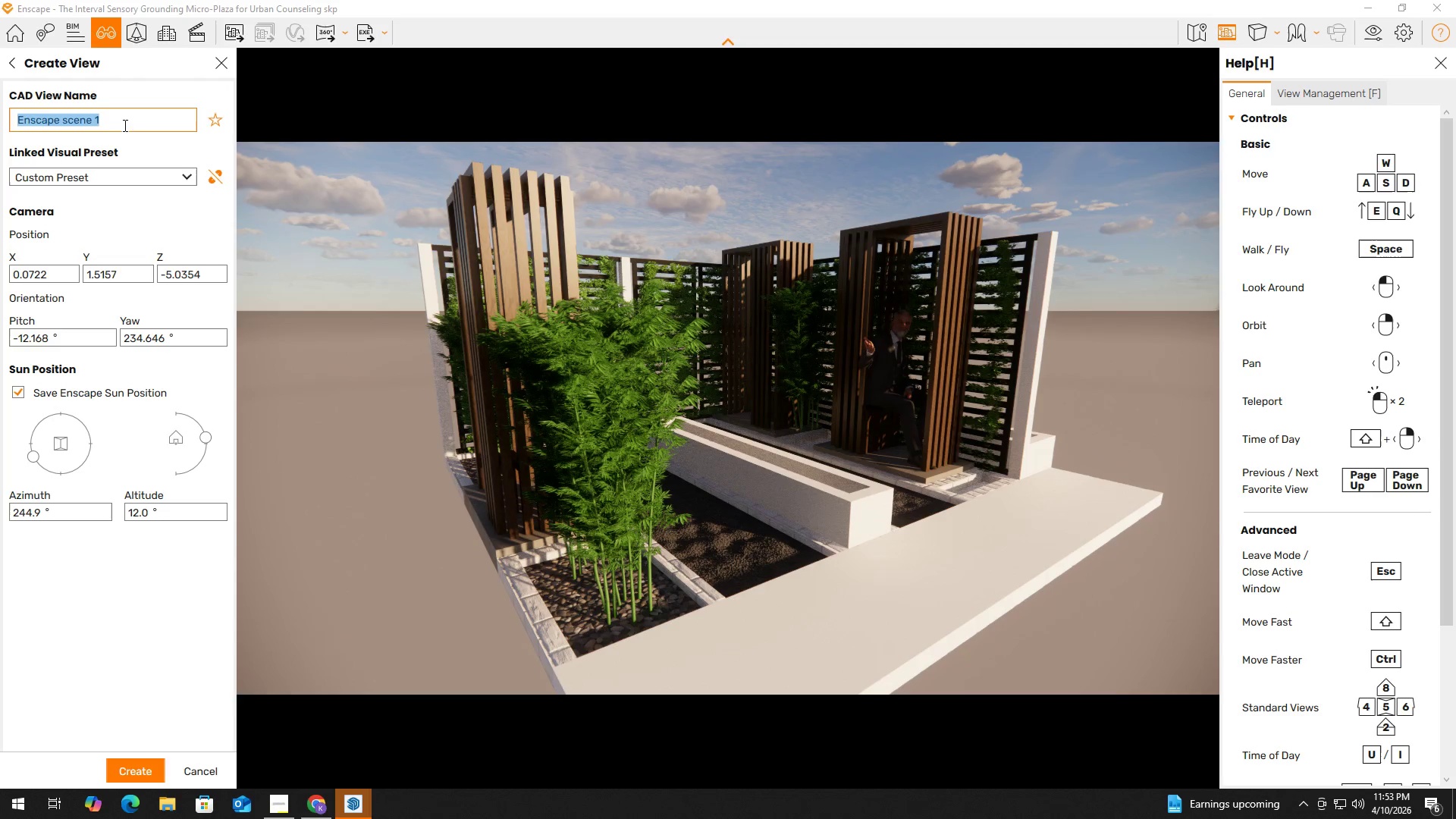 
type(3/4 view)
 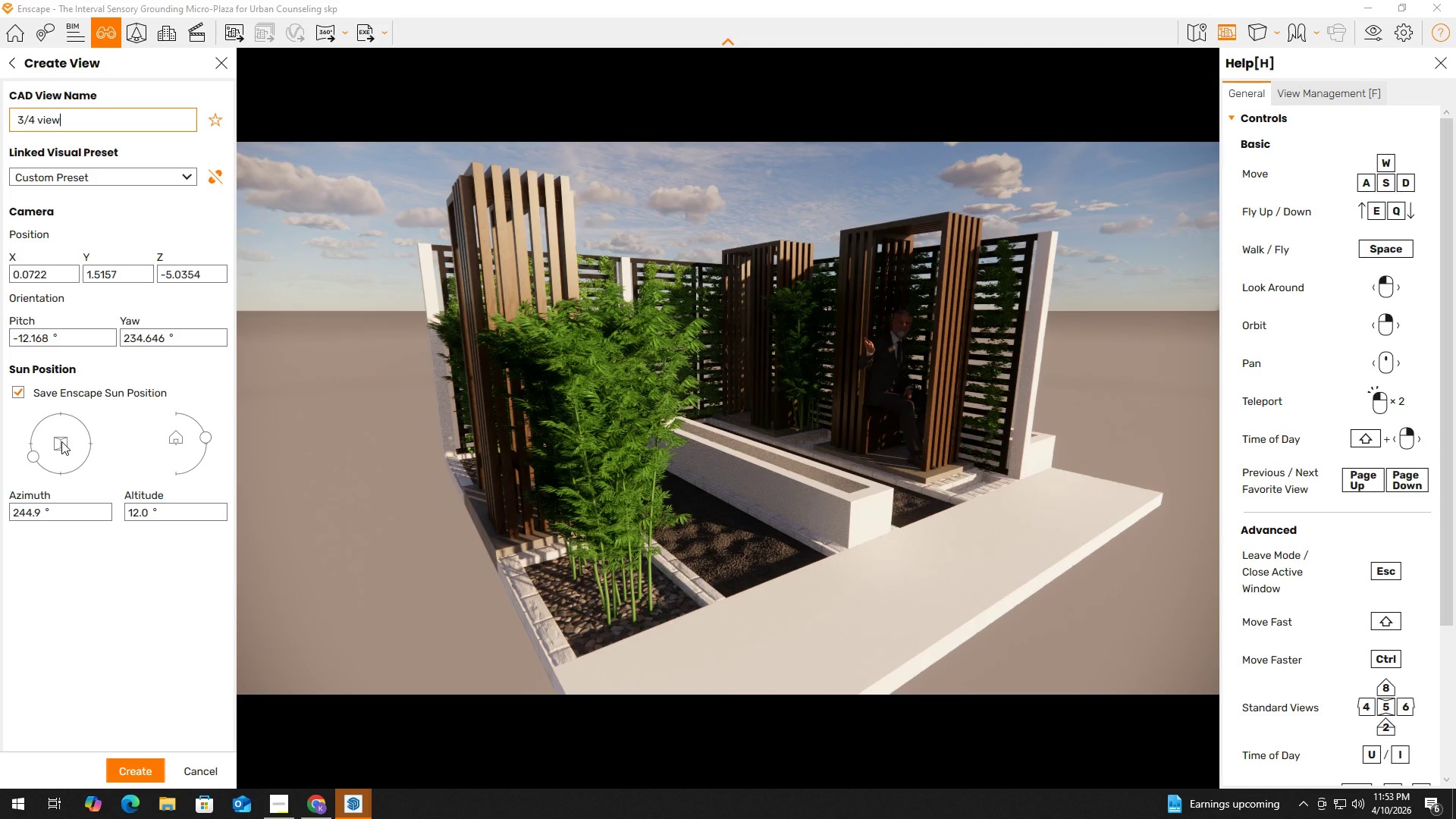 
wait(6.19)
 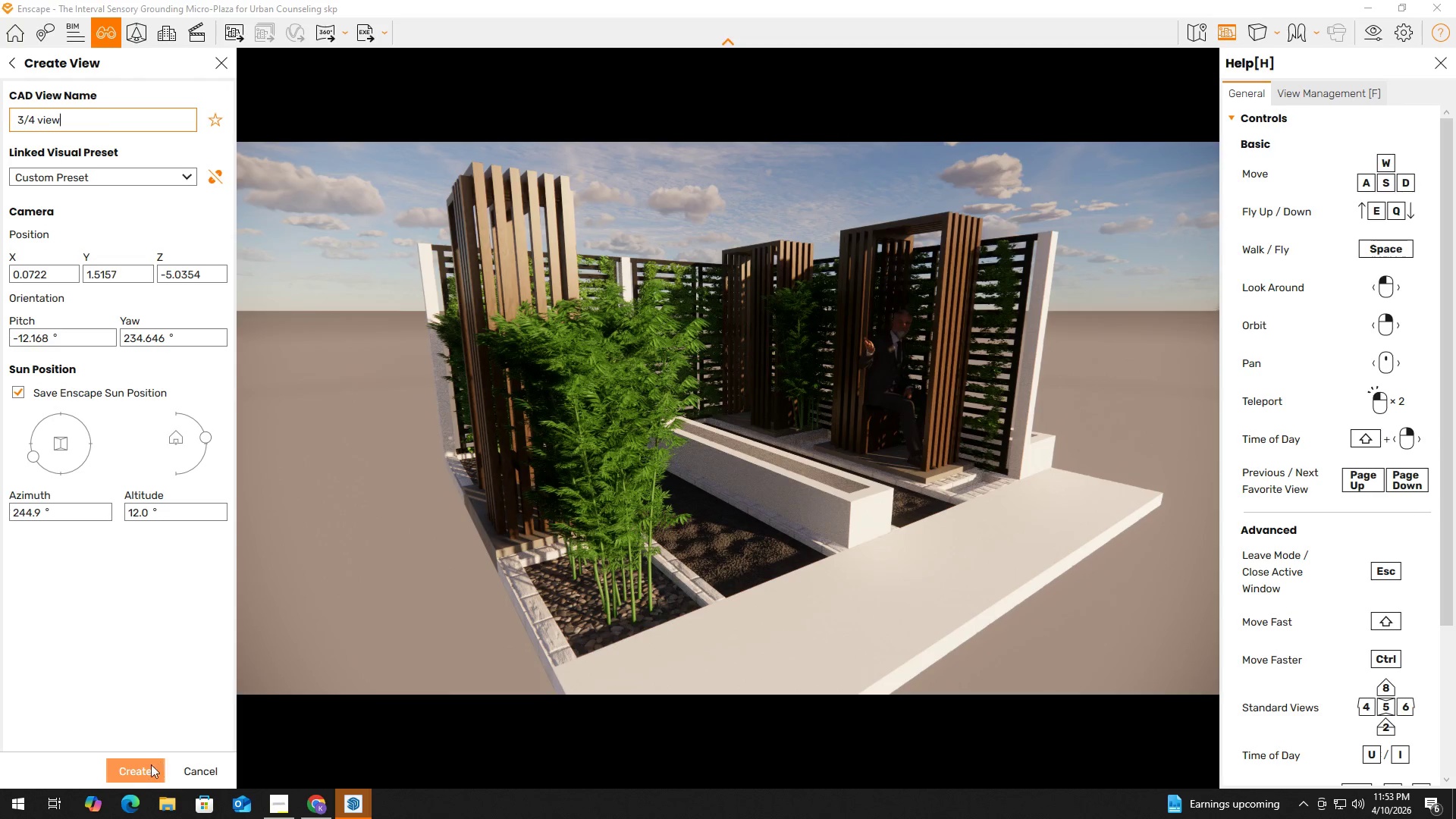 
left_click_drag(start_coordinate=[36, 458], to_coordinate=[52, 431])
 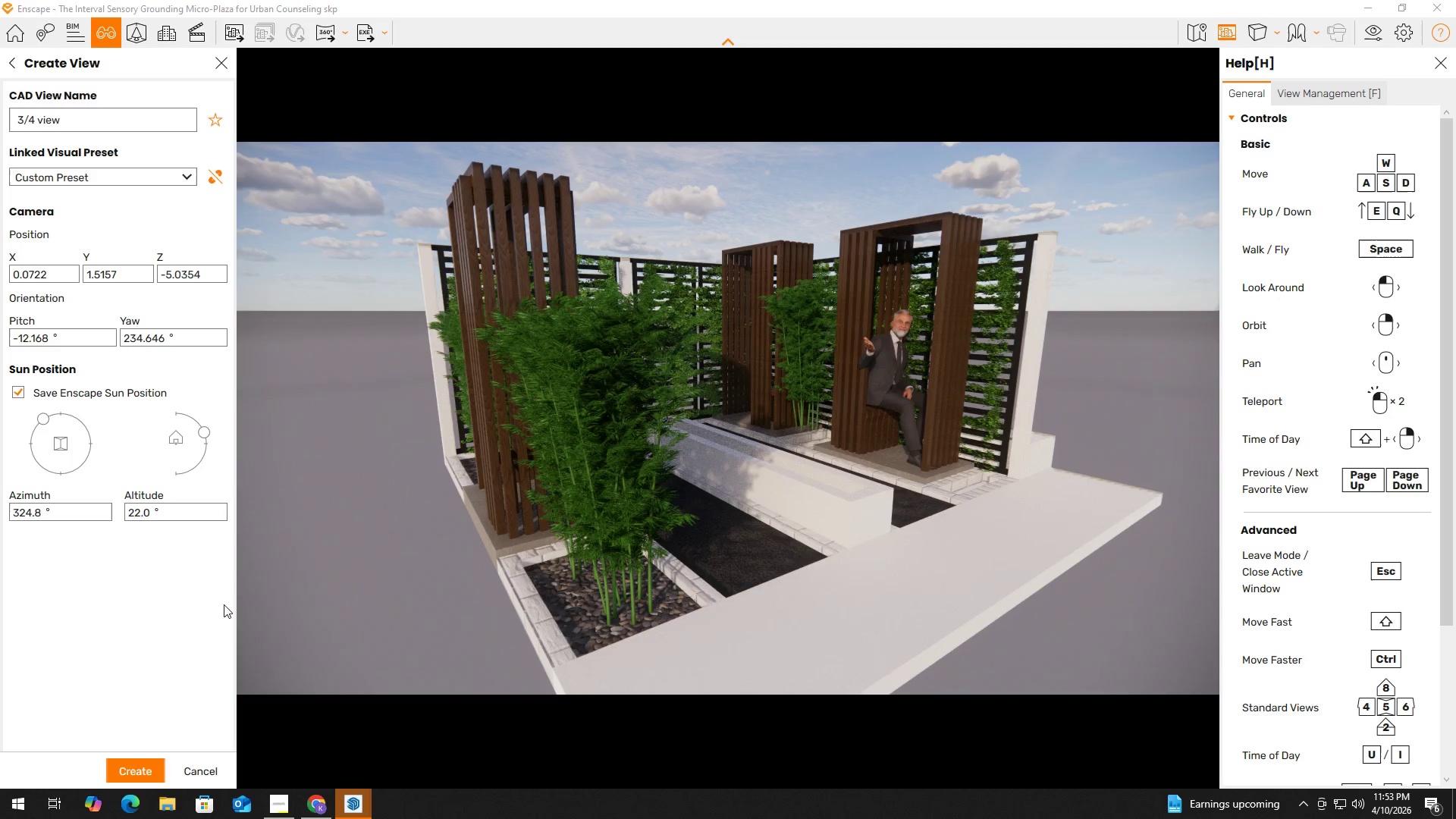 
wait(21.84)
 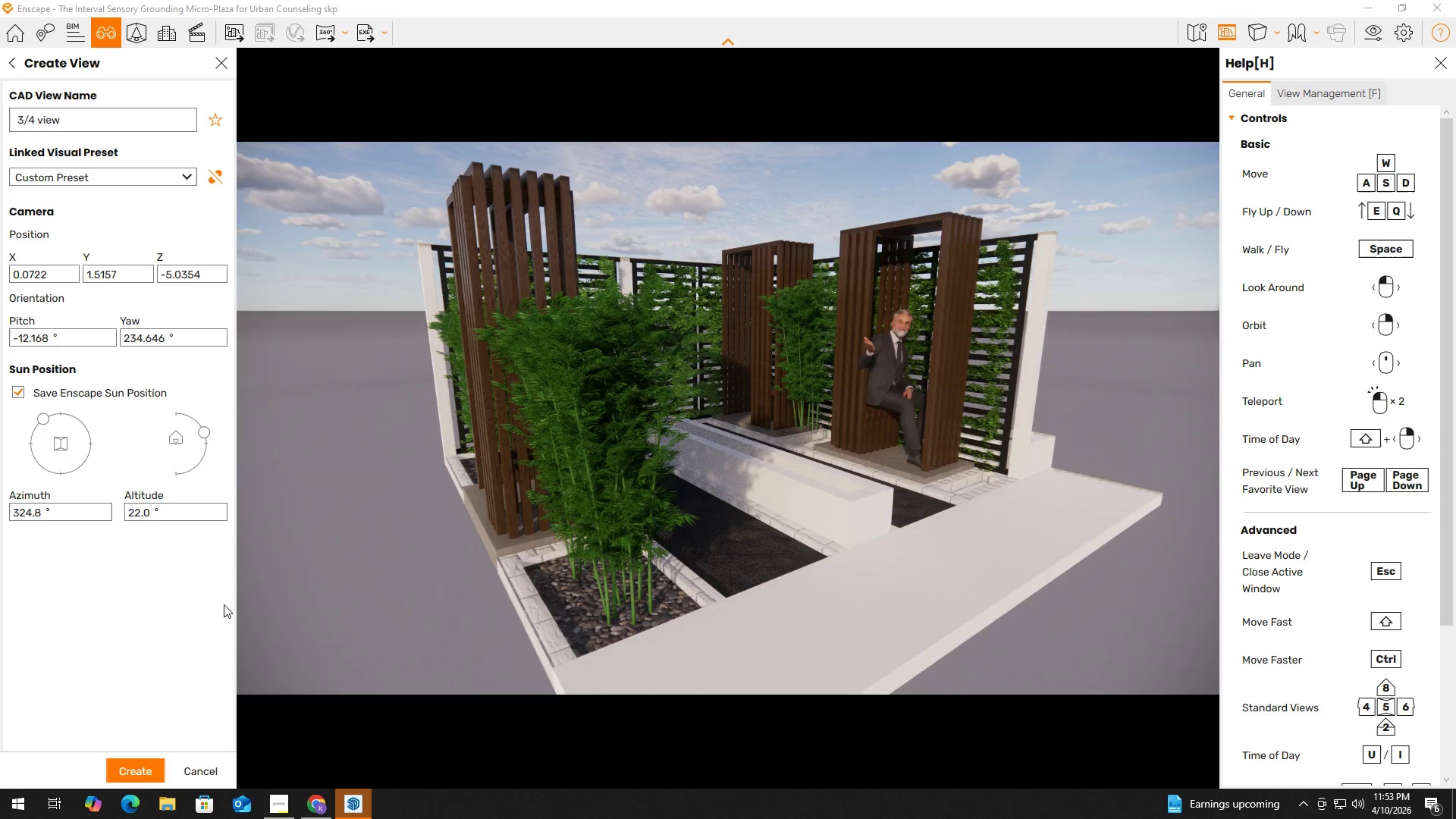 
left_click([58, 510])
 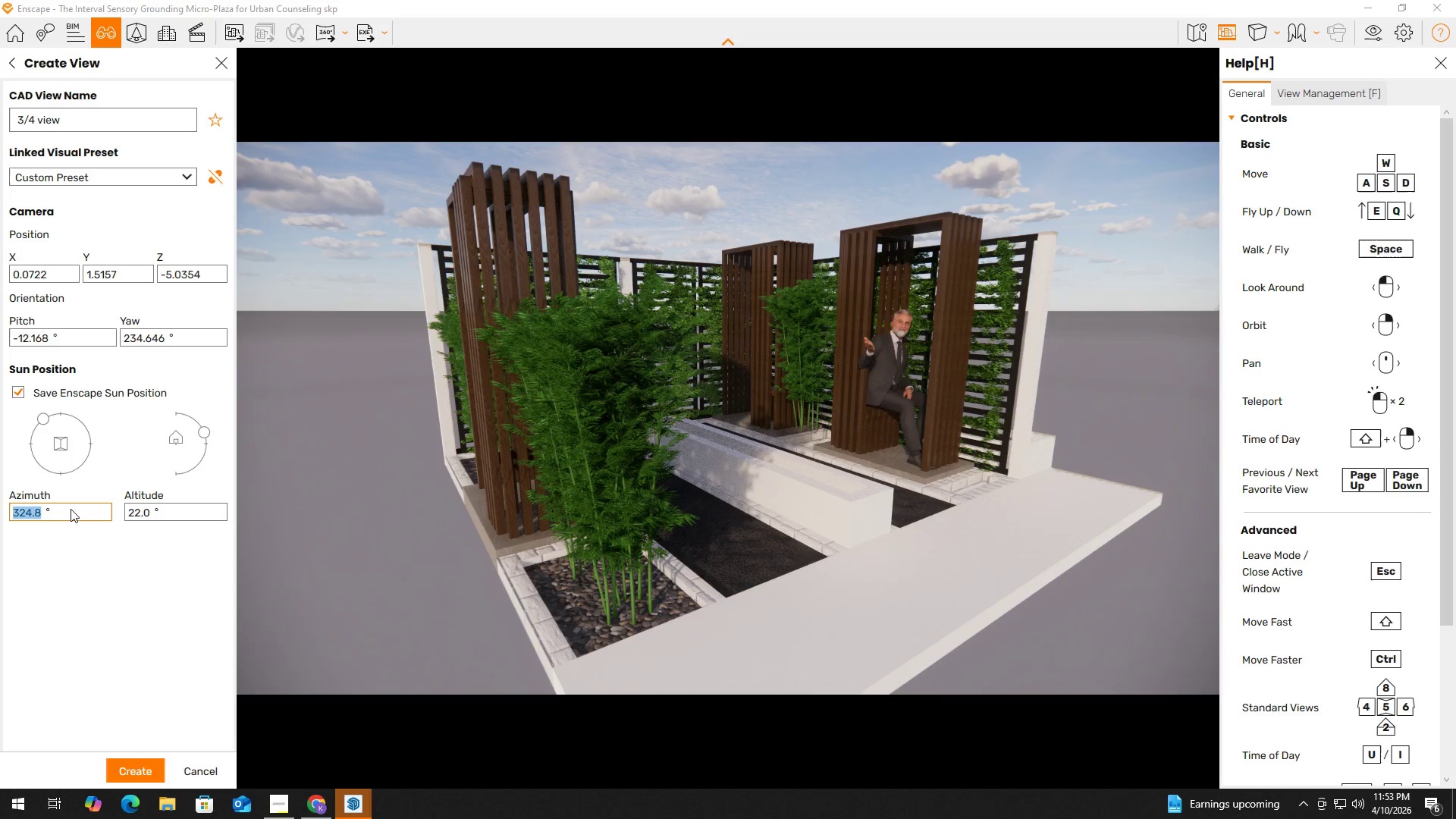 
key(Numpad3)
 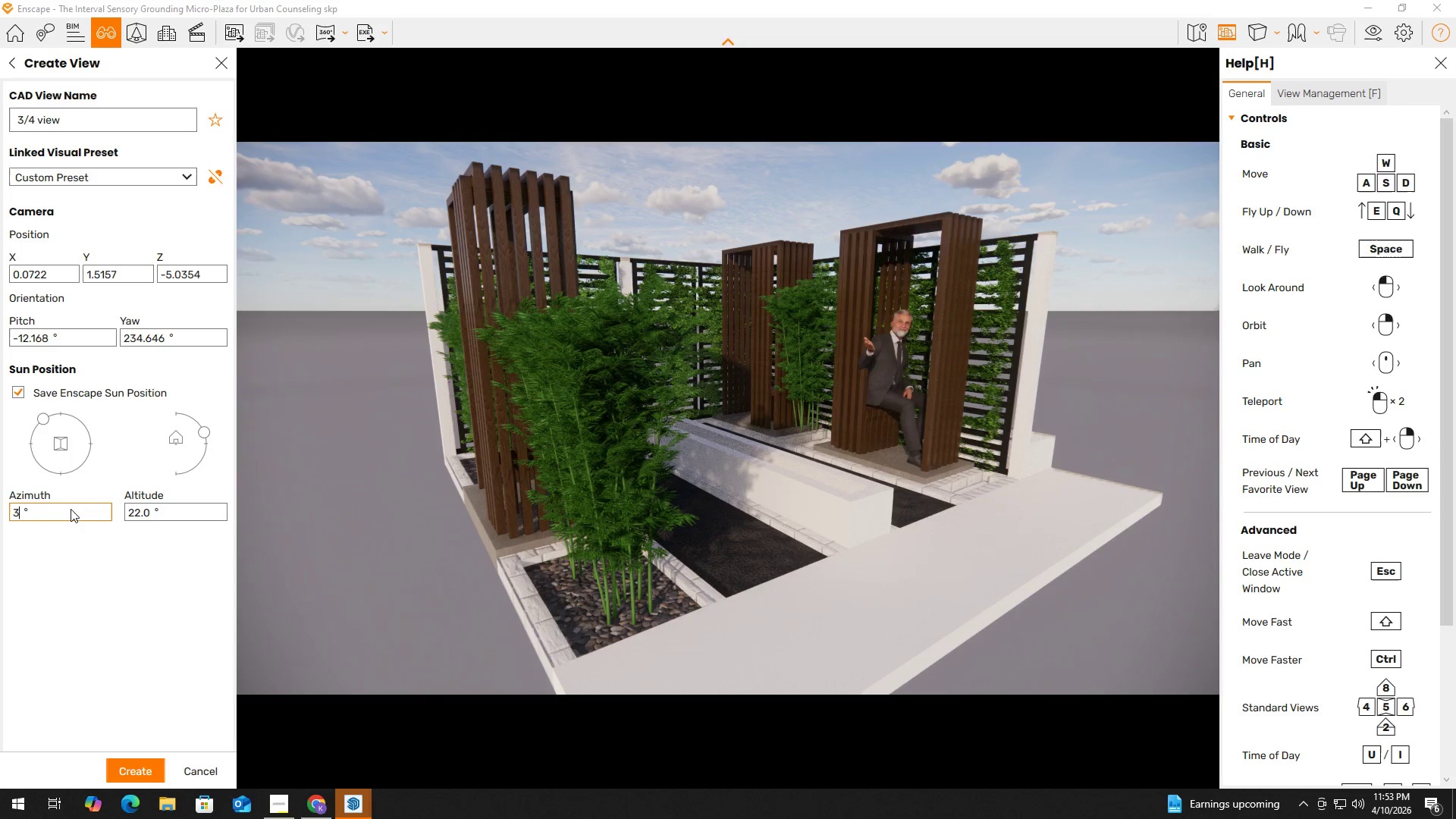 
key(Numpad2)
 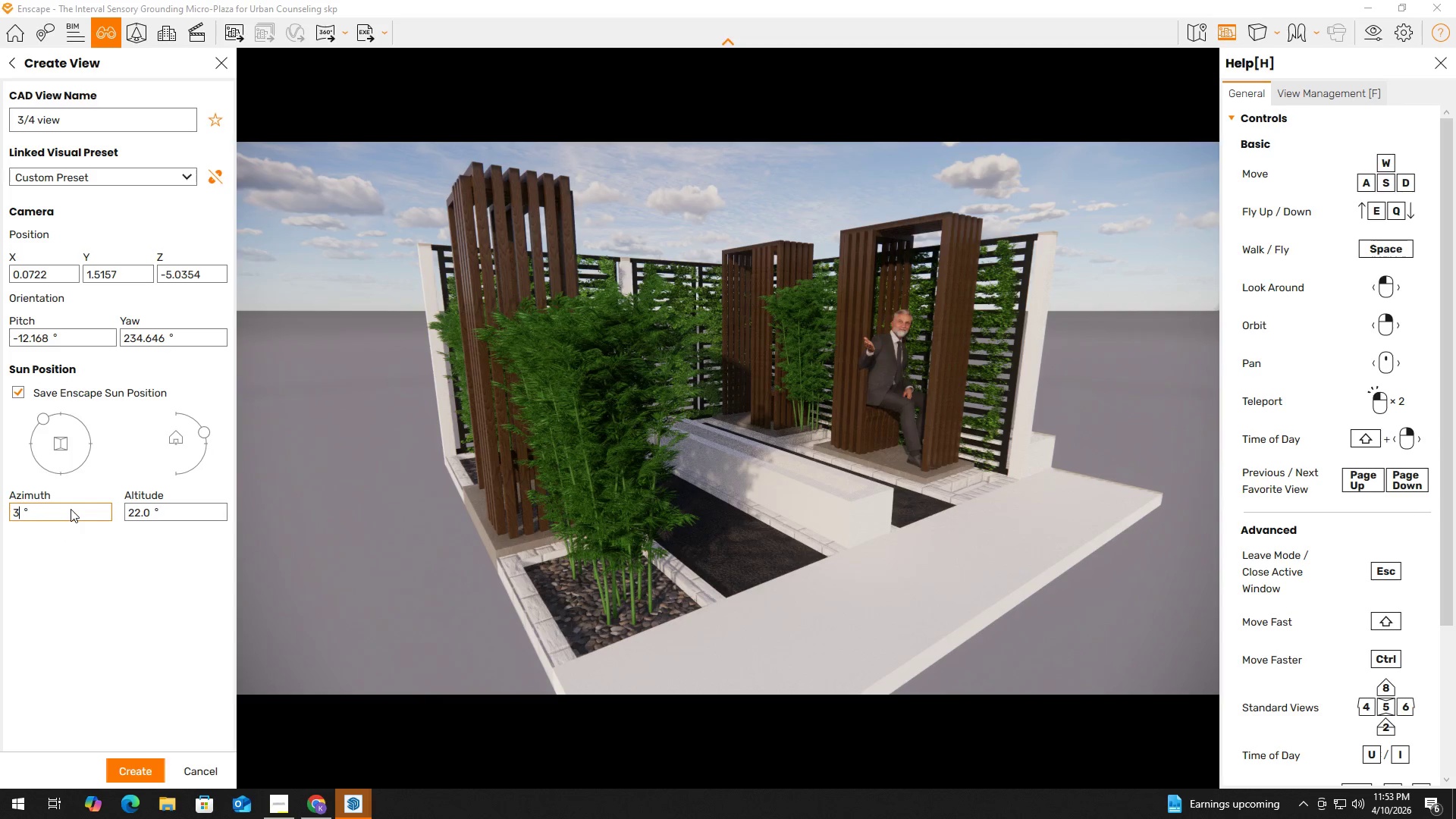 
key(Numpad0)
 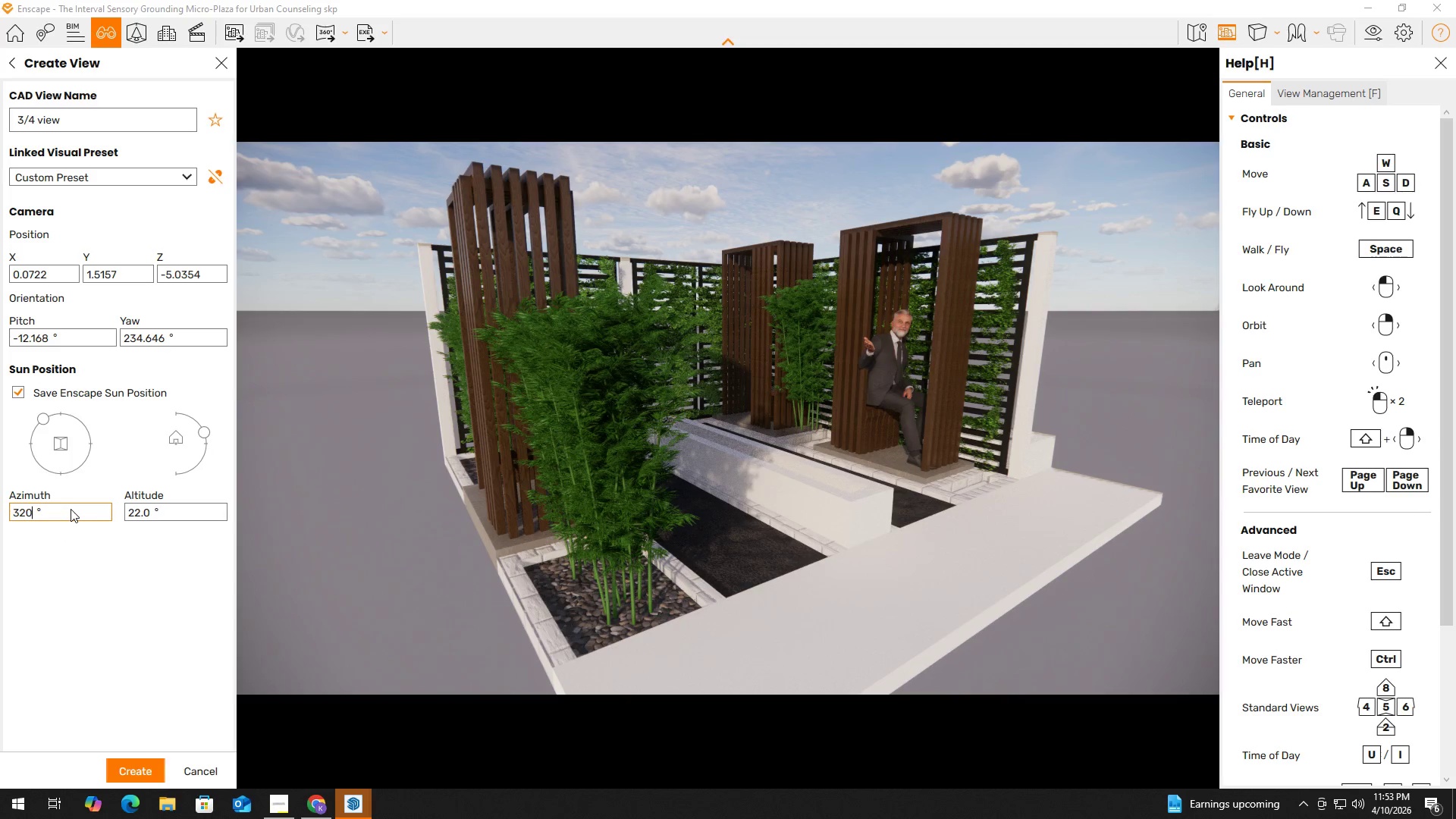 
key(NumpadEnter)
 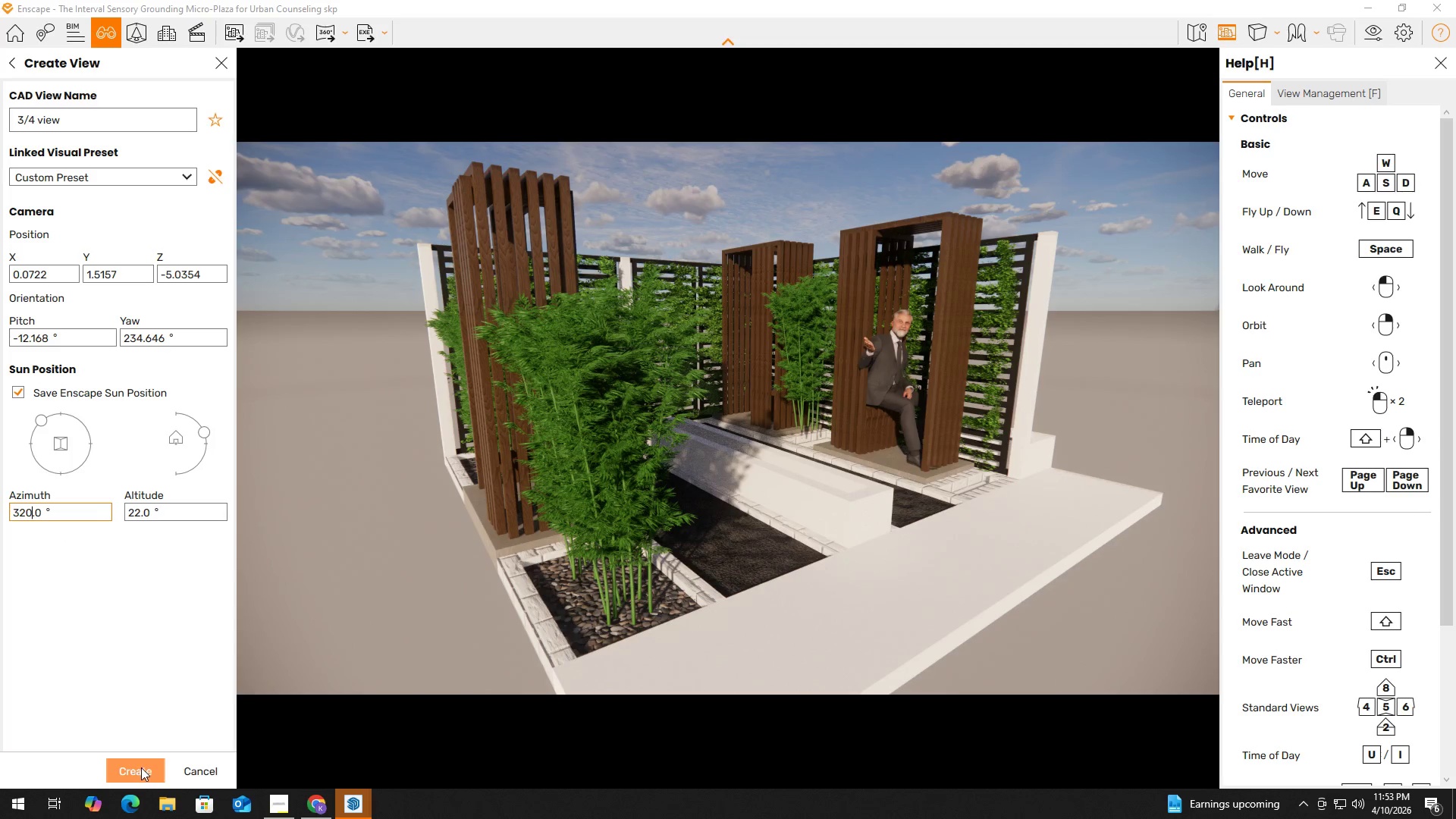 
left_click([141, 767])
 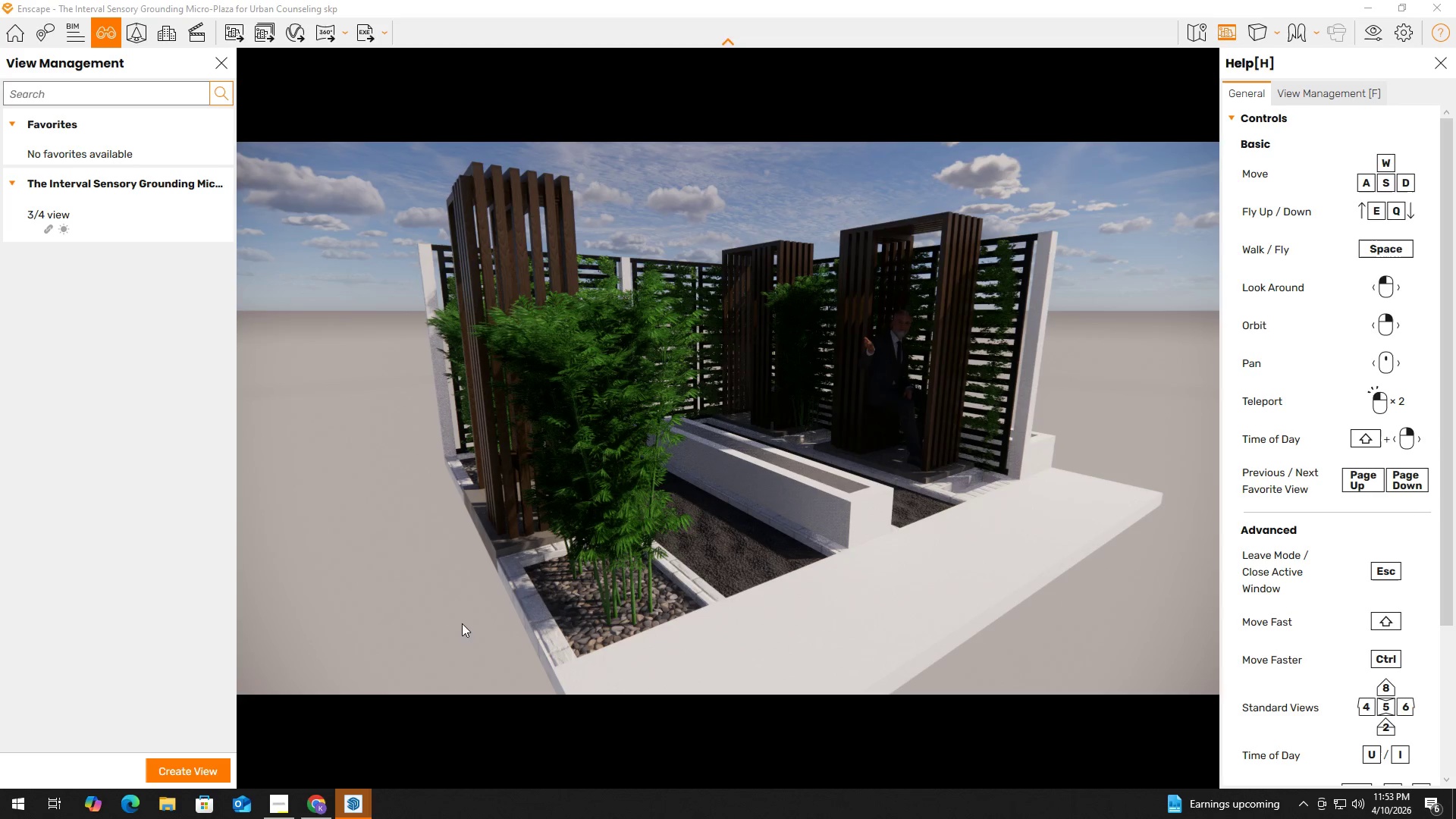 
left_click([108, 204])
 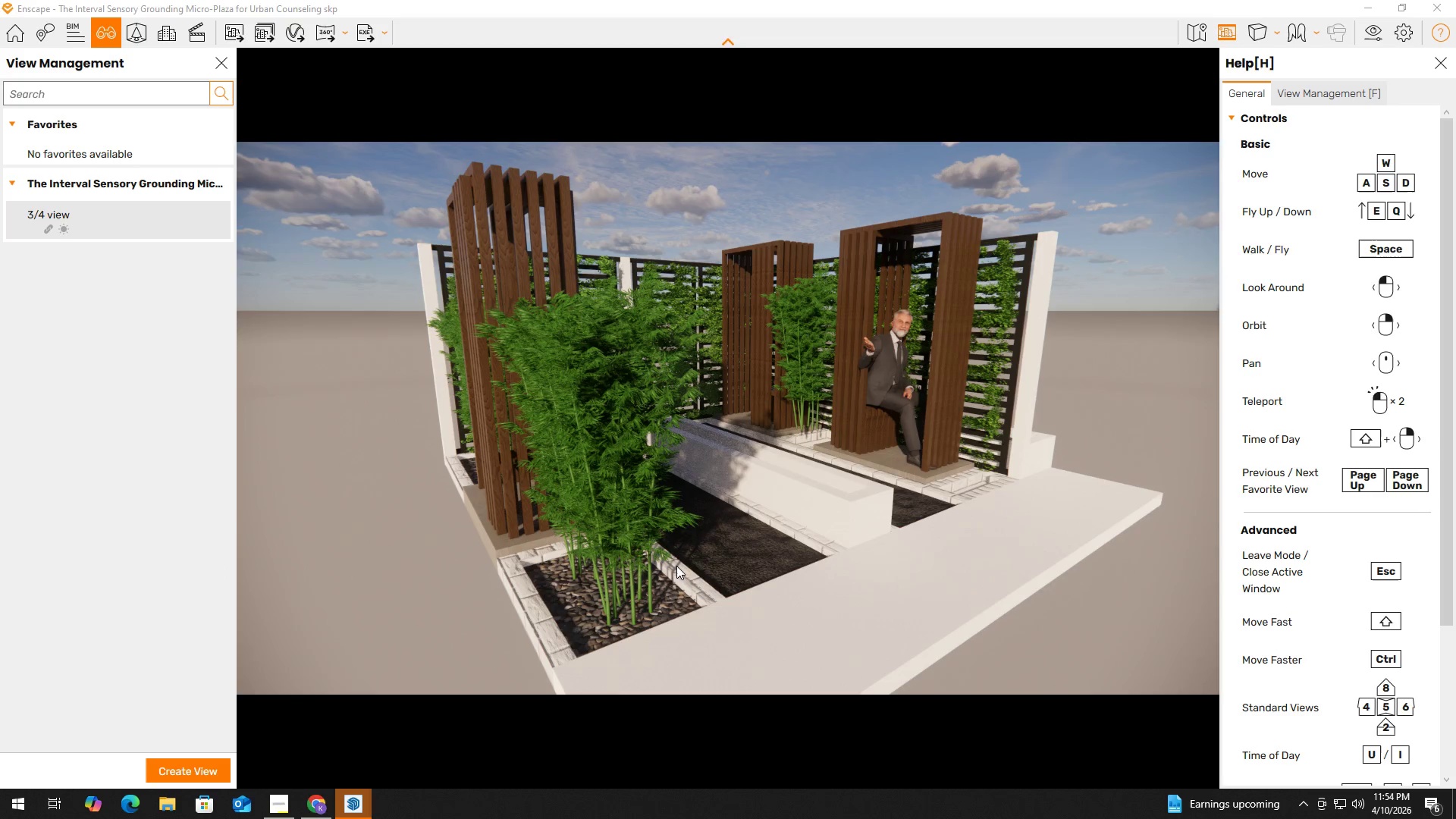 
wait(7.28)
 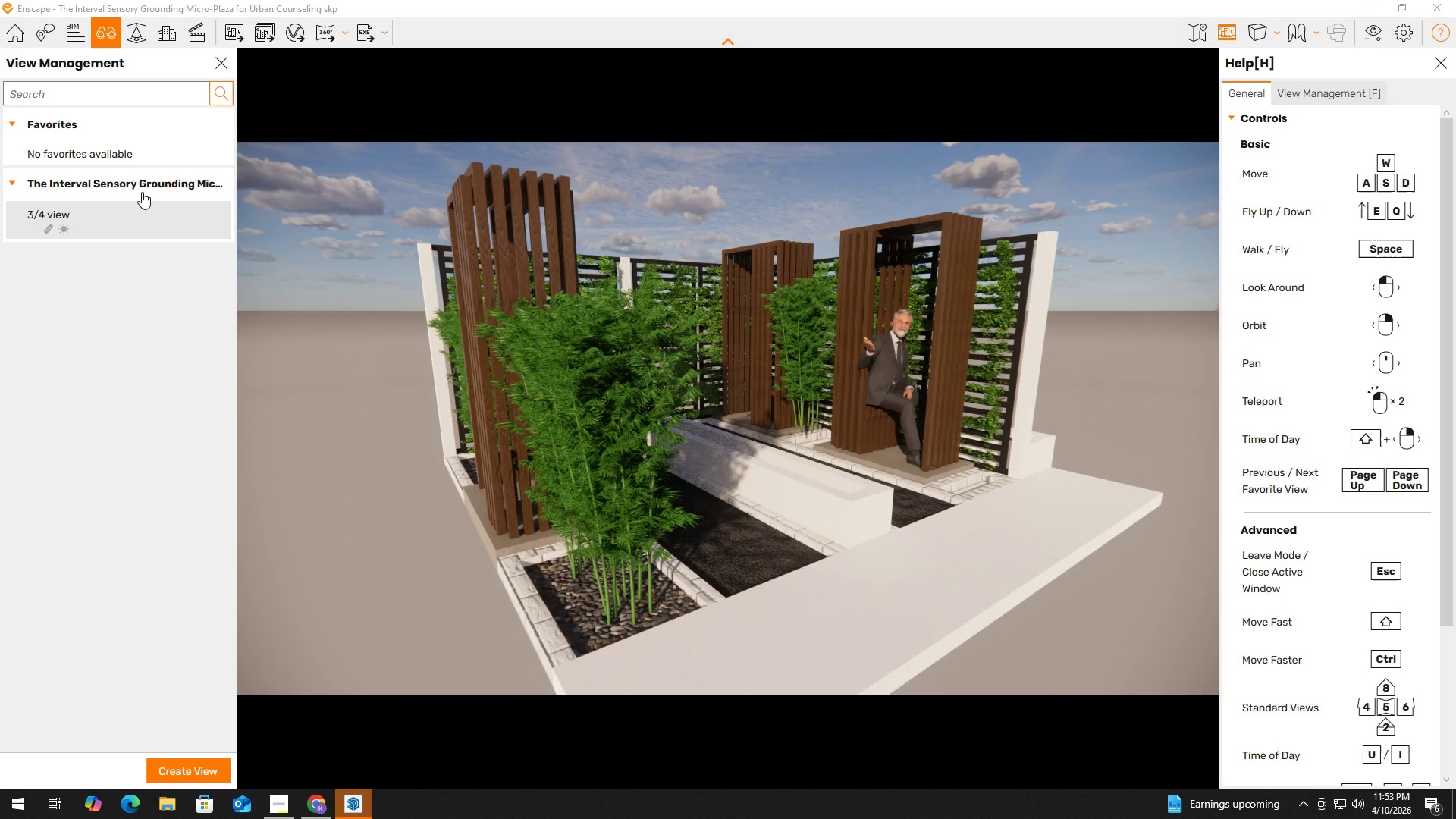 
left_click([692, 560])
 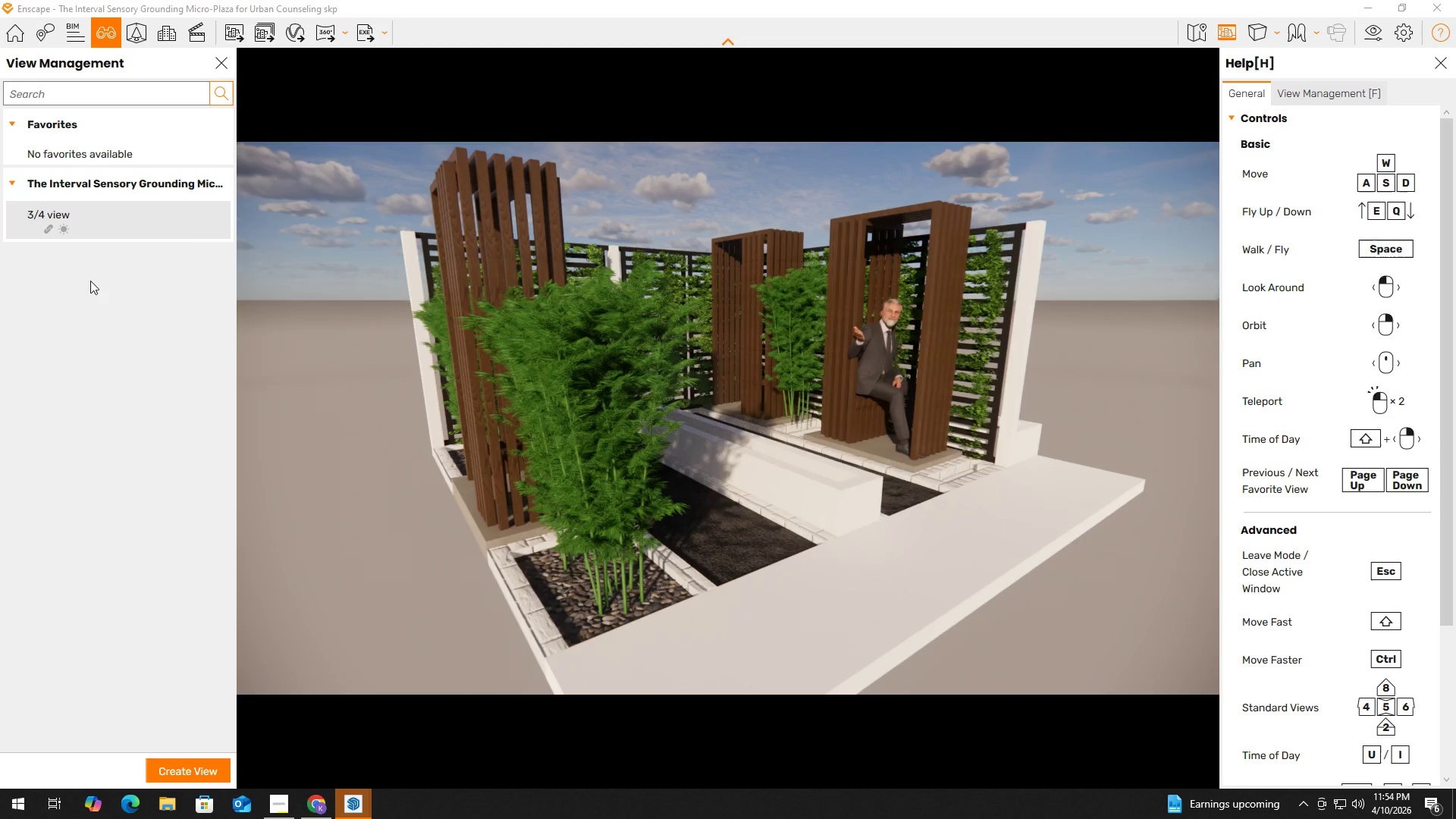 
left_click([124, 220])
 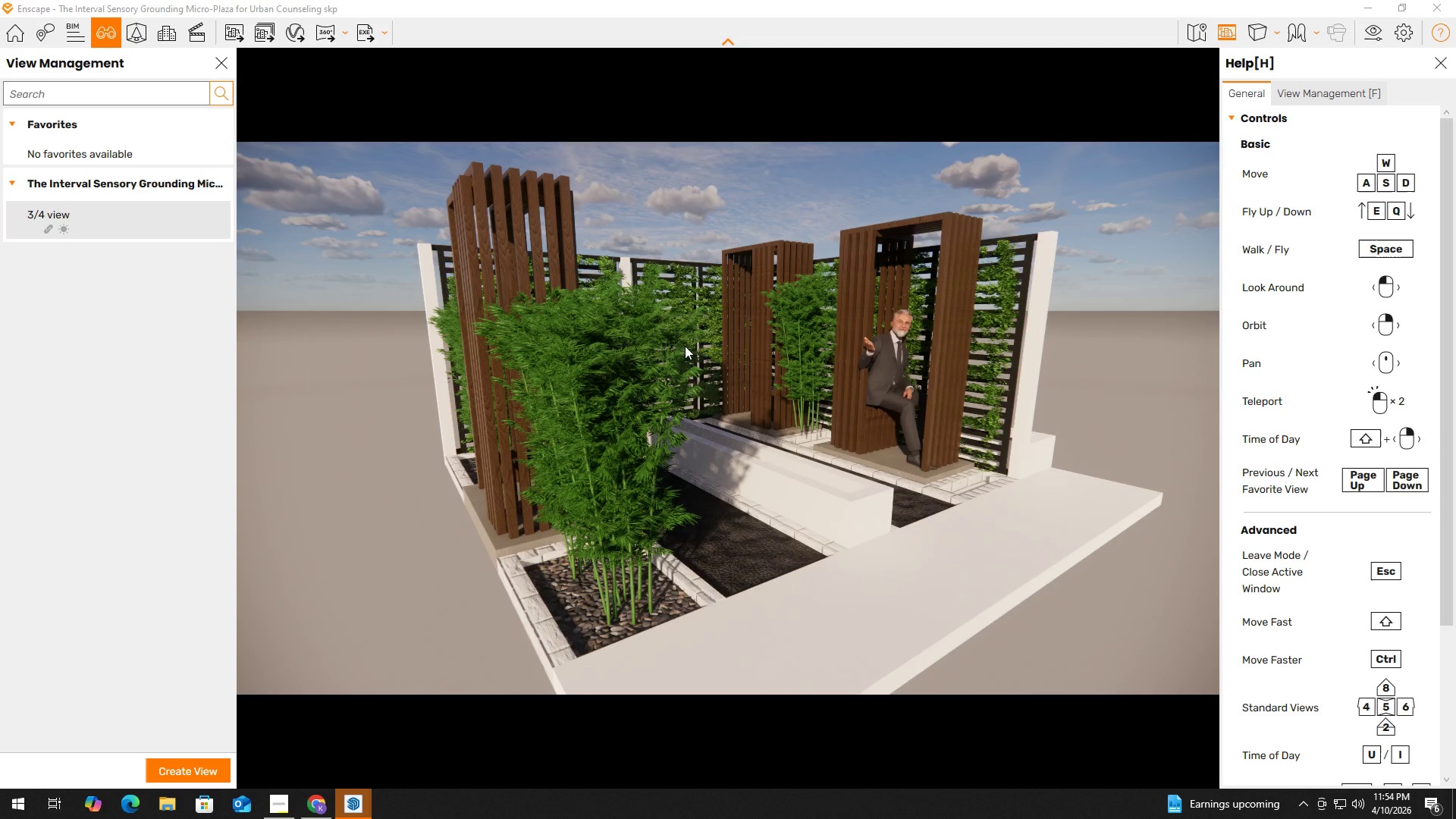 
hold_key(key=S, duration=0.5)
 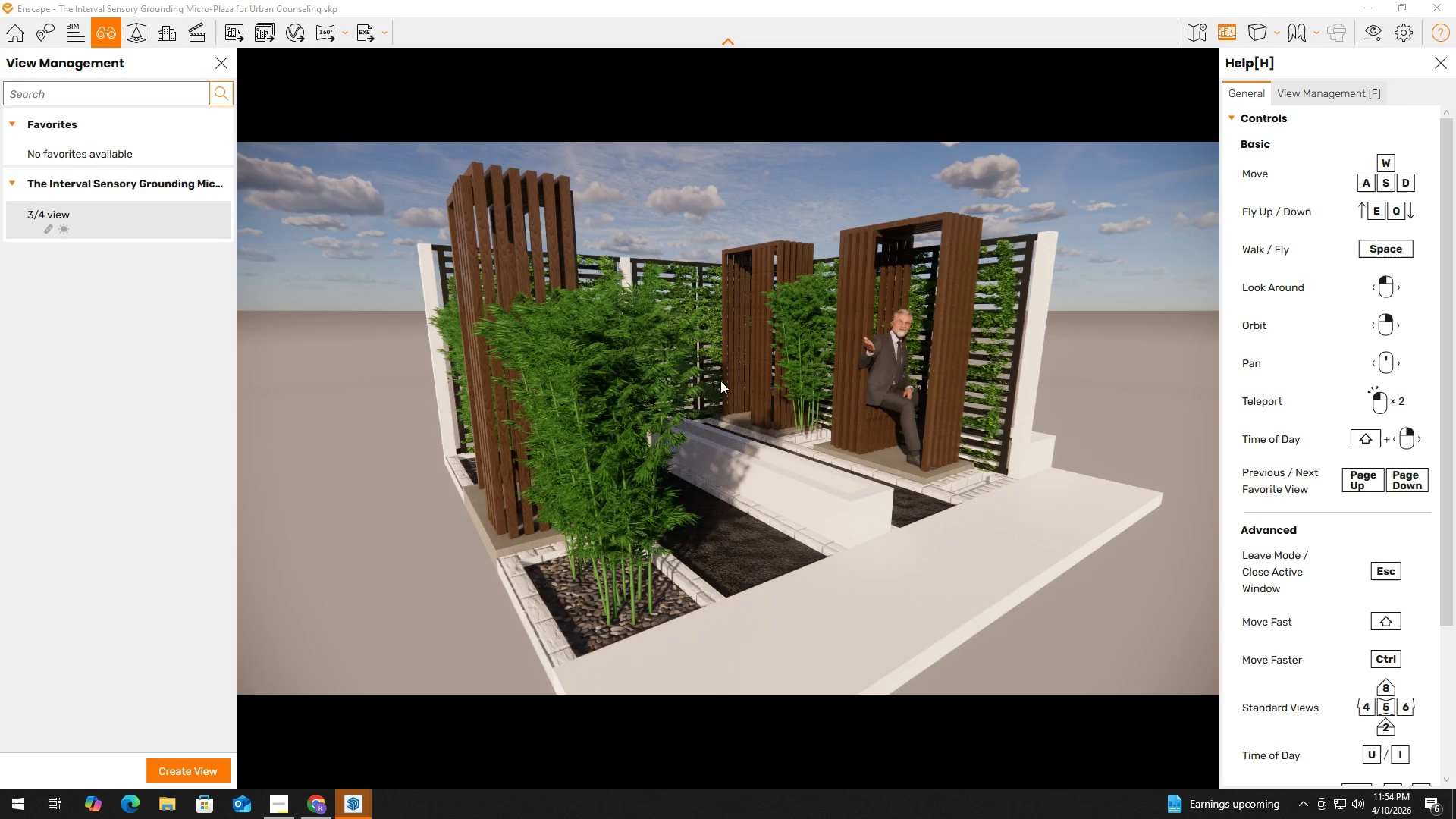 
left_click([725, 371])
 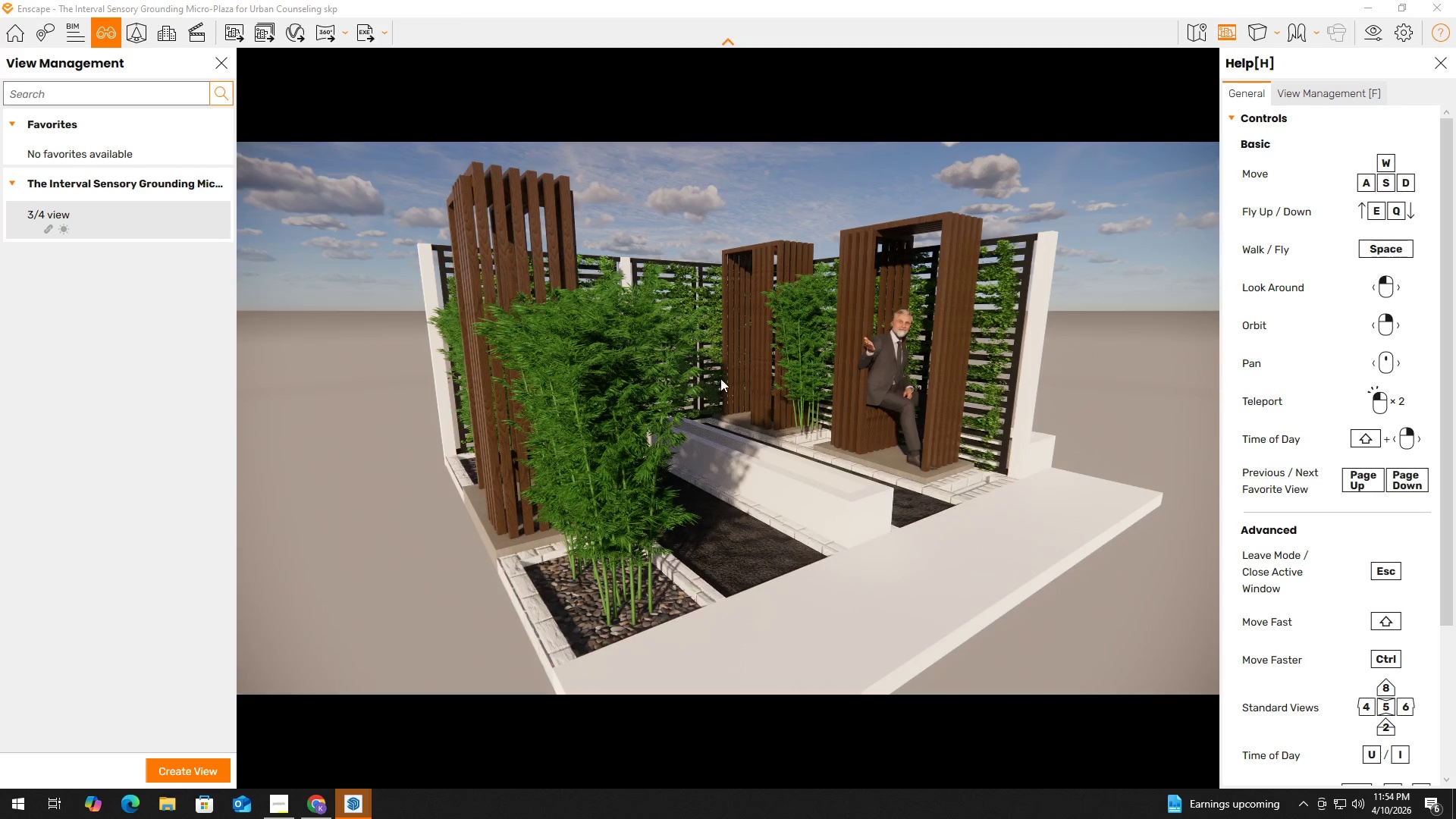 
hold_key(key=S, duration=1.49)
 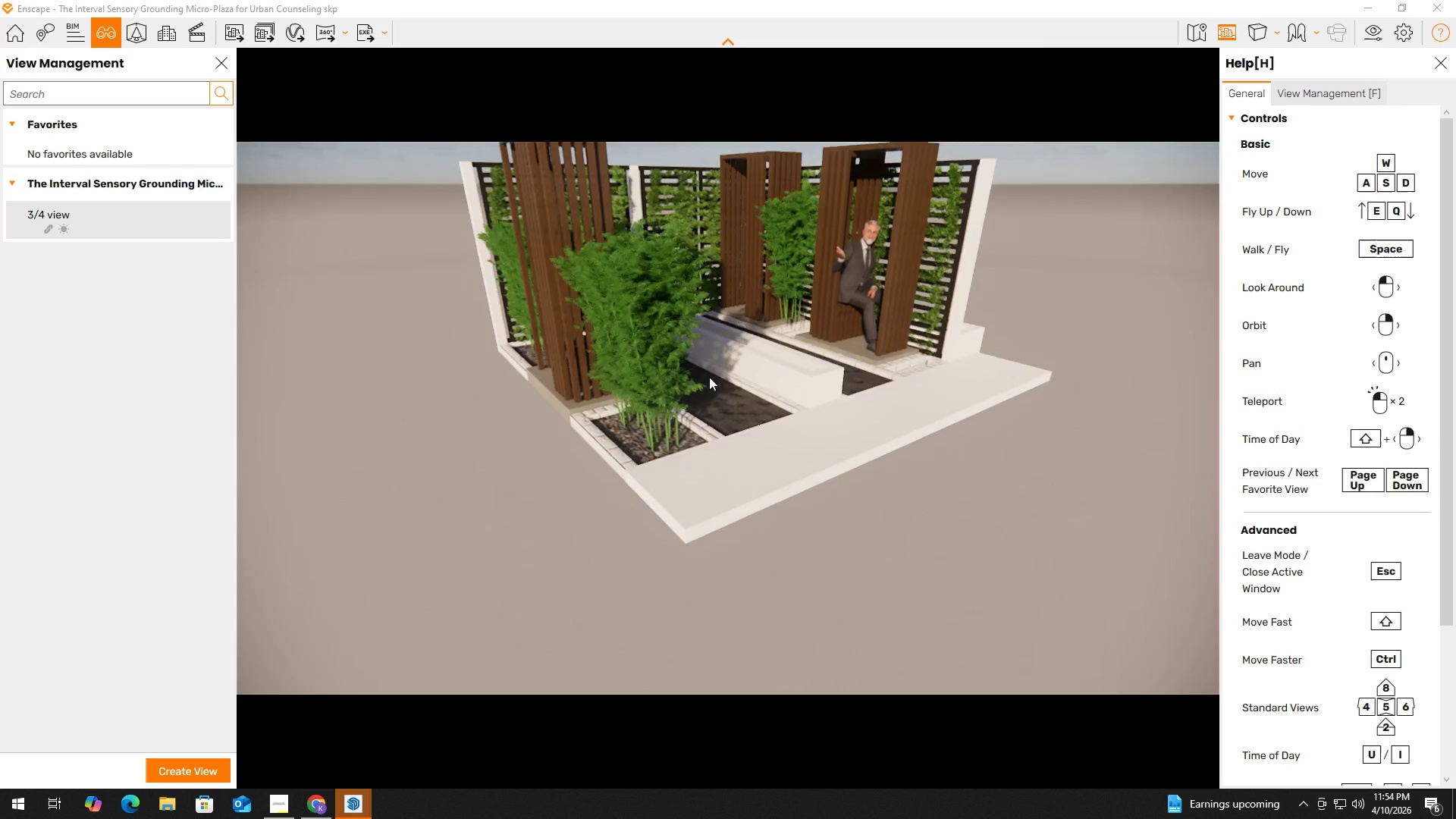 
type(www)
 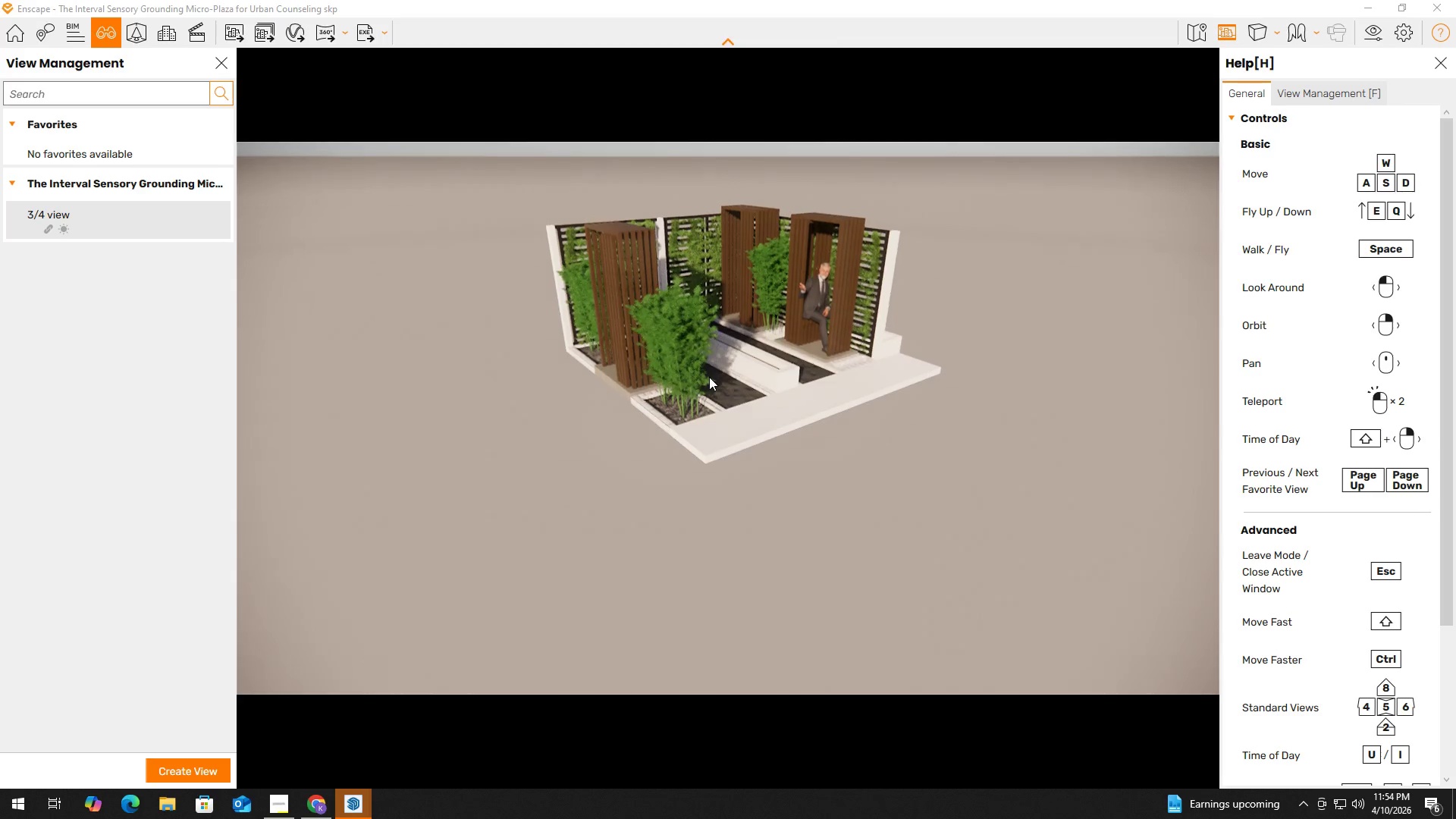 
hold_key(key=S, duration=0.48)
 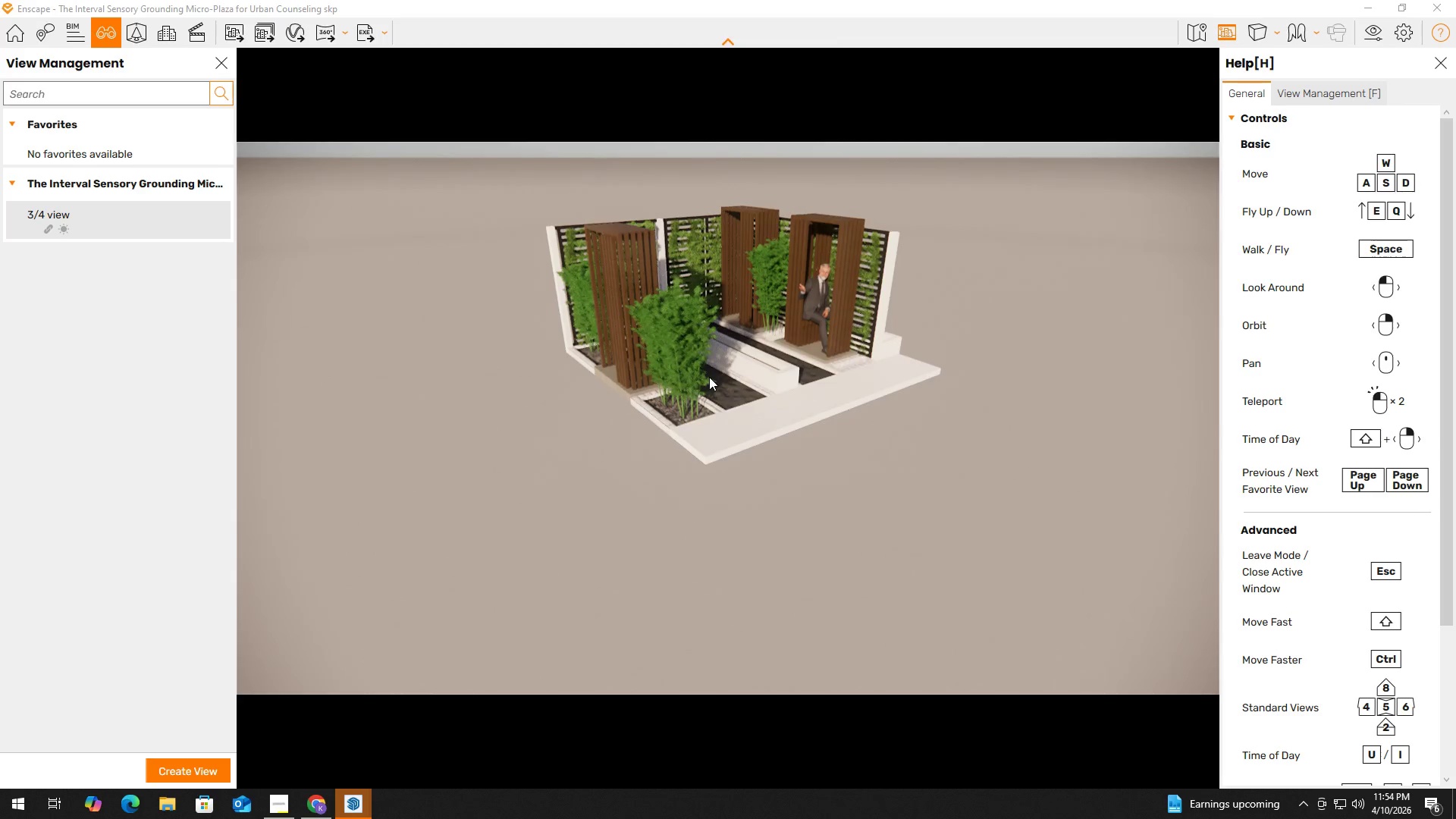 
hold_key(key=W, duration=1.5)
 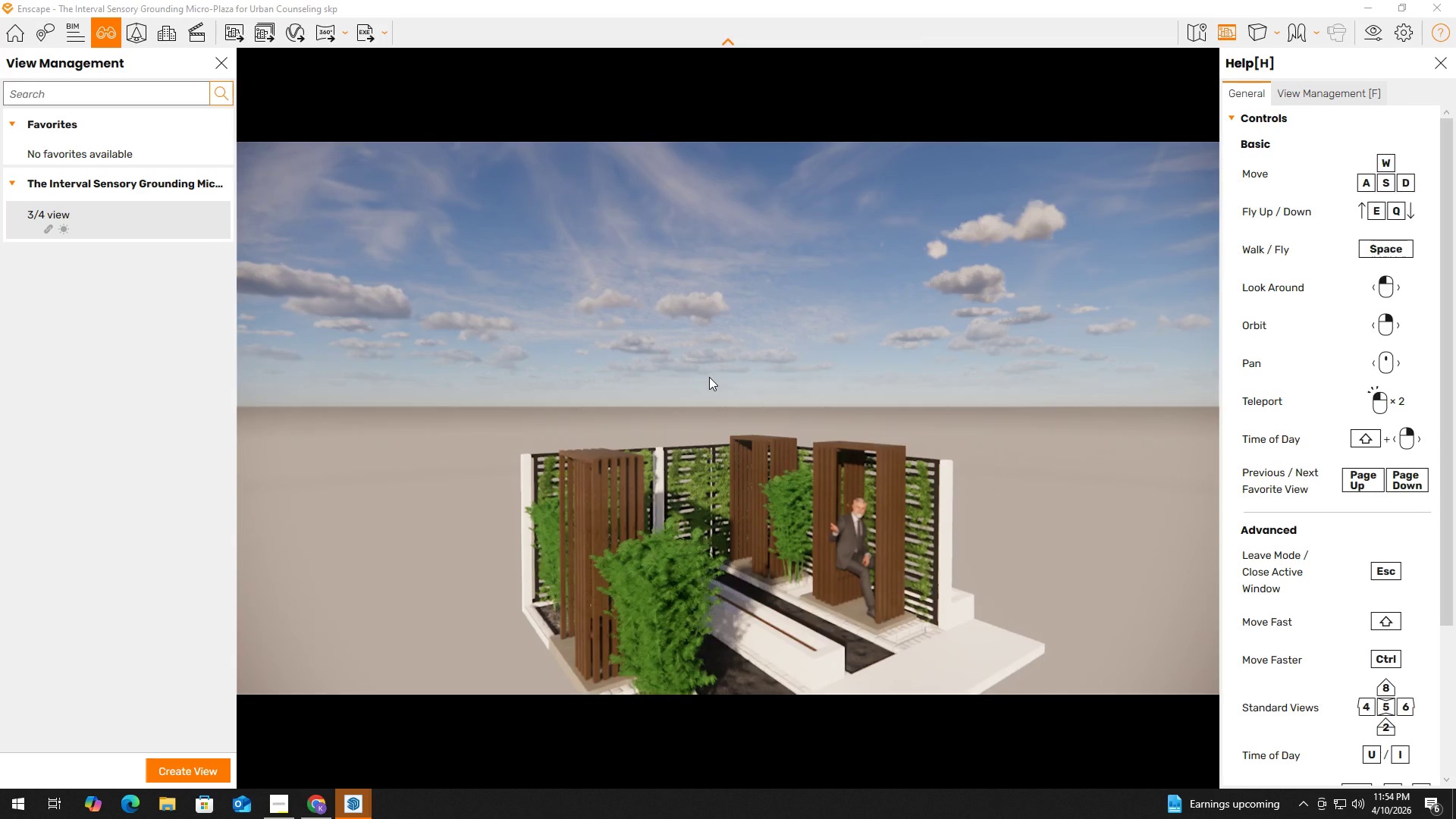 
hold_key(key=W, duration=3.91)
 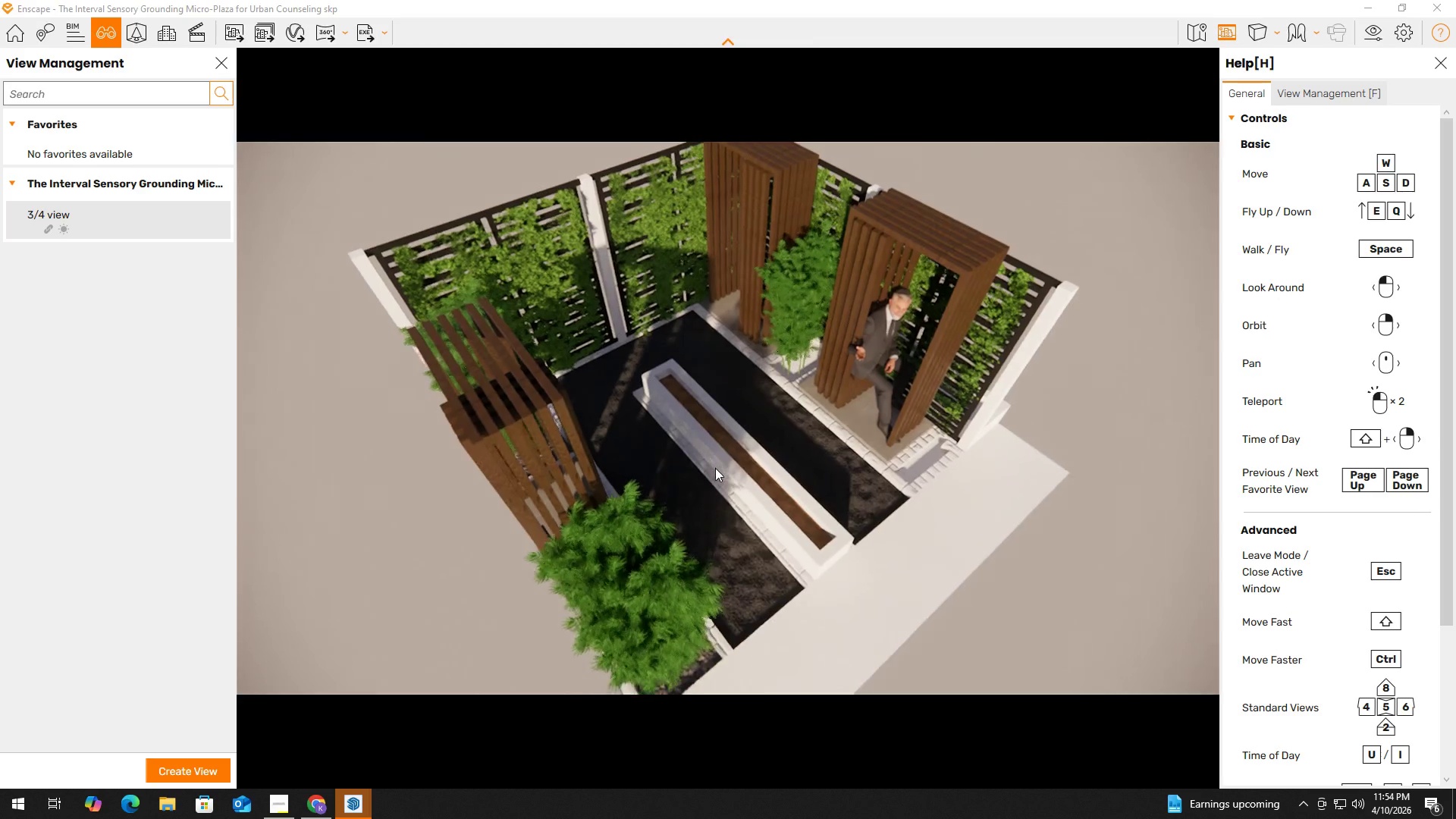 
type(es)
 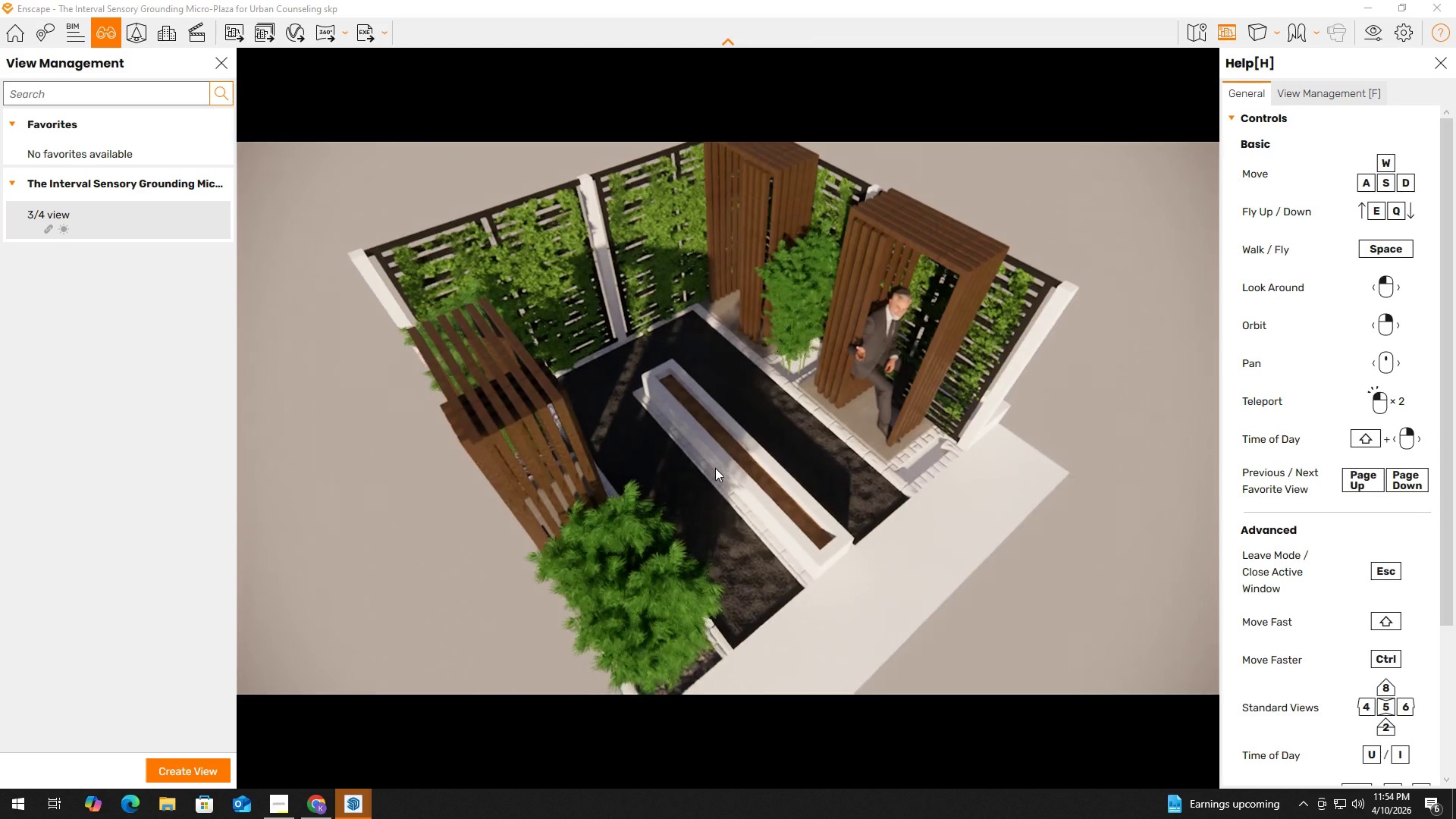 
hold_key(key=E, duration=3.62)
 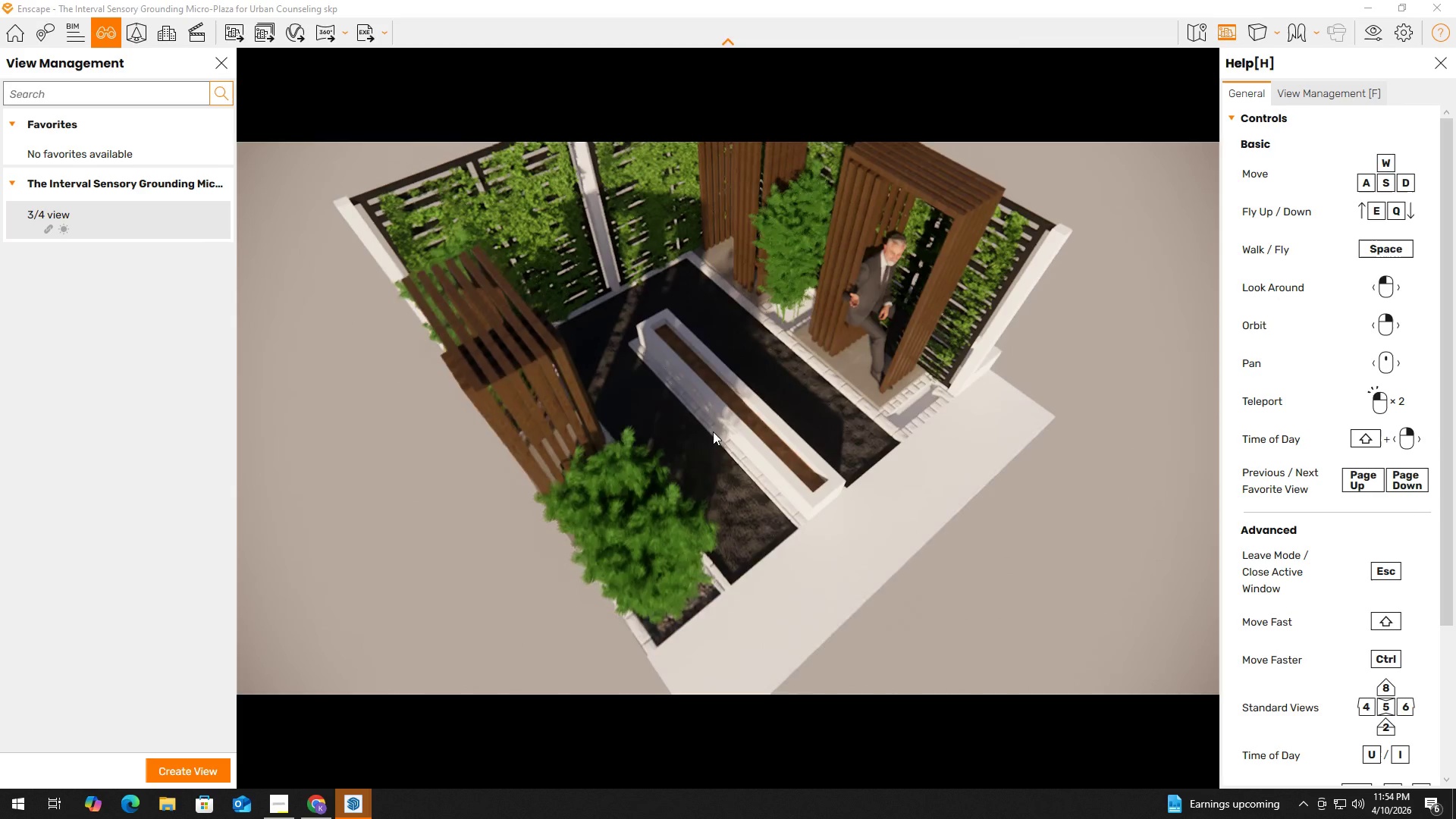 
hold_key(key=S, duration=1.19)
 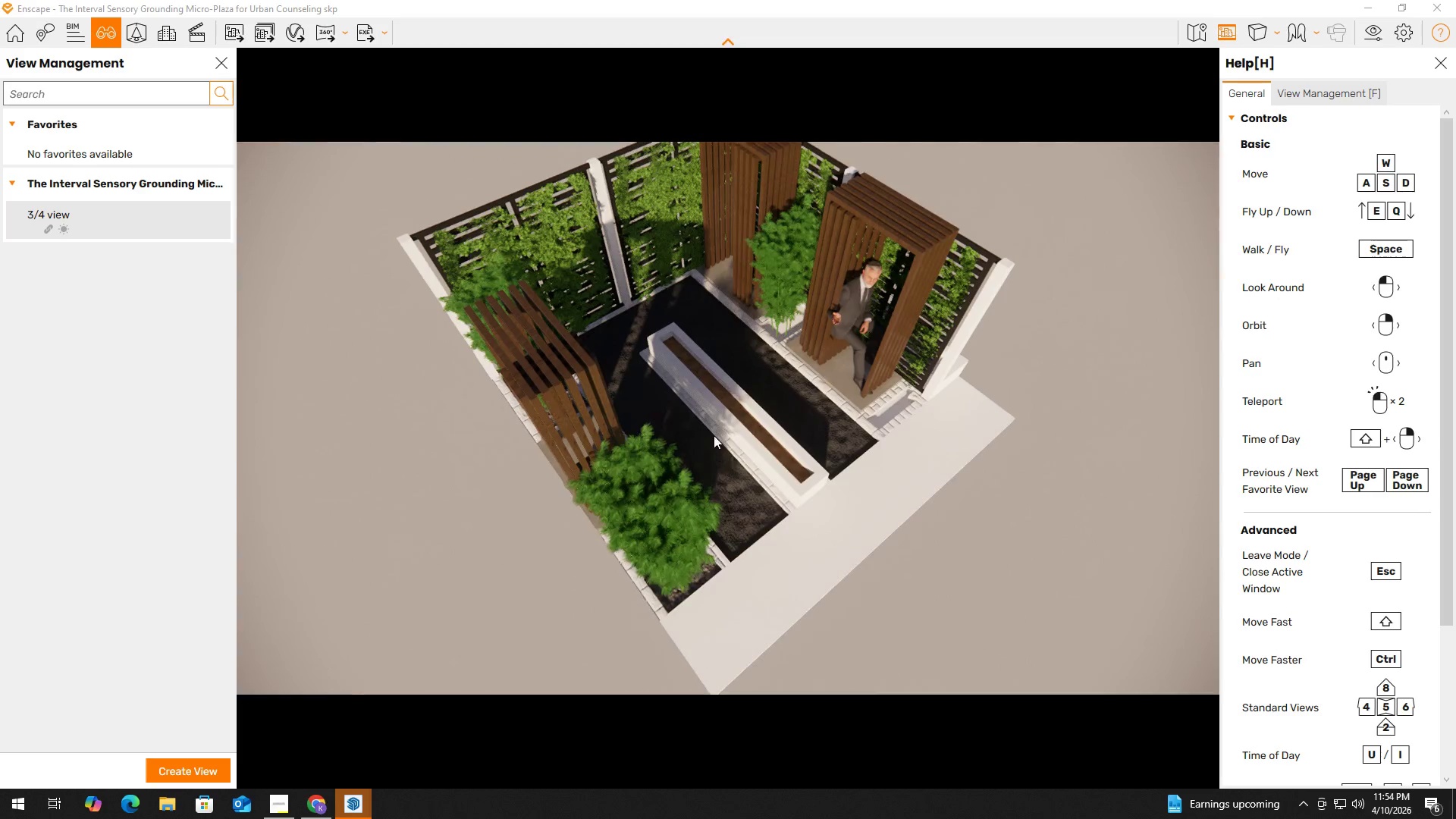 
hold_key(key=W, duration=0.36)
 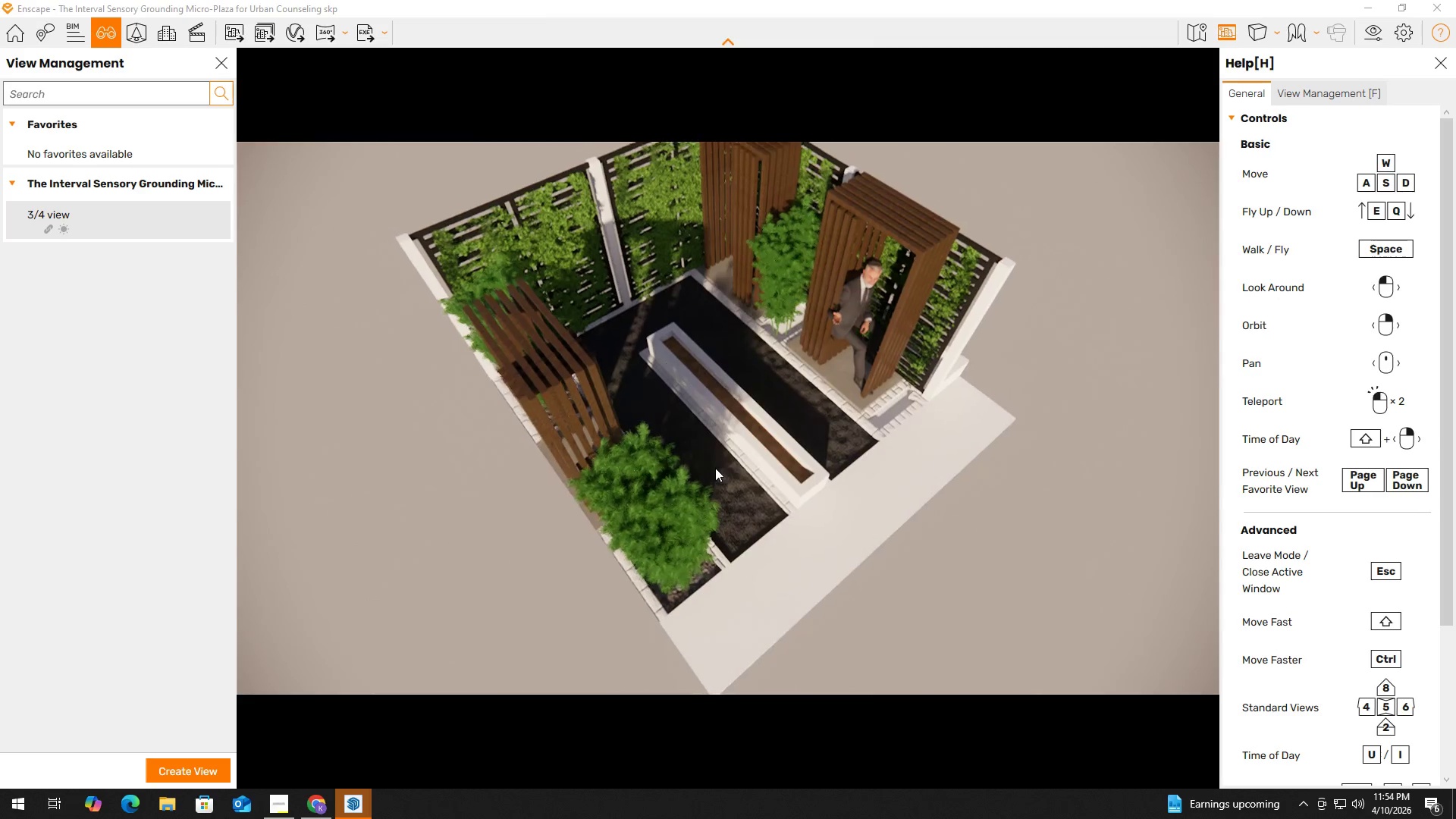 
left_click([715, 468])
 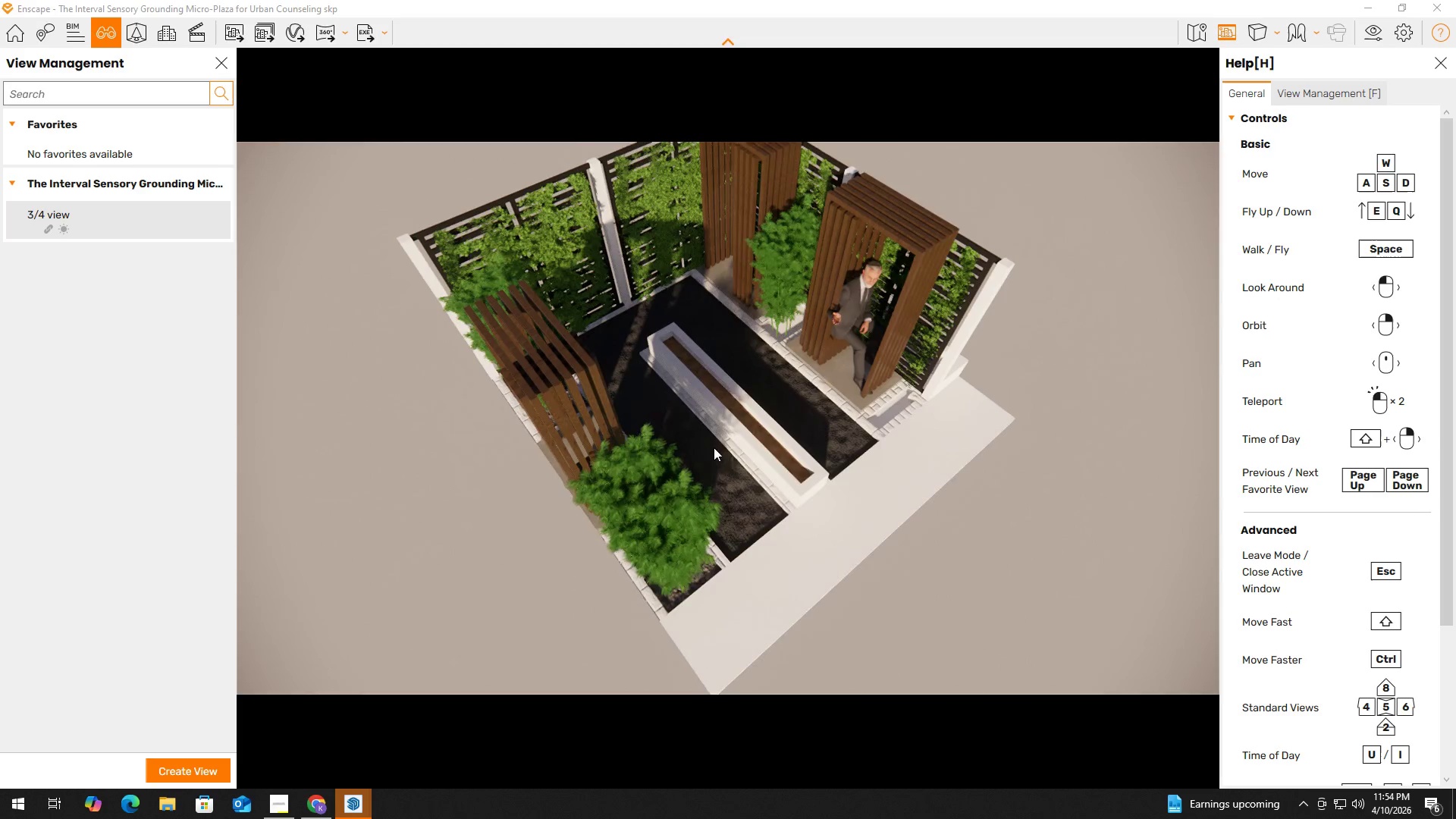 
hold_key(key=W, duration=0.89)
 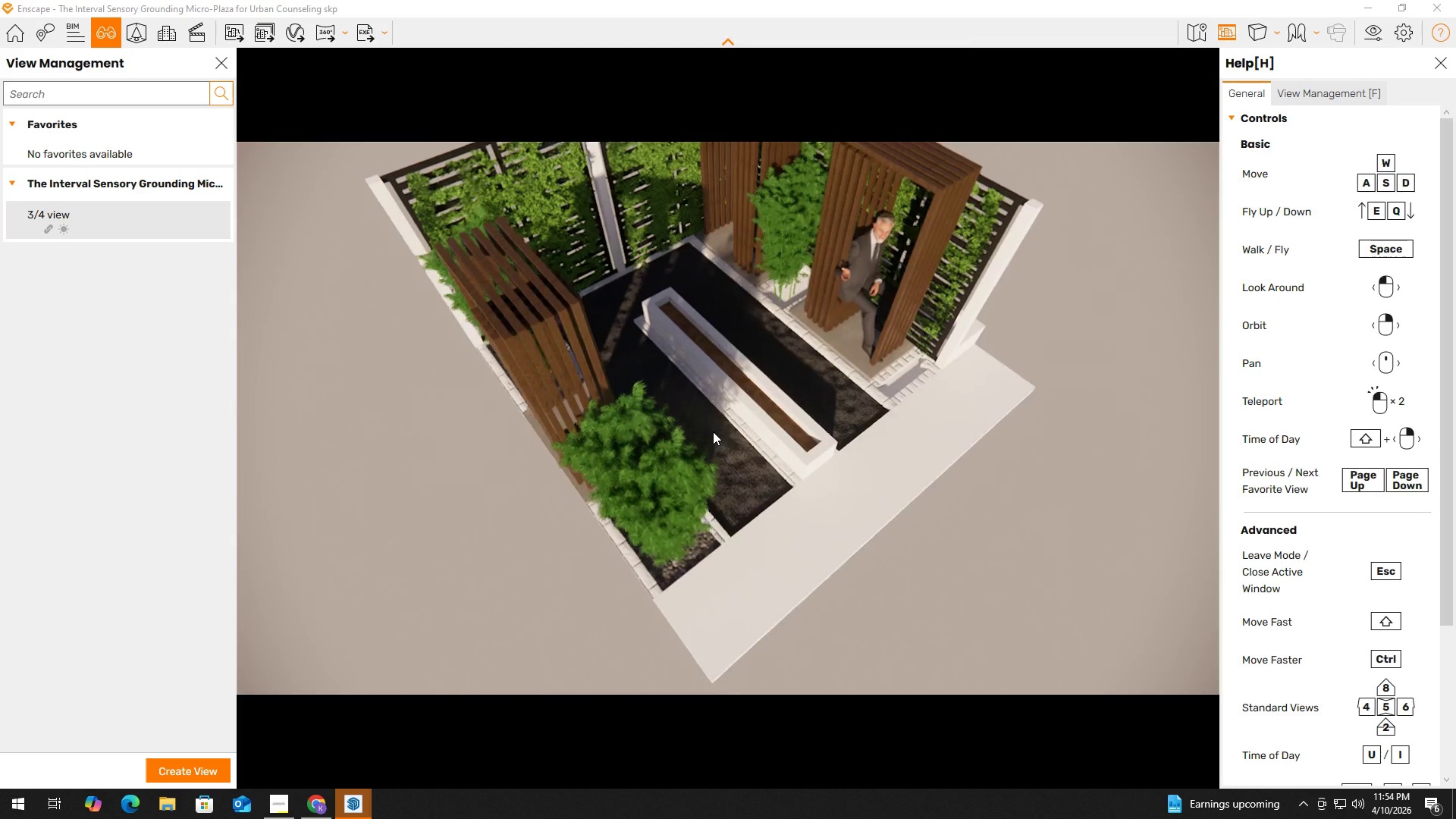 
hold_key(key=S, duration=0.69)
 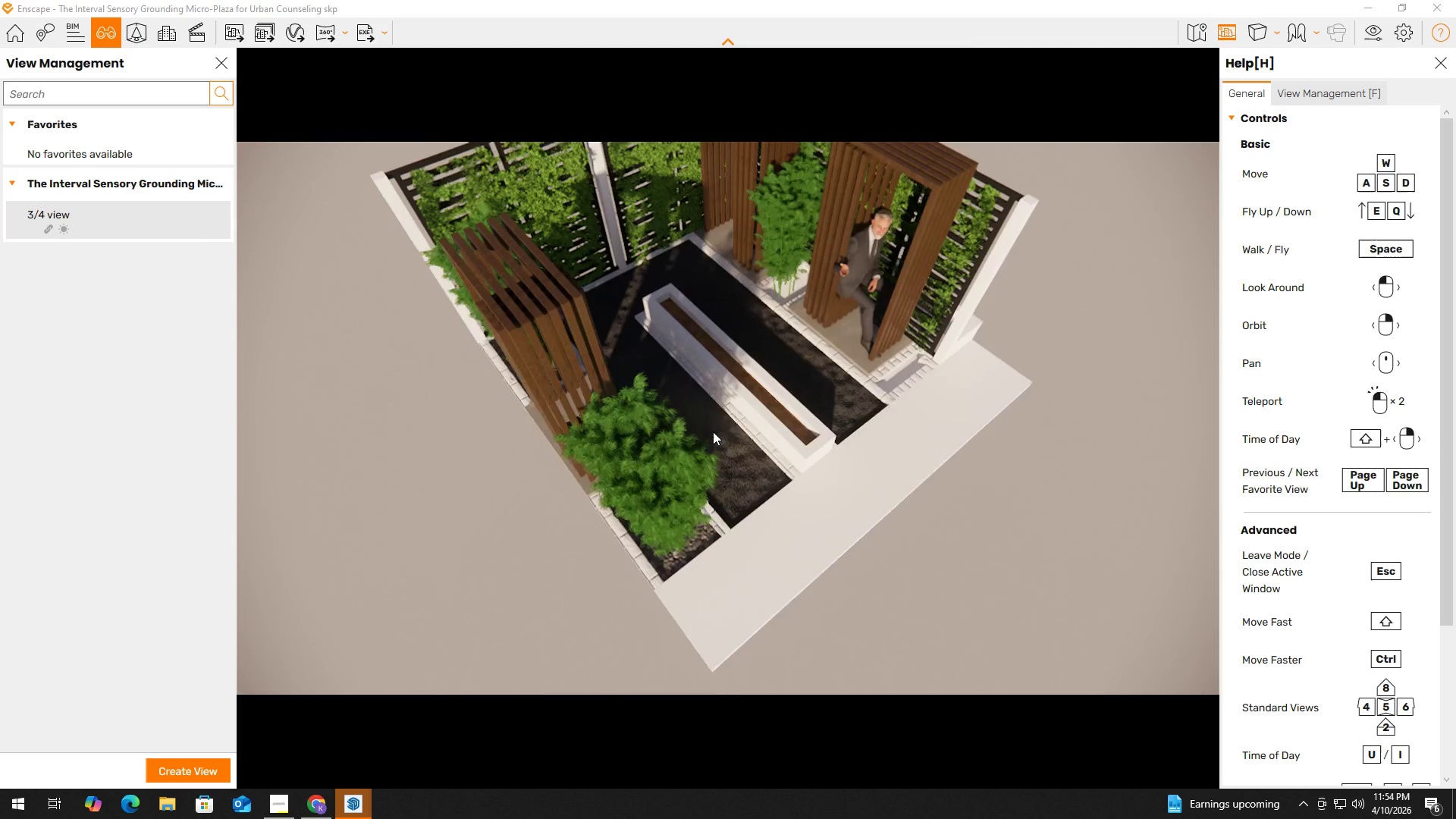 
hold_key(key=Q, duration=0.41)
 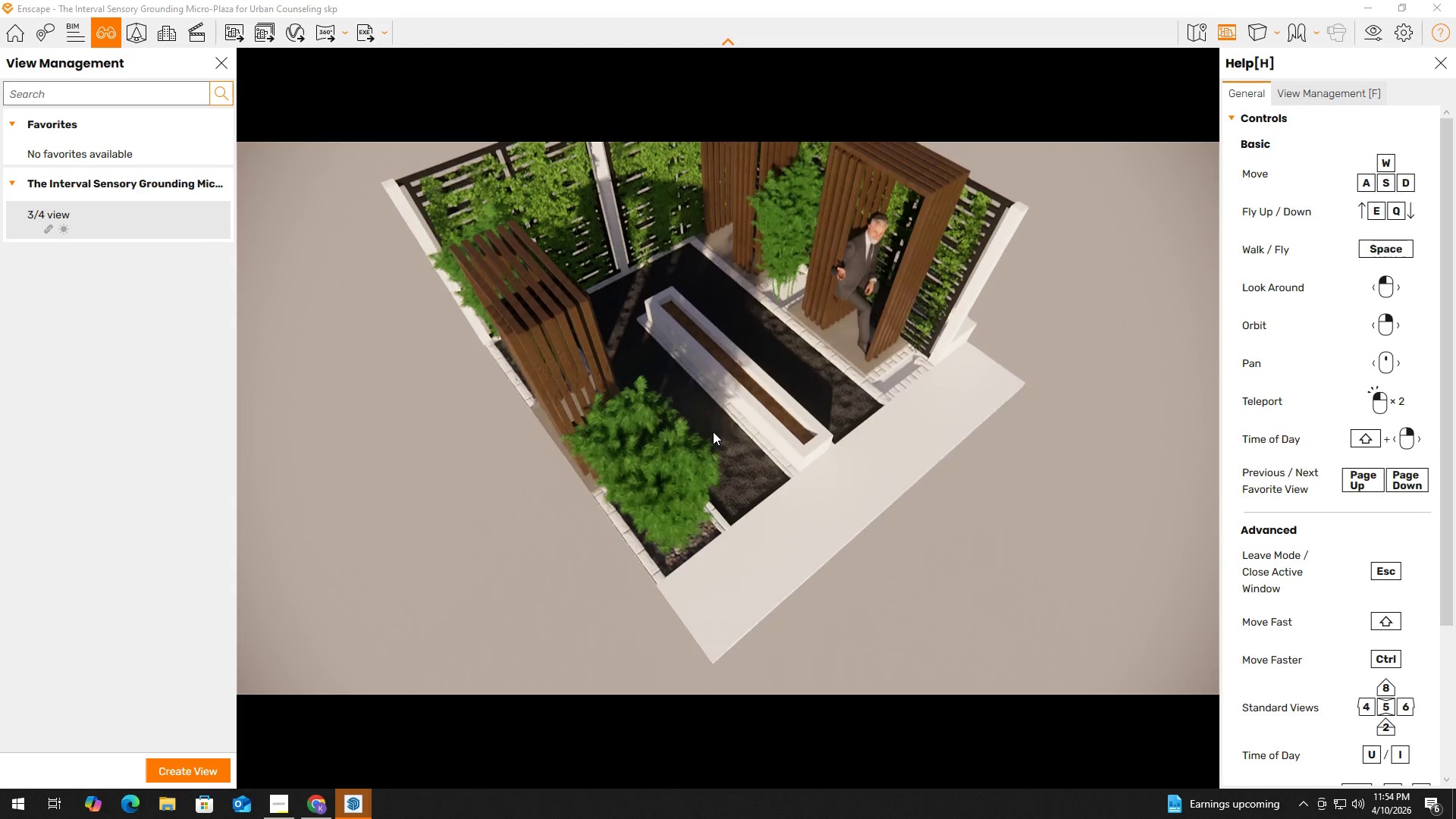 
hold_key(key=W, duration=2.02)
 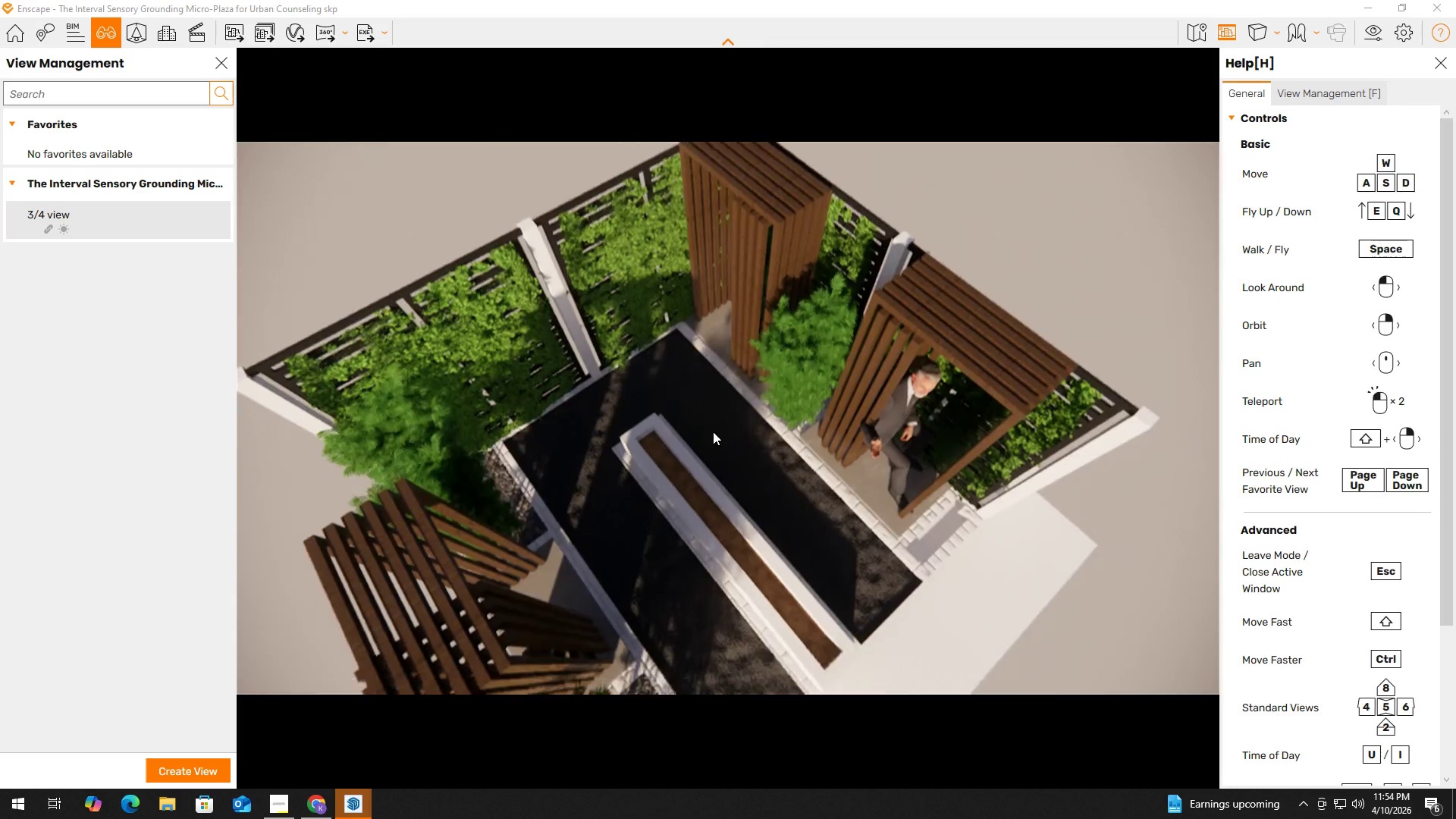 
hold_key(key=E, duration=2.11)
 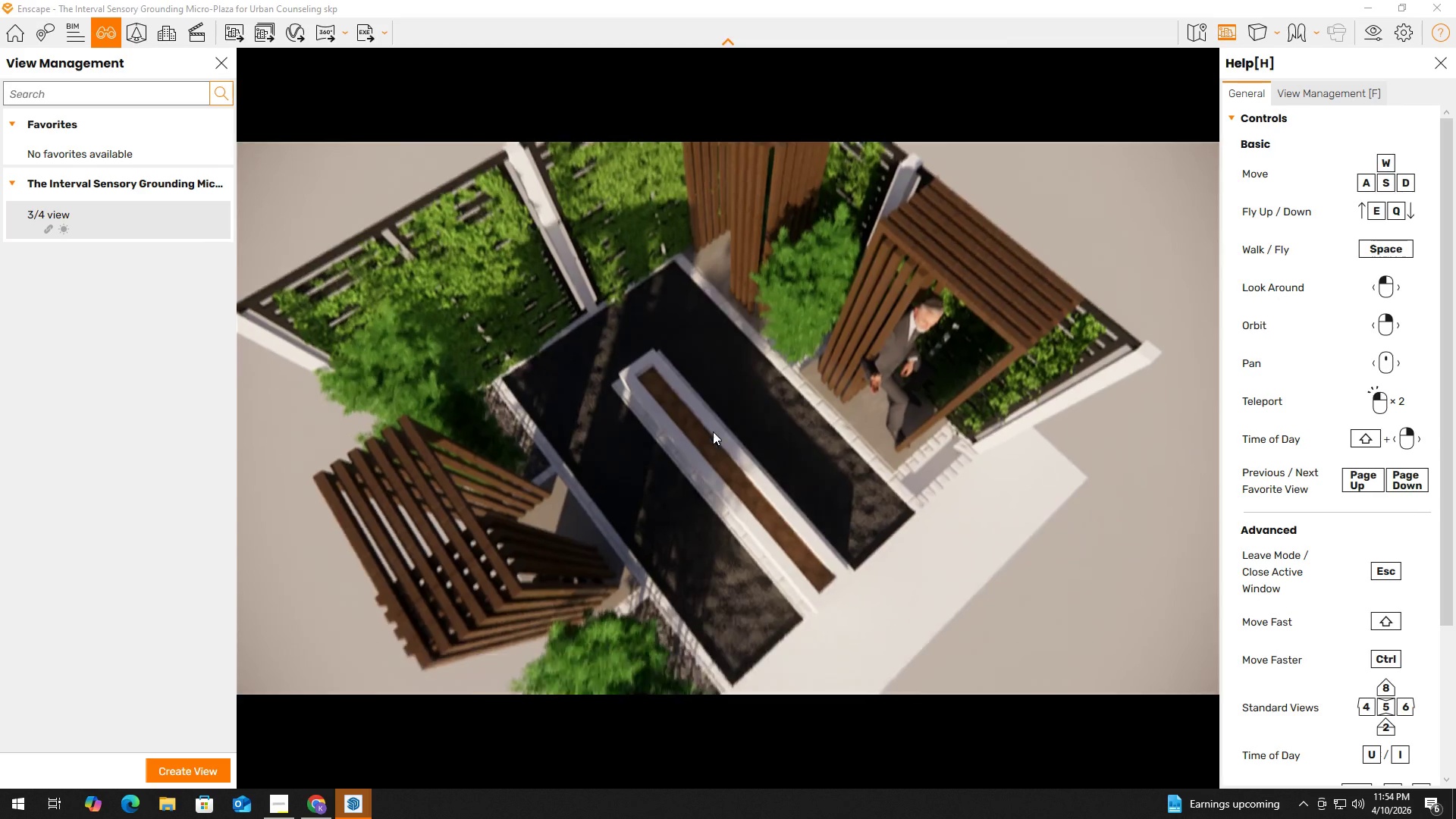 
hold_key(key=S, duration=0.77)
 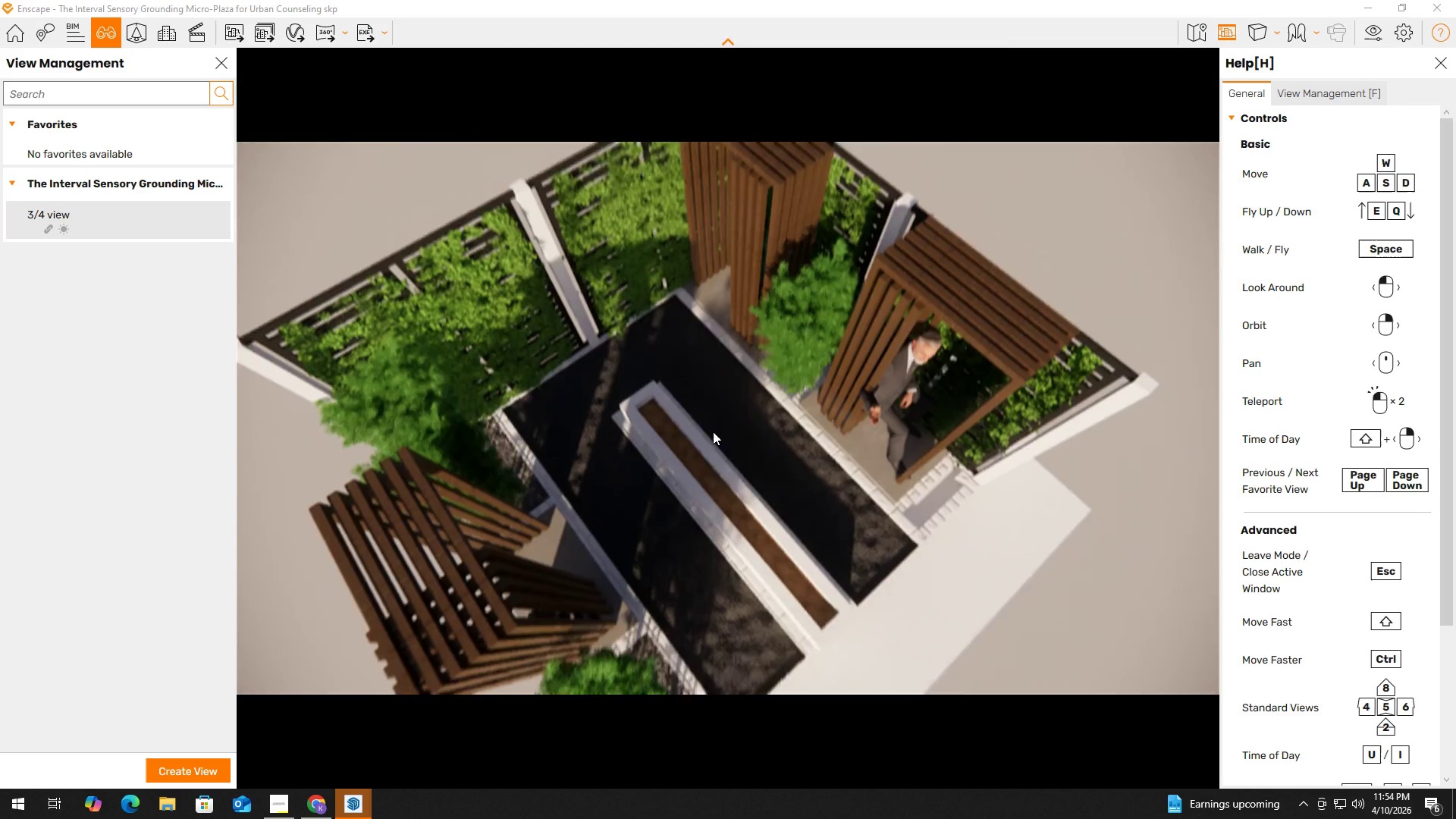 
hold_key(key=S, duration=1.02)
 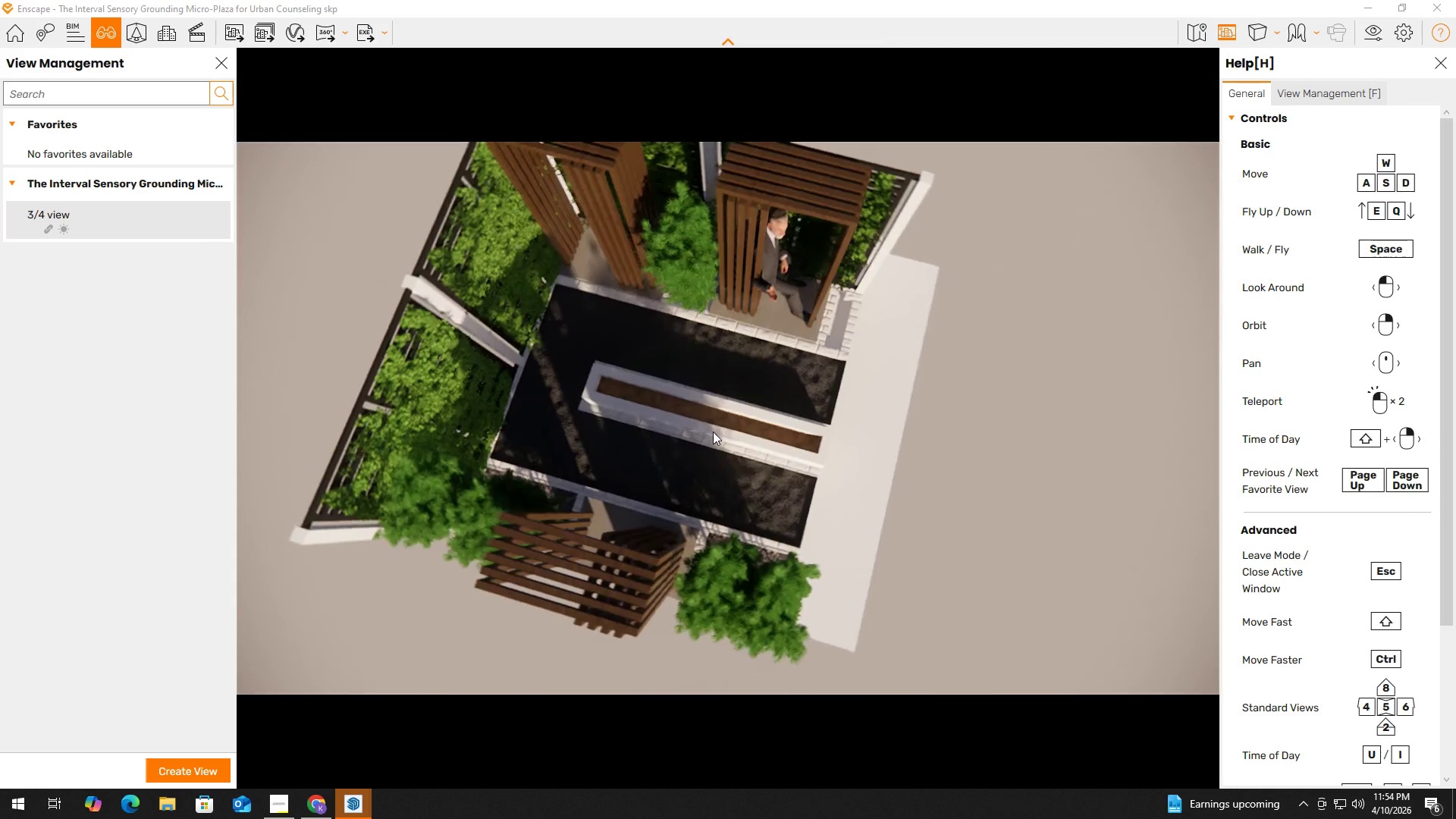 
hold_key(key=A, duration=0.97)
 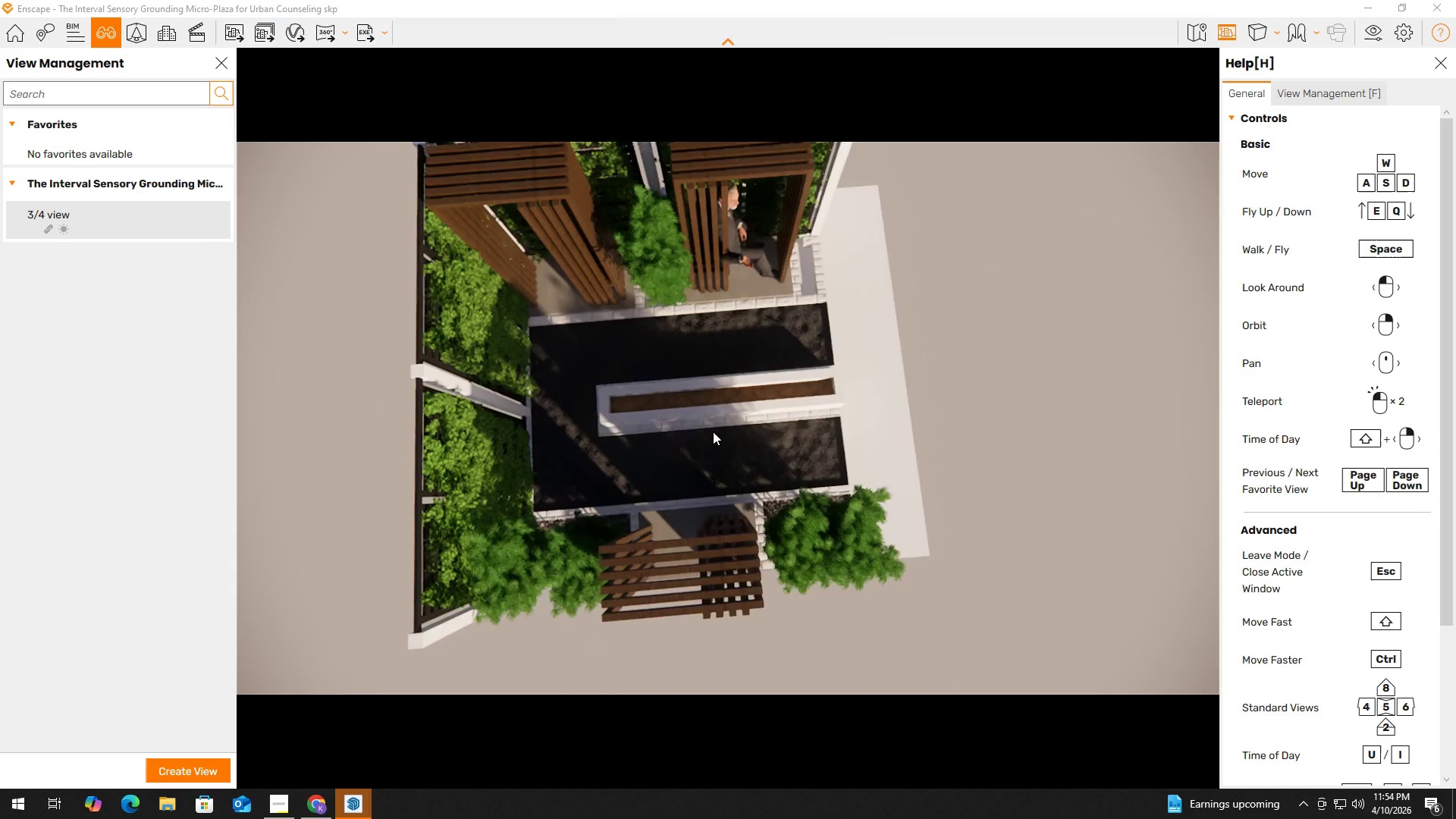 
type(ww)
 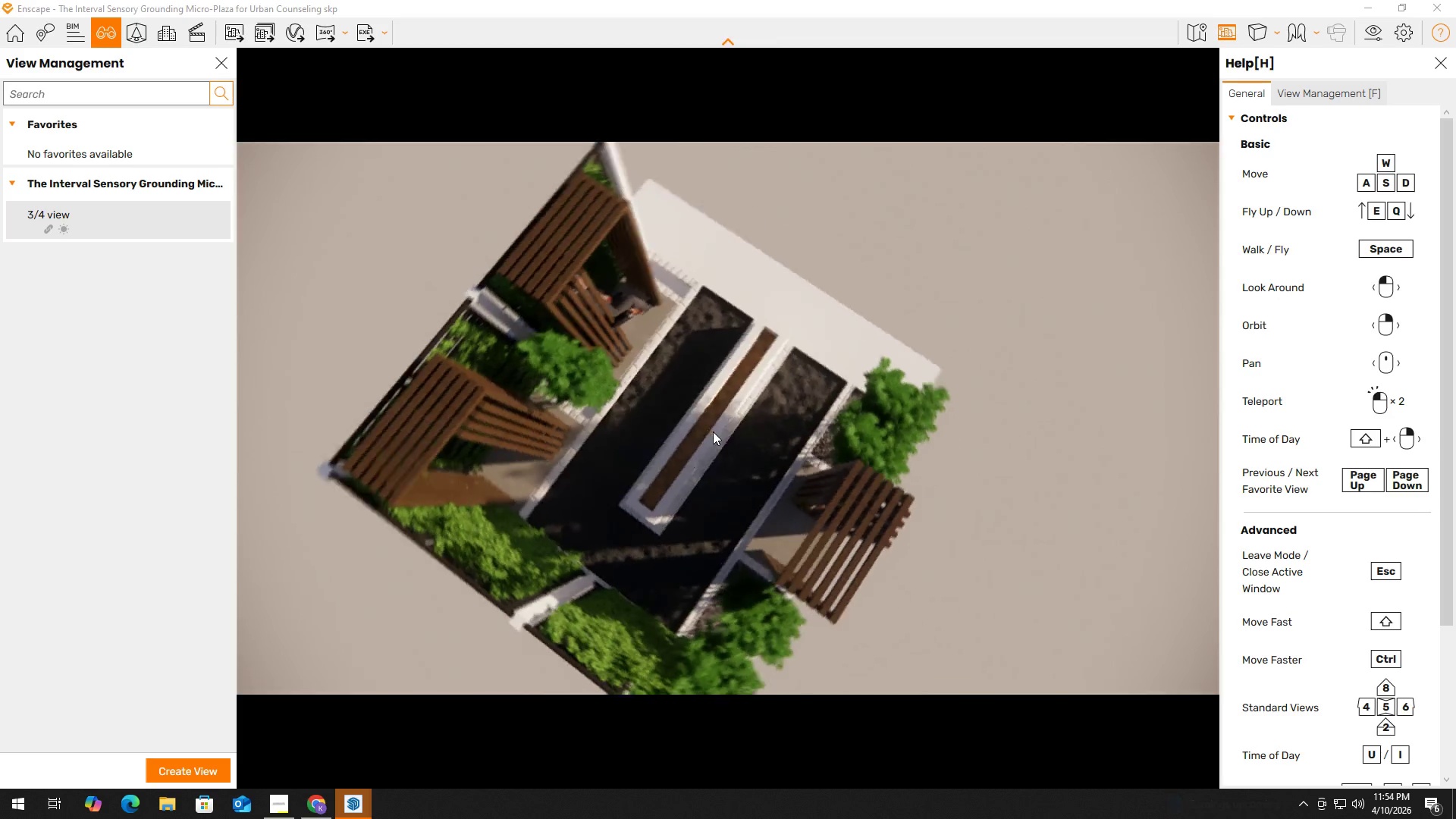 
hold_key(key=S, duration=0.81)
 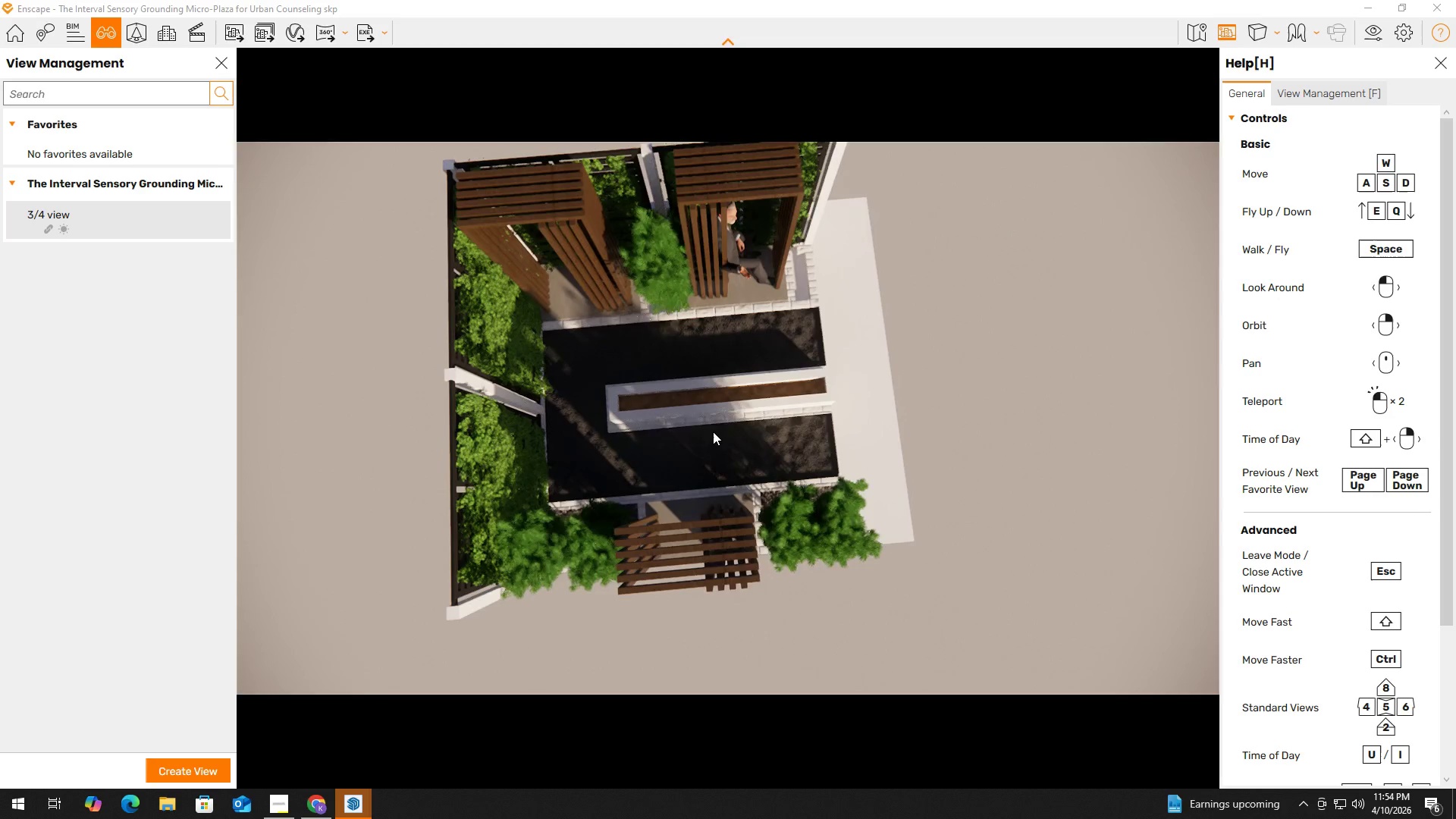 
hold_key(key=A, duration=1.64)
 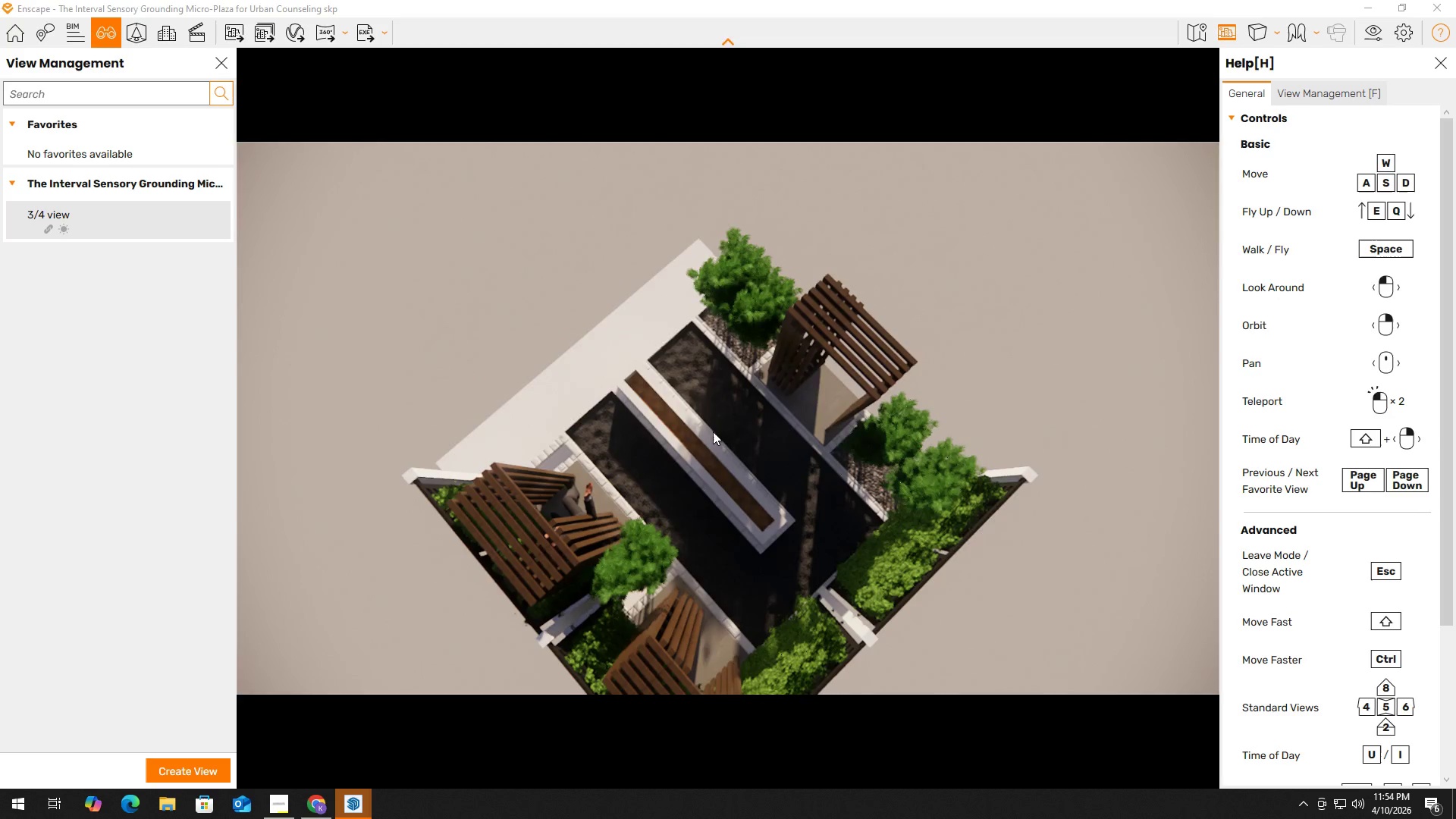 
hold_key(key=S, duration=0.39)
 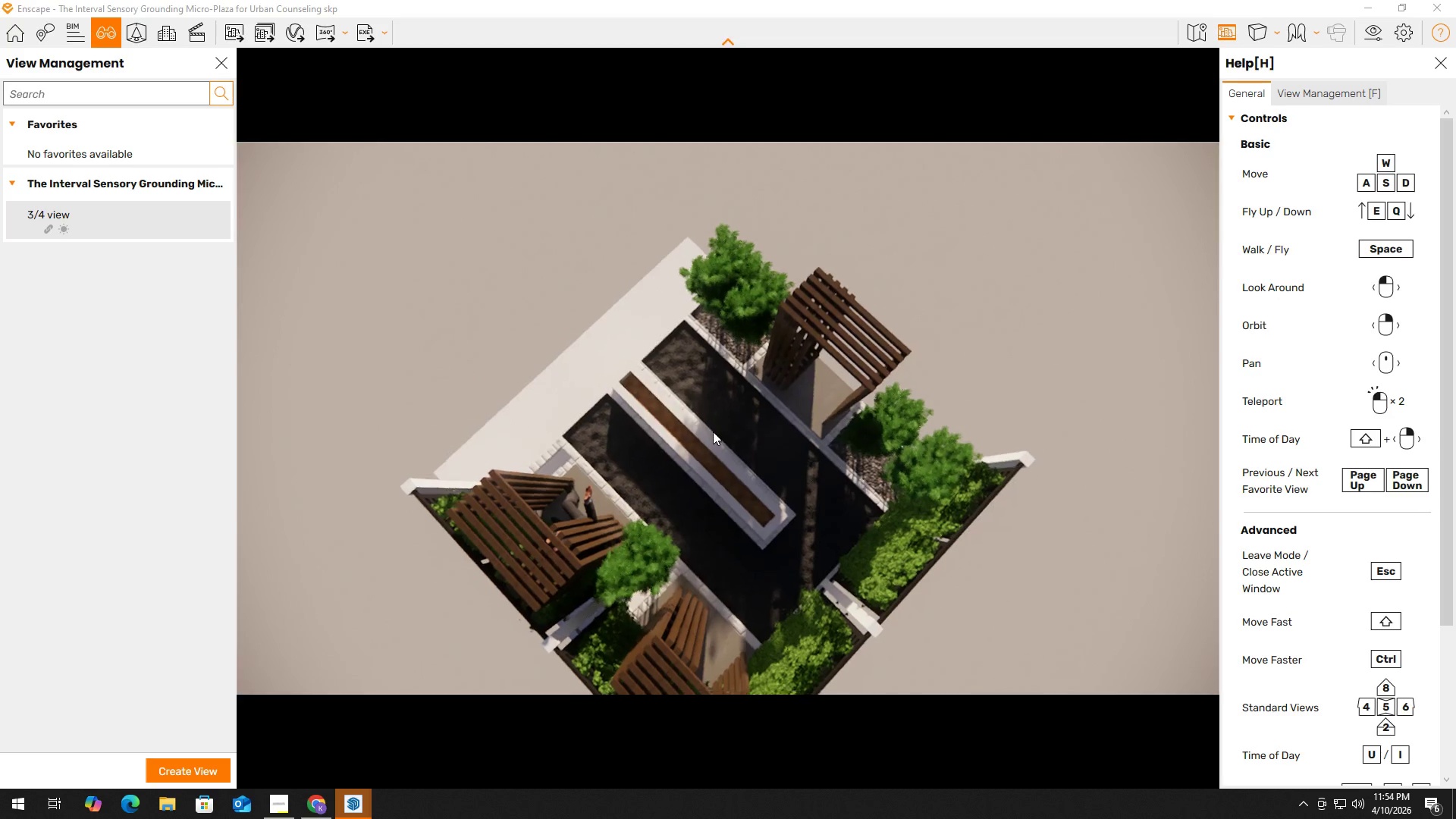 
hold_key(key=S, duration=1.34)
 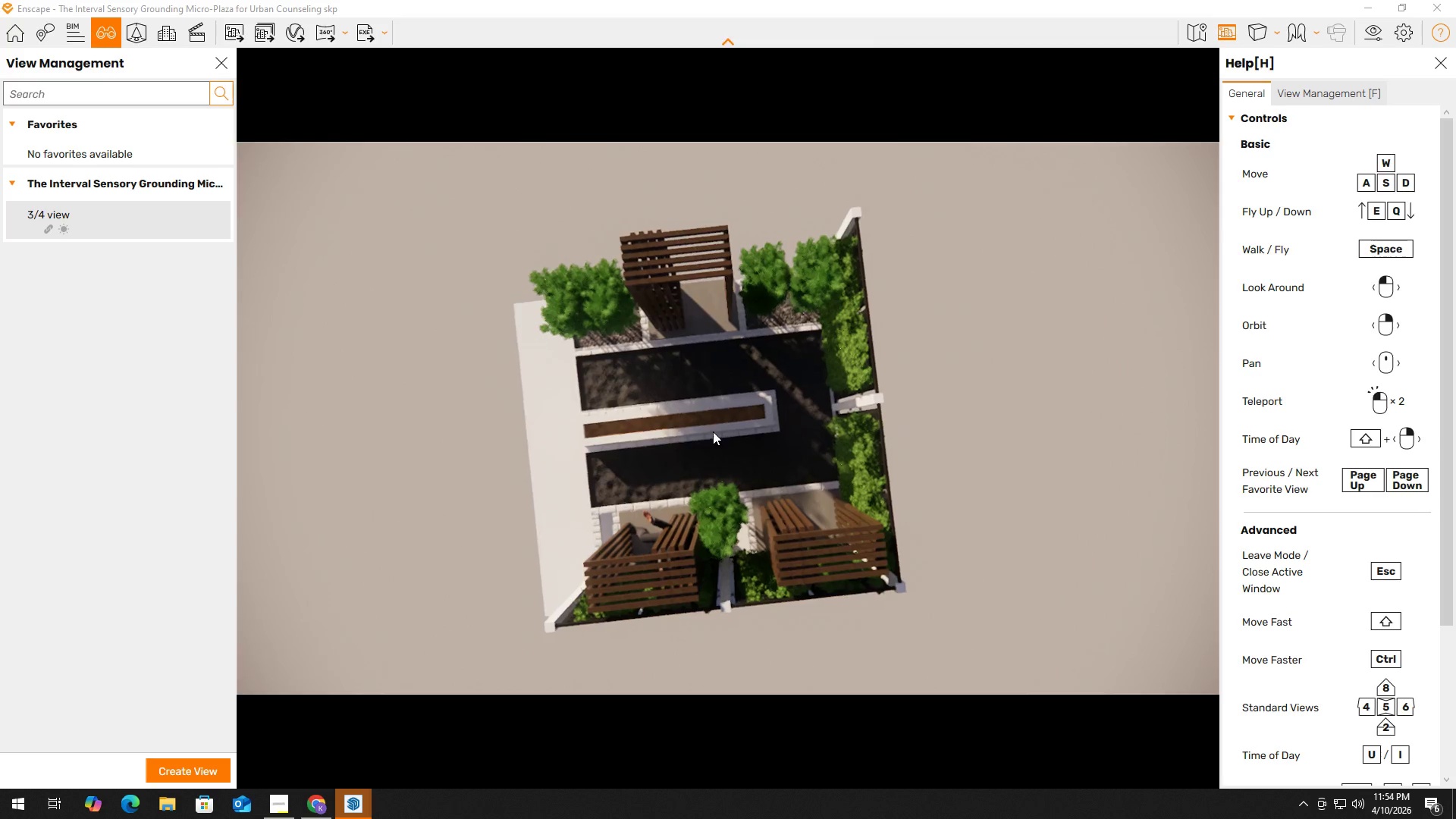 
hold_key(key=W, duration=0.86)
 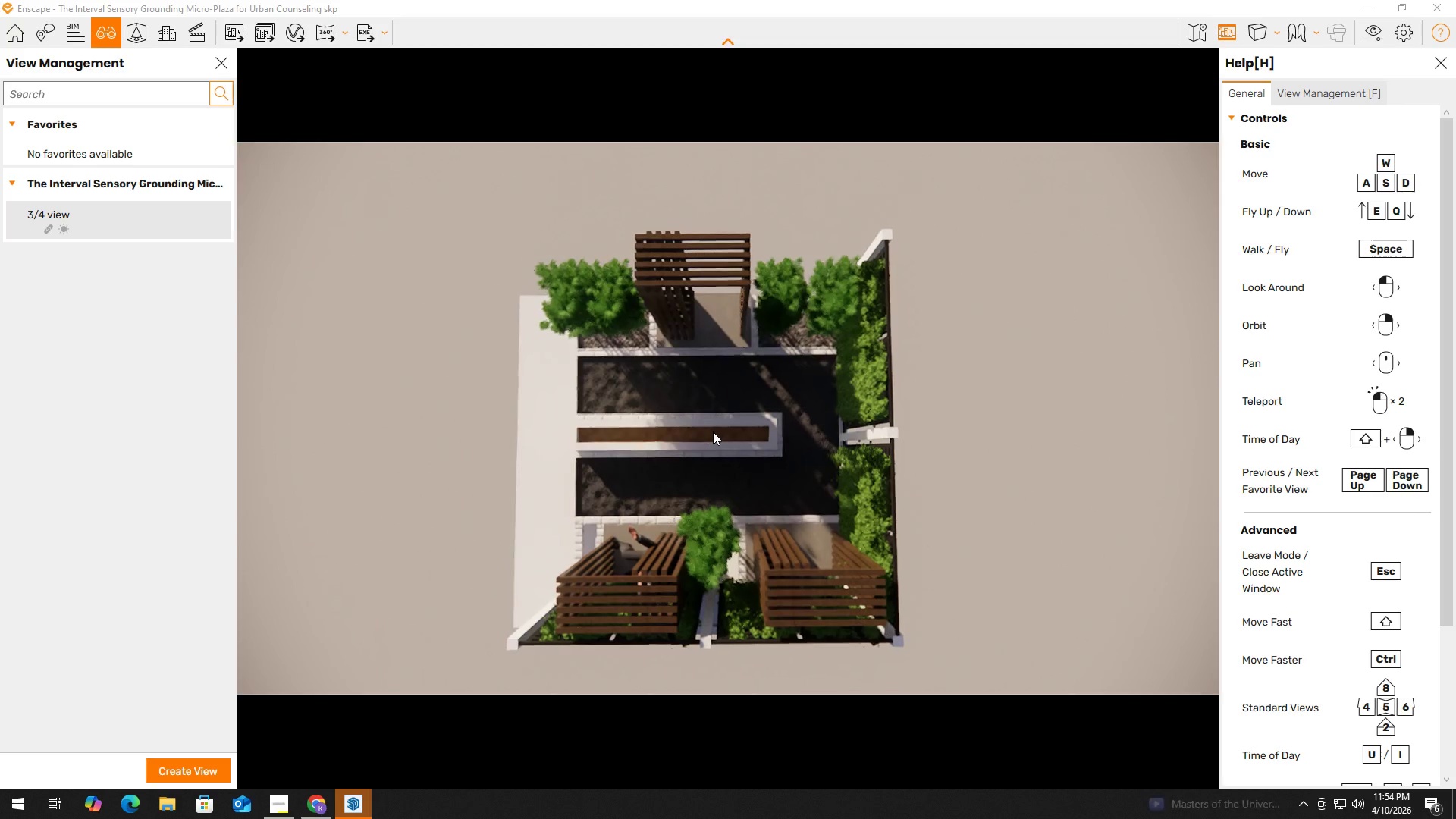 
hold_key(key=W, duration=0.55)
 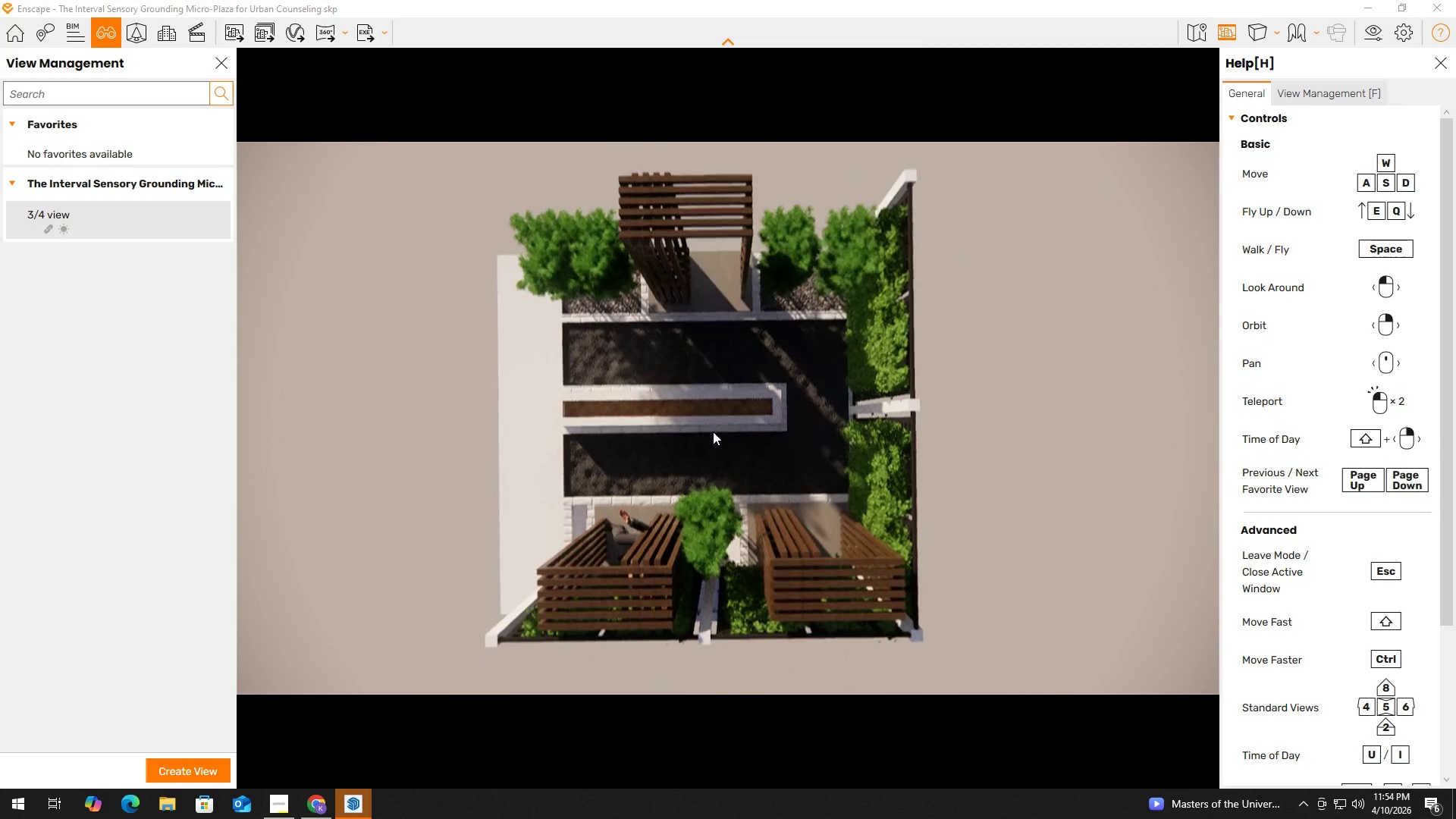 
left_click([713, 431])
 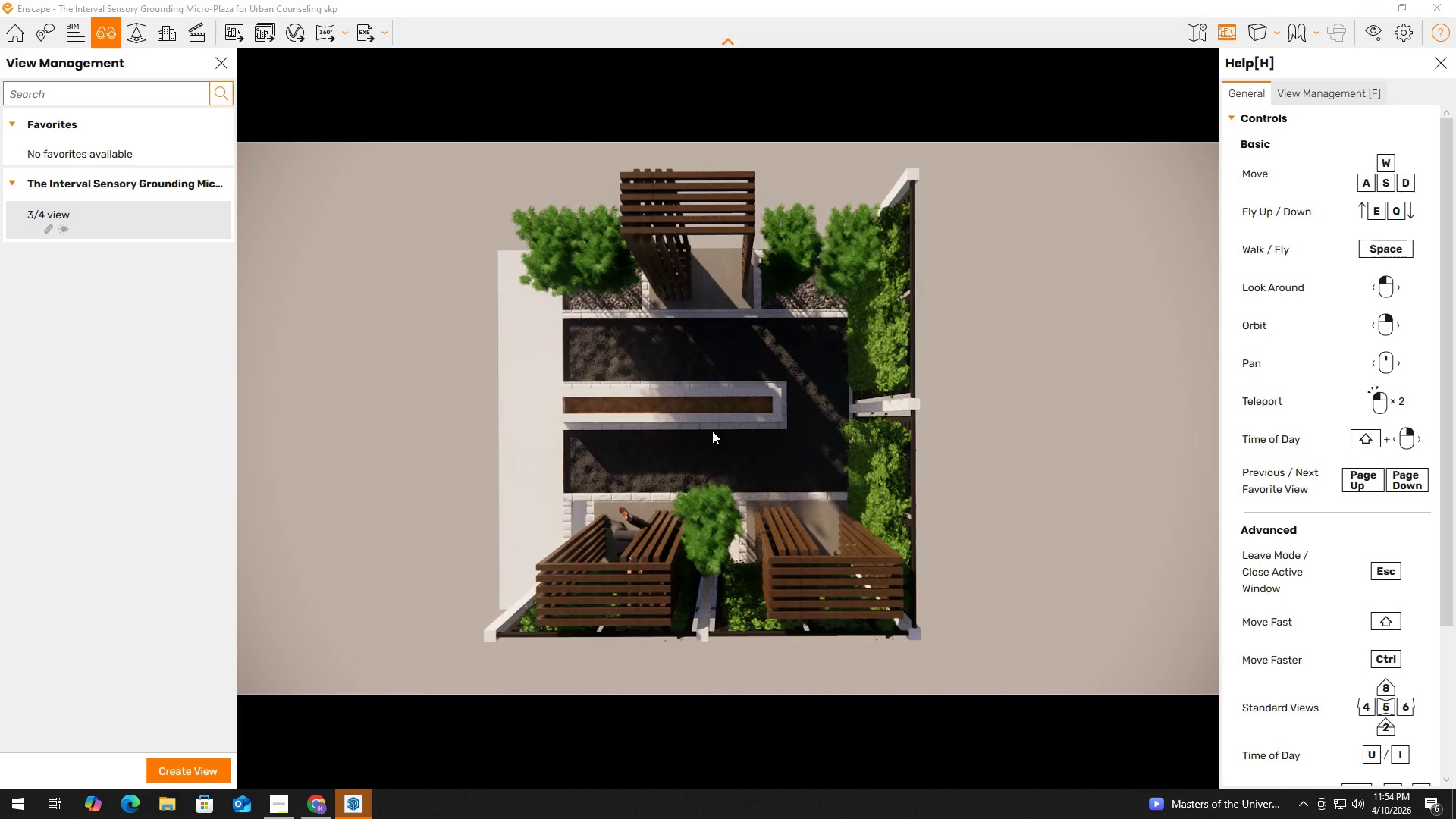 
hold_key(key=S, duration=0.42)
 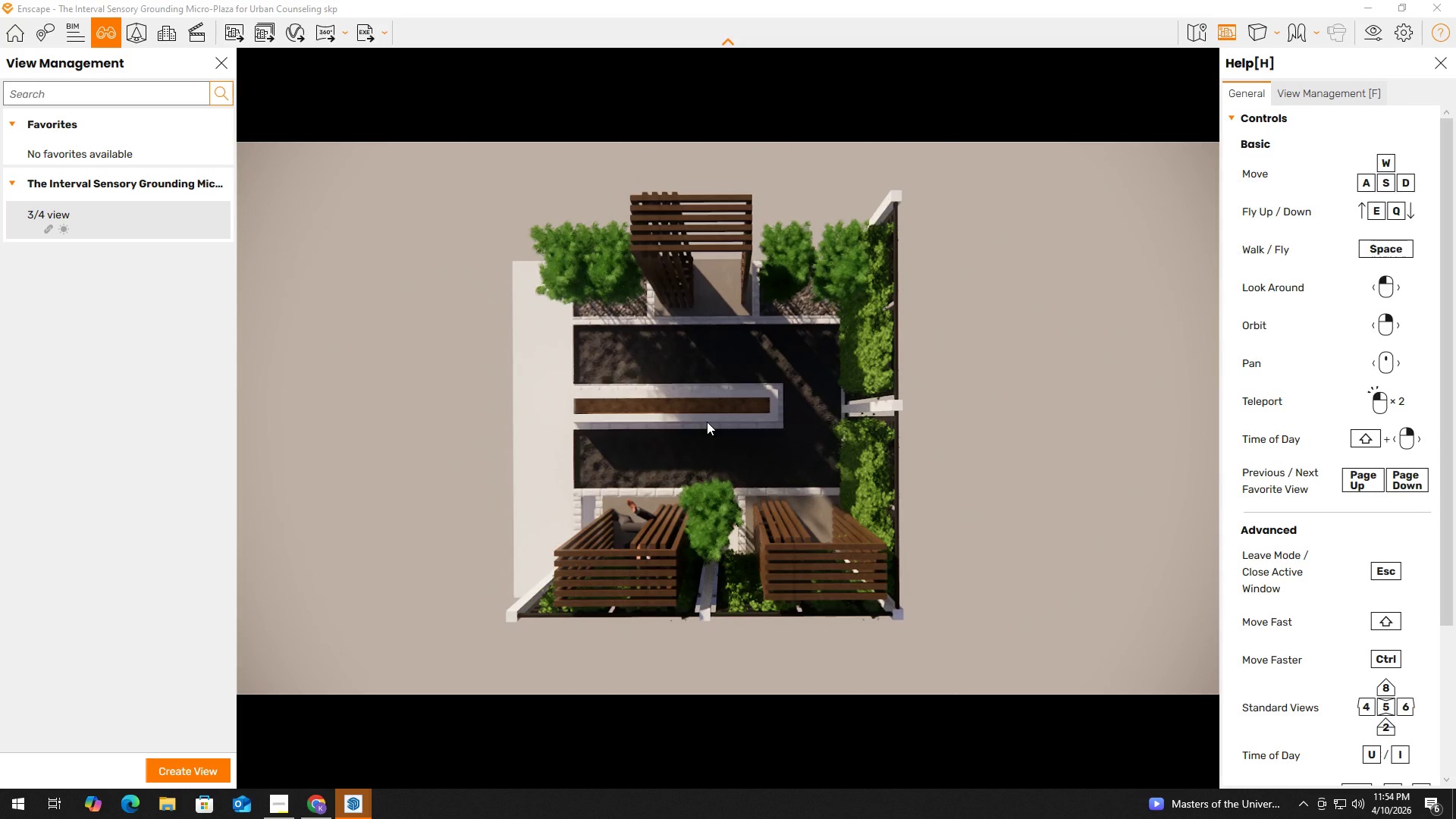 
hold_key(key=W, duration=0.64)
 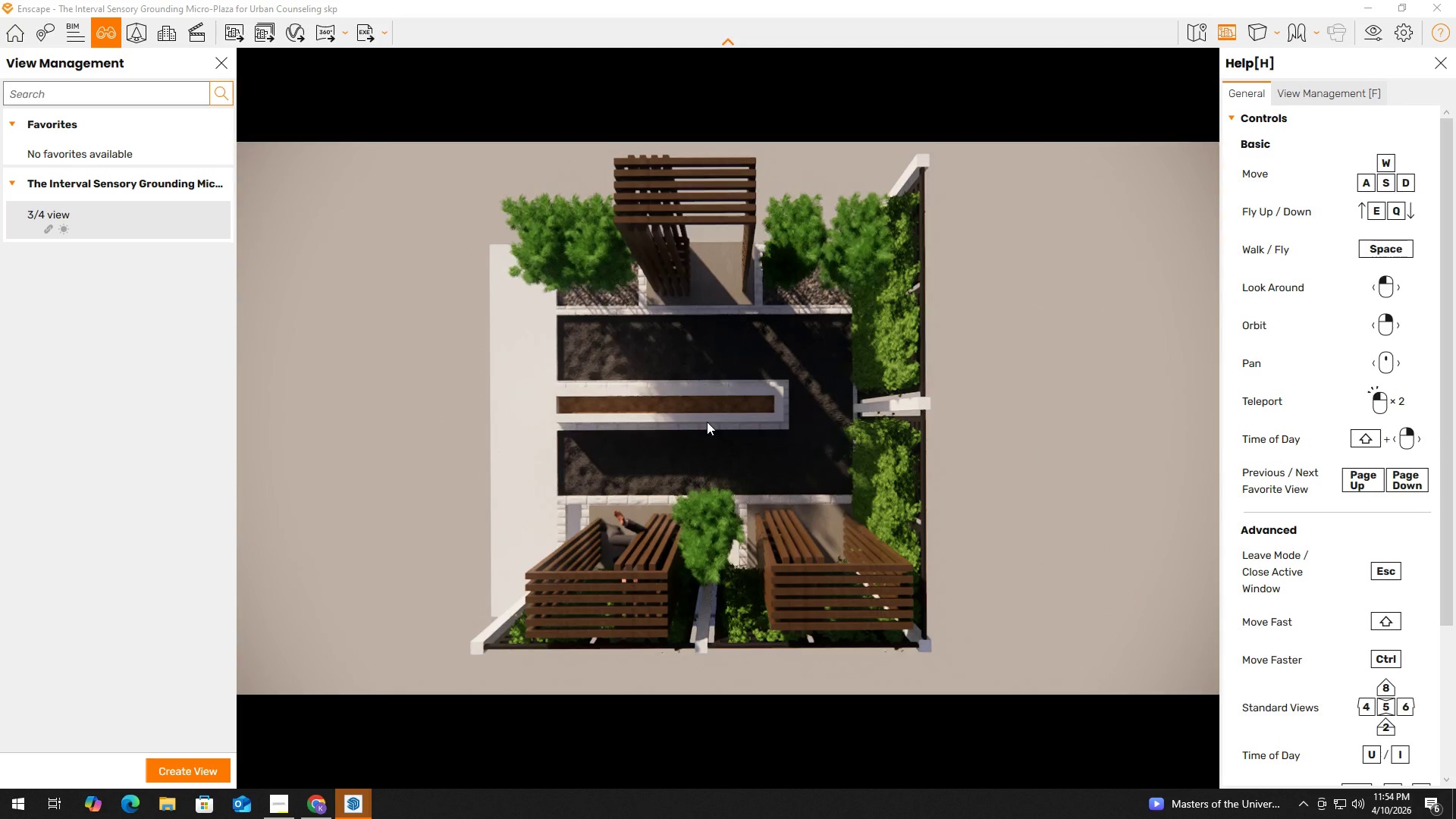 
type(wwwewwww)
 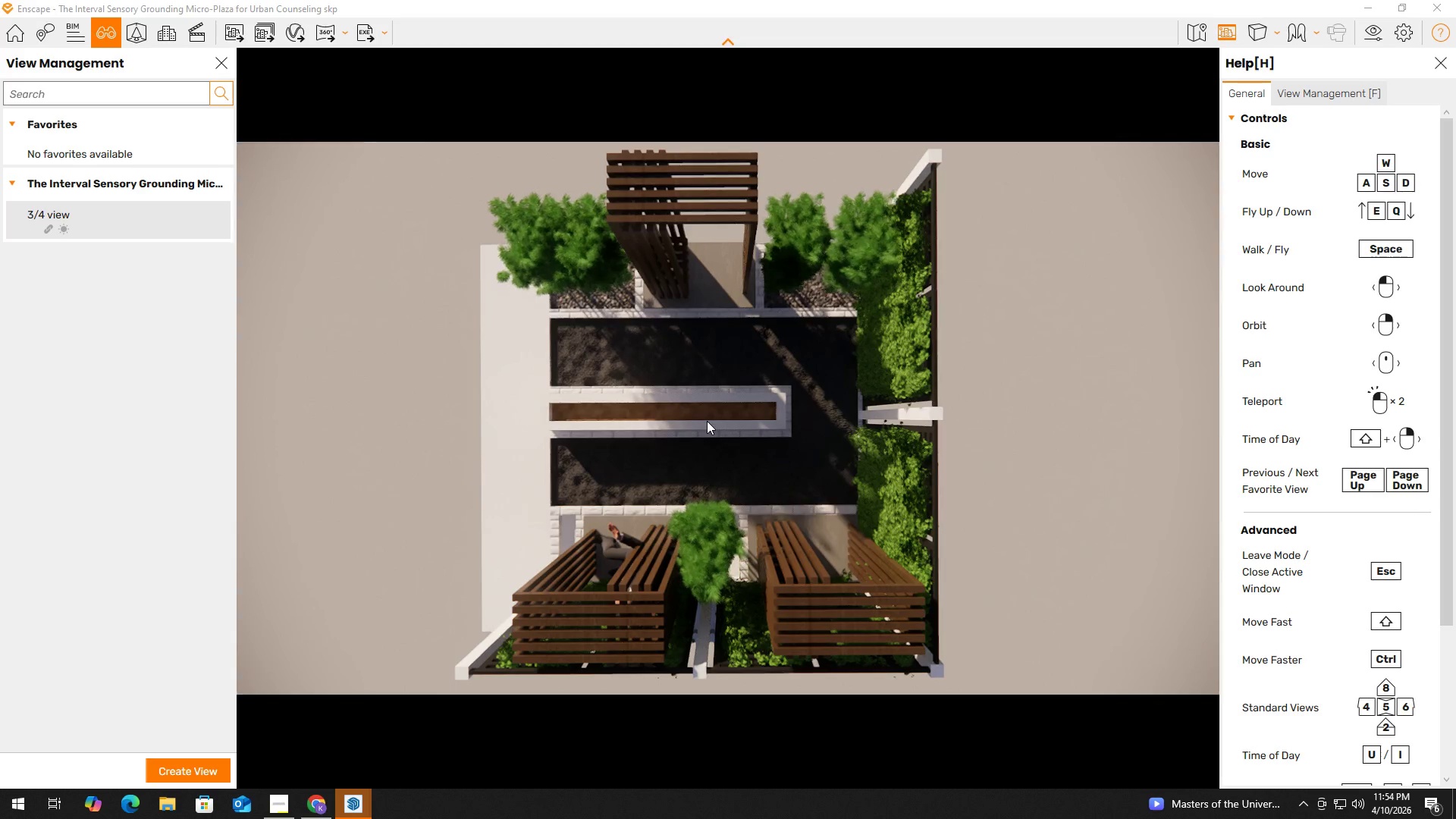 
hold_key(key=S, duration=0.66)
 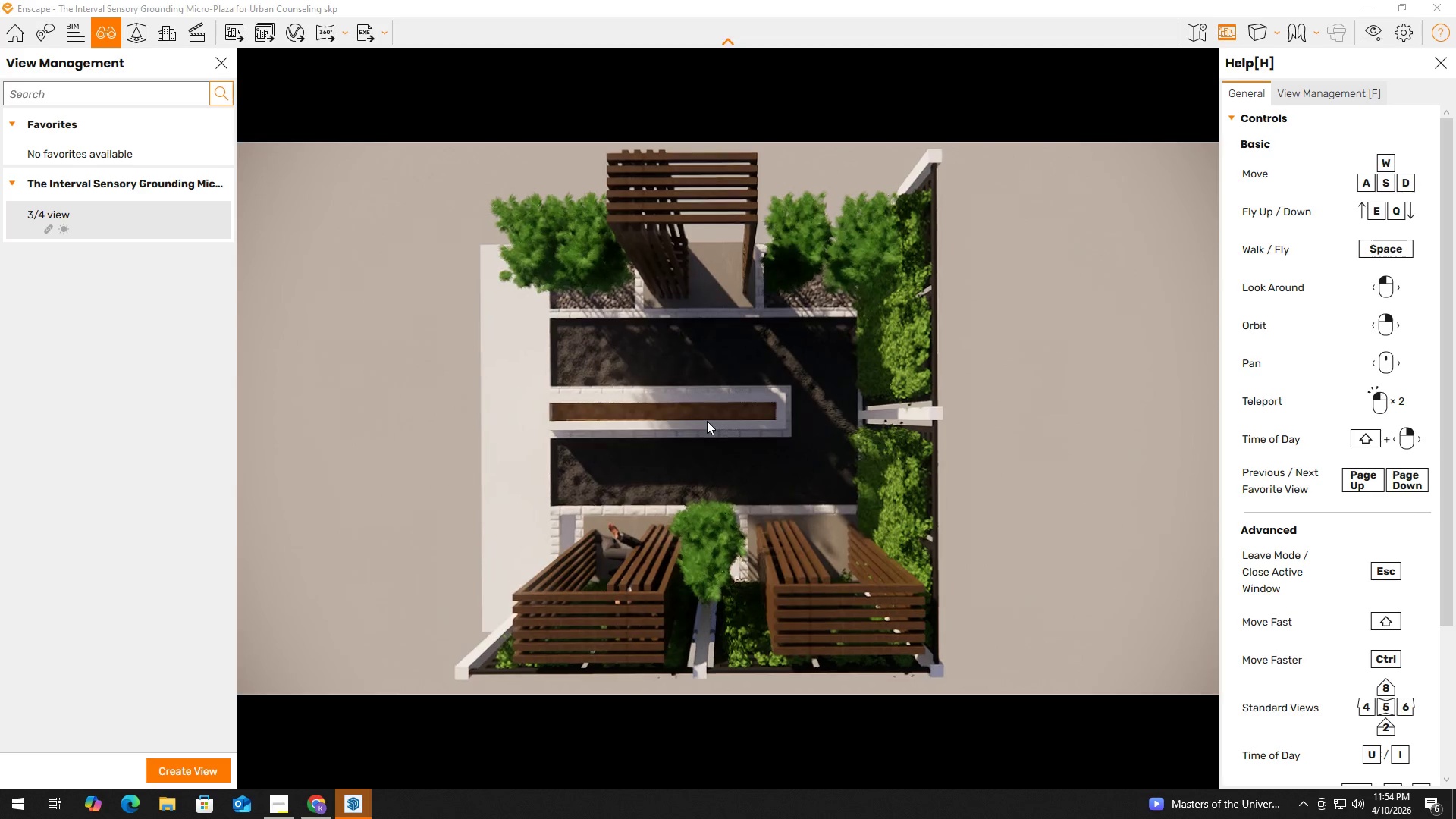 
wait(5.22)
 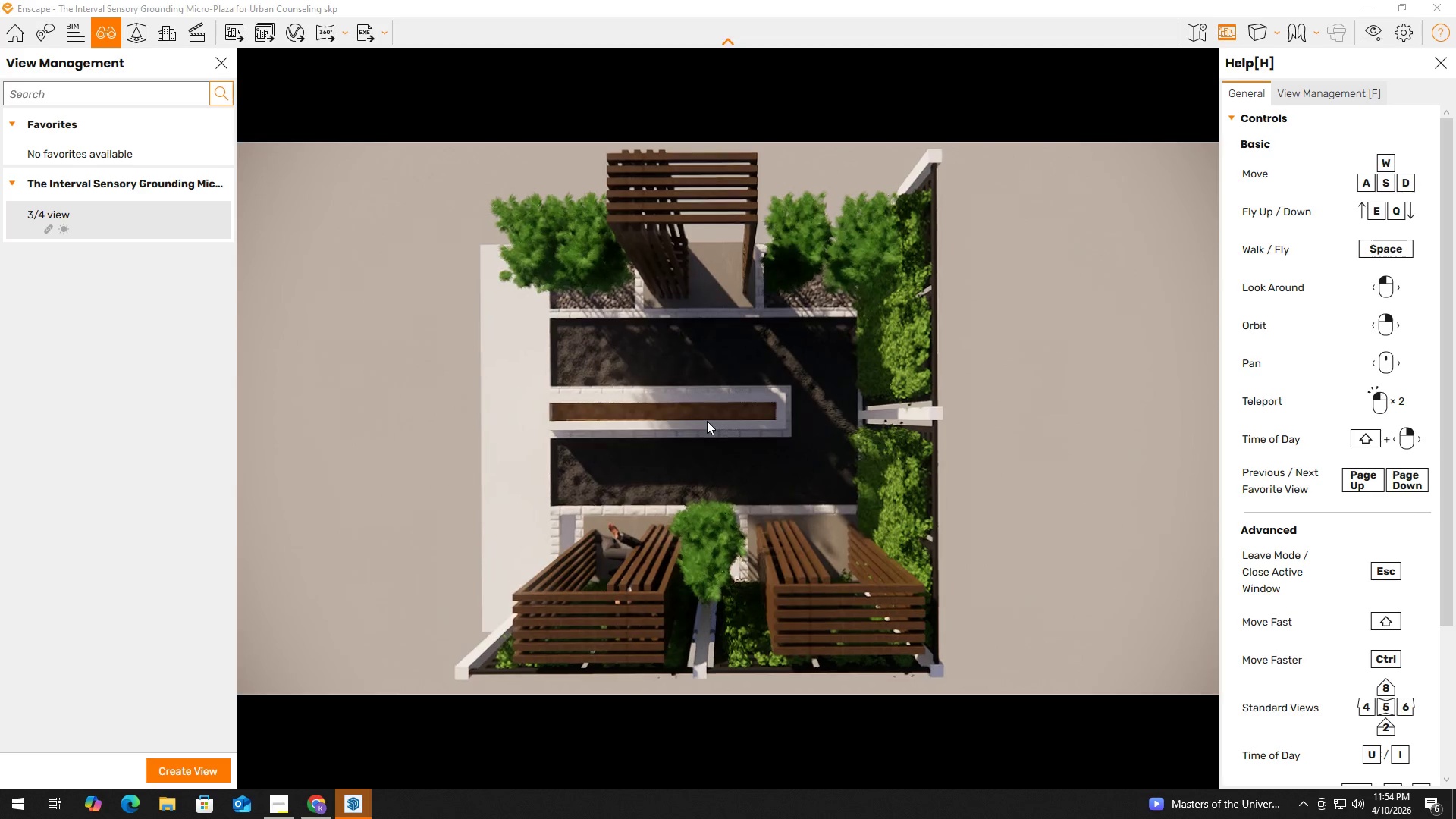 
left_click([189, 767])
 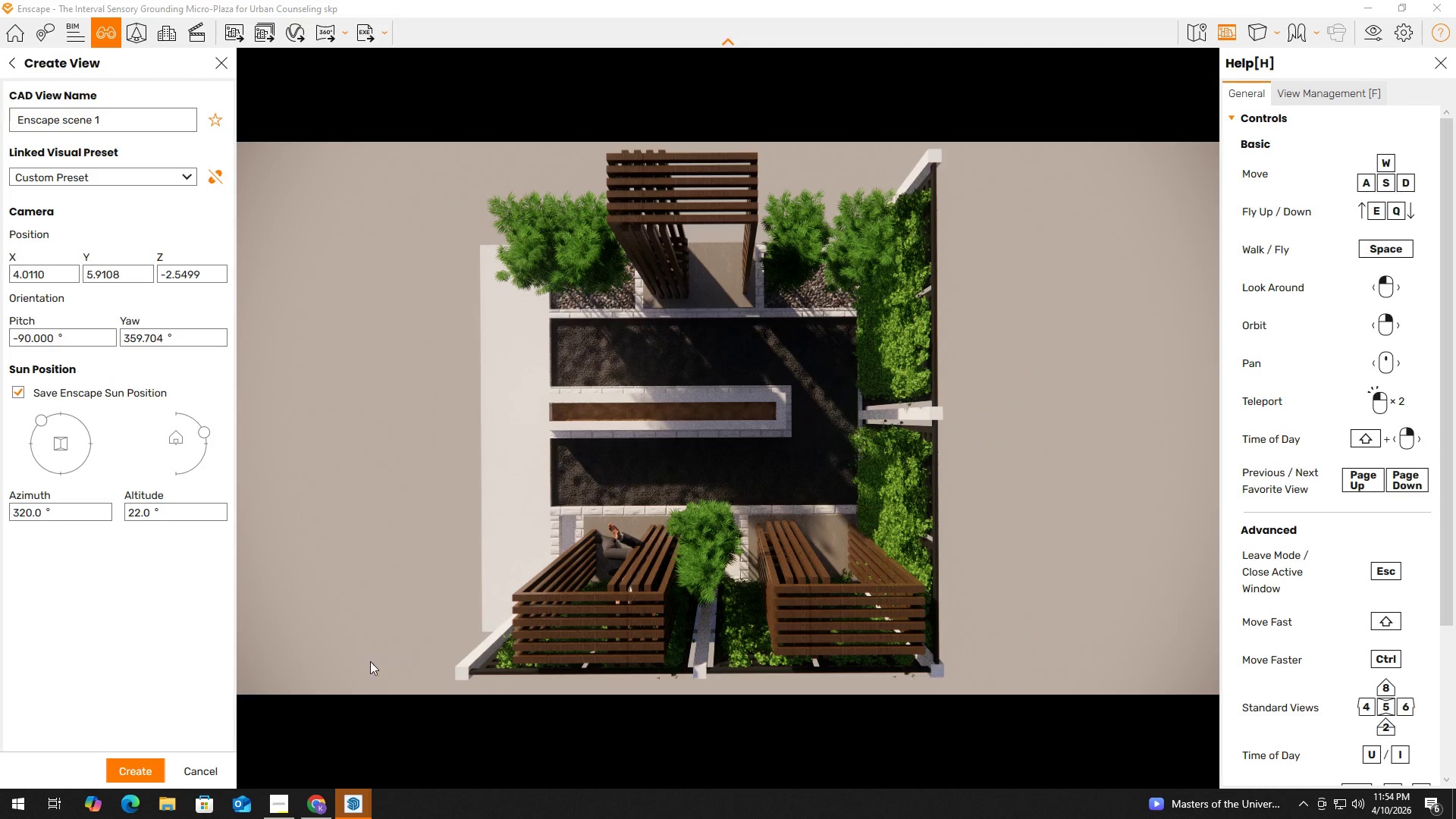 
wait(6.78)
 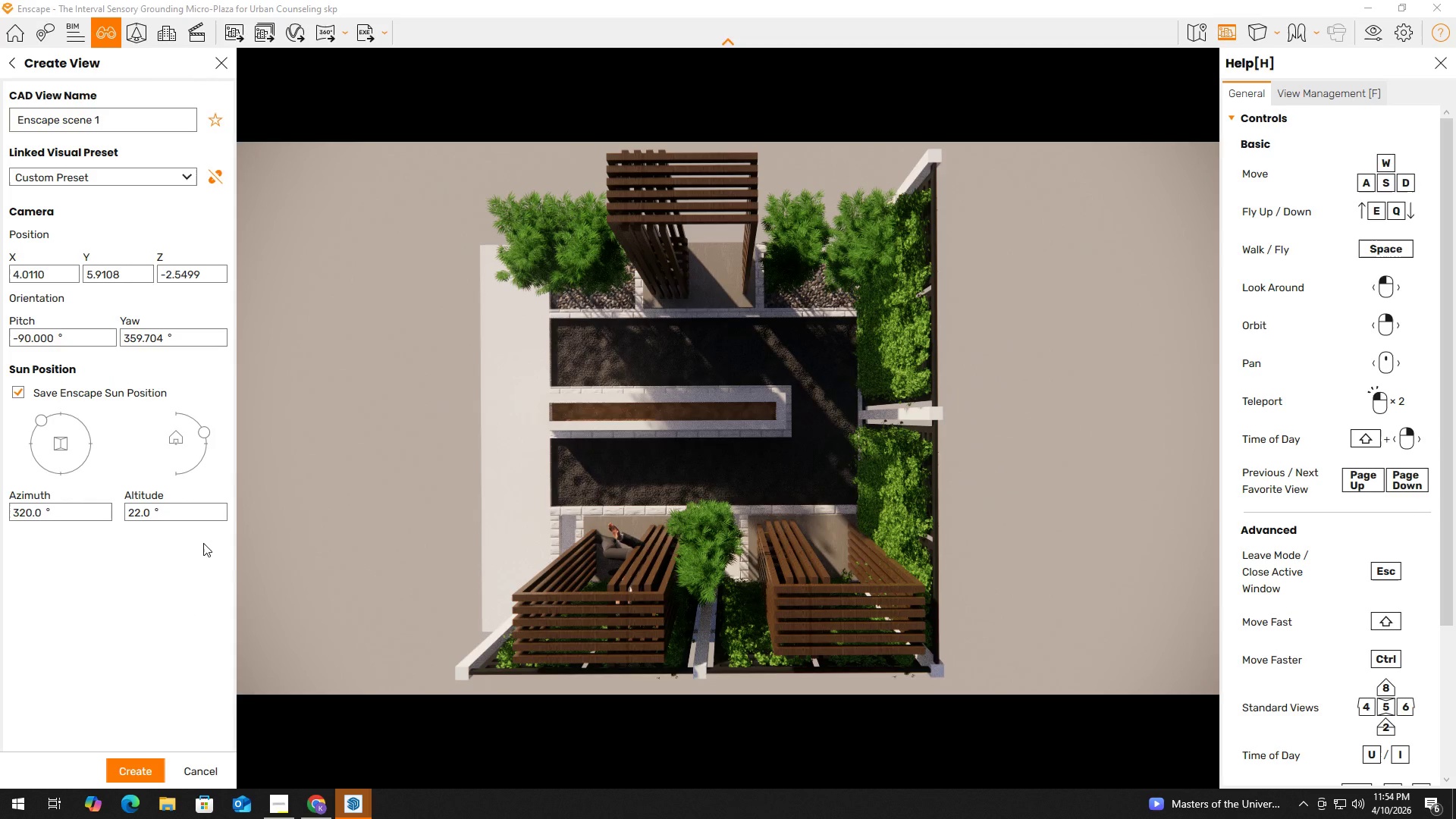 
left_click([140, 773])
 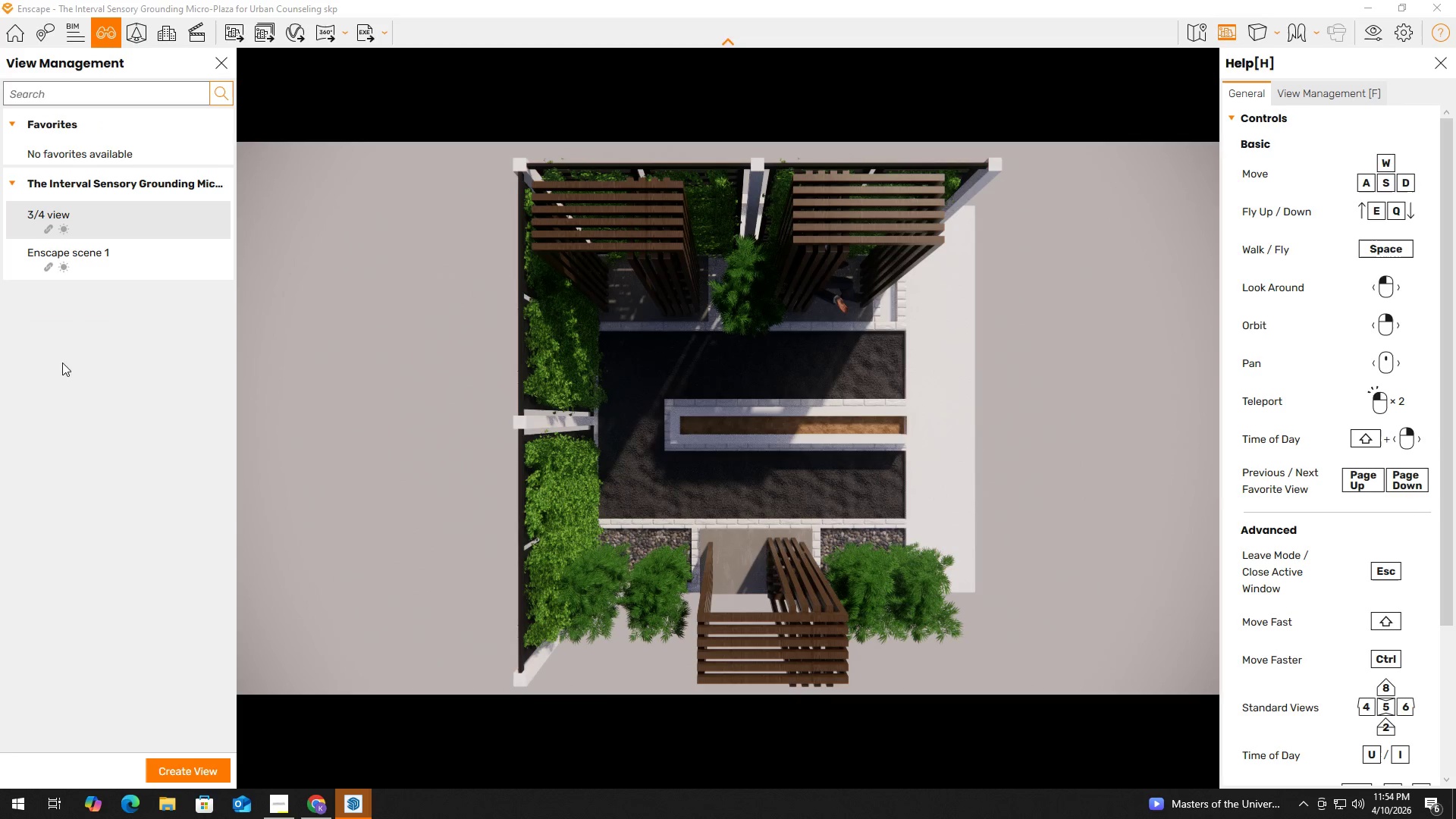 
left_click([140, 264])
 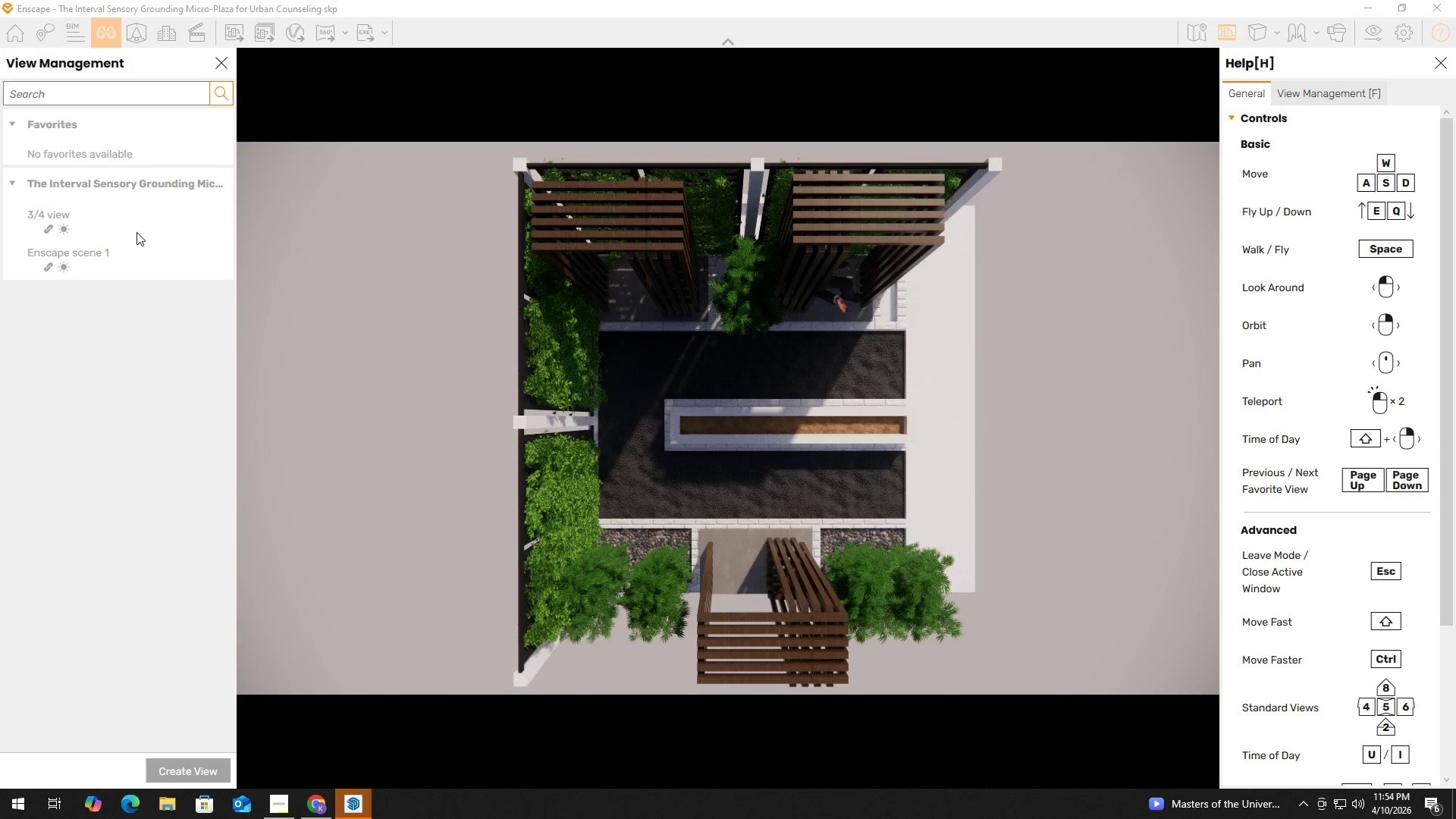 
mouse_move([162, 258])
 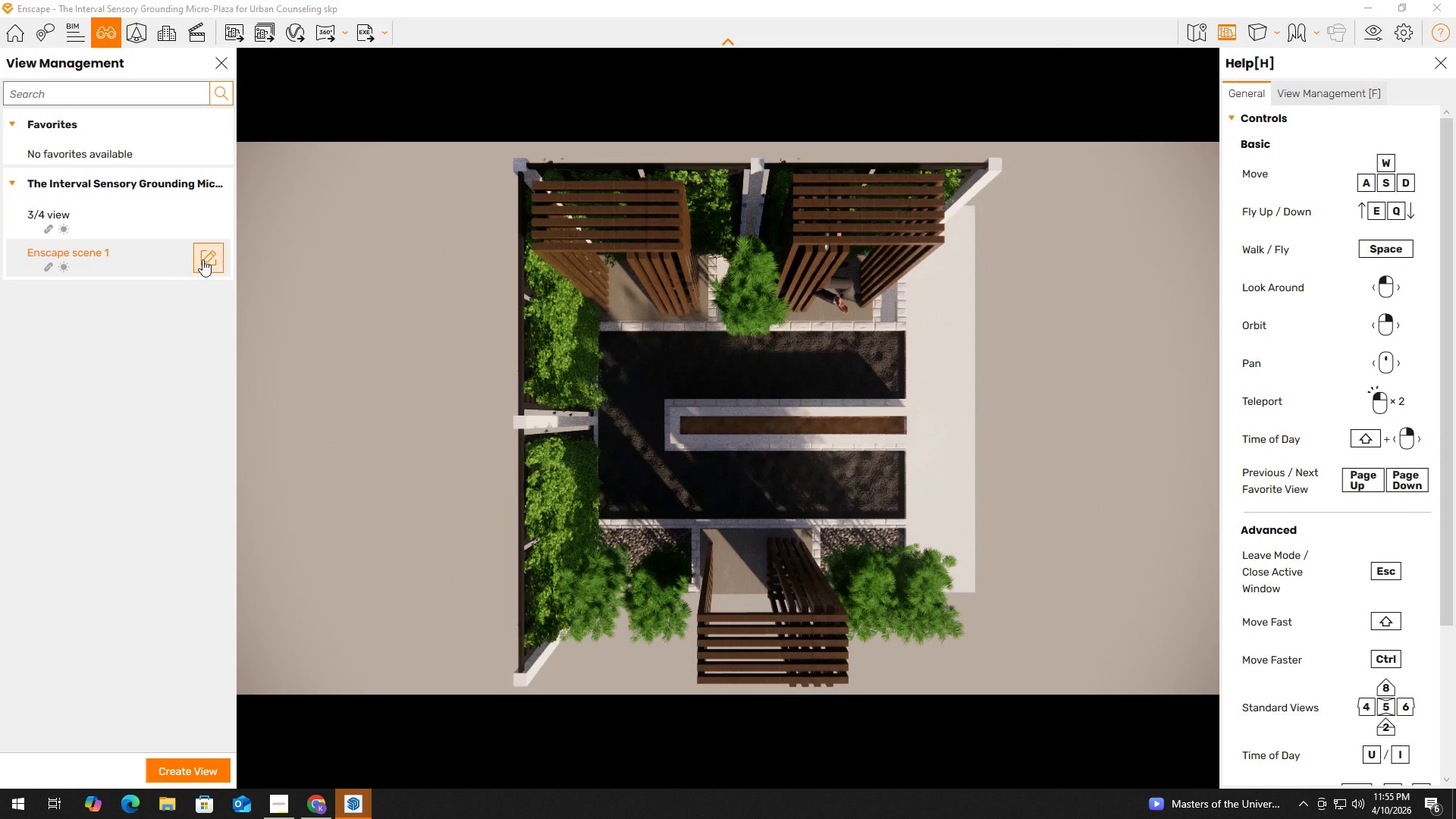 
left_click([202, 260])
 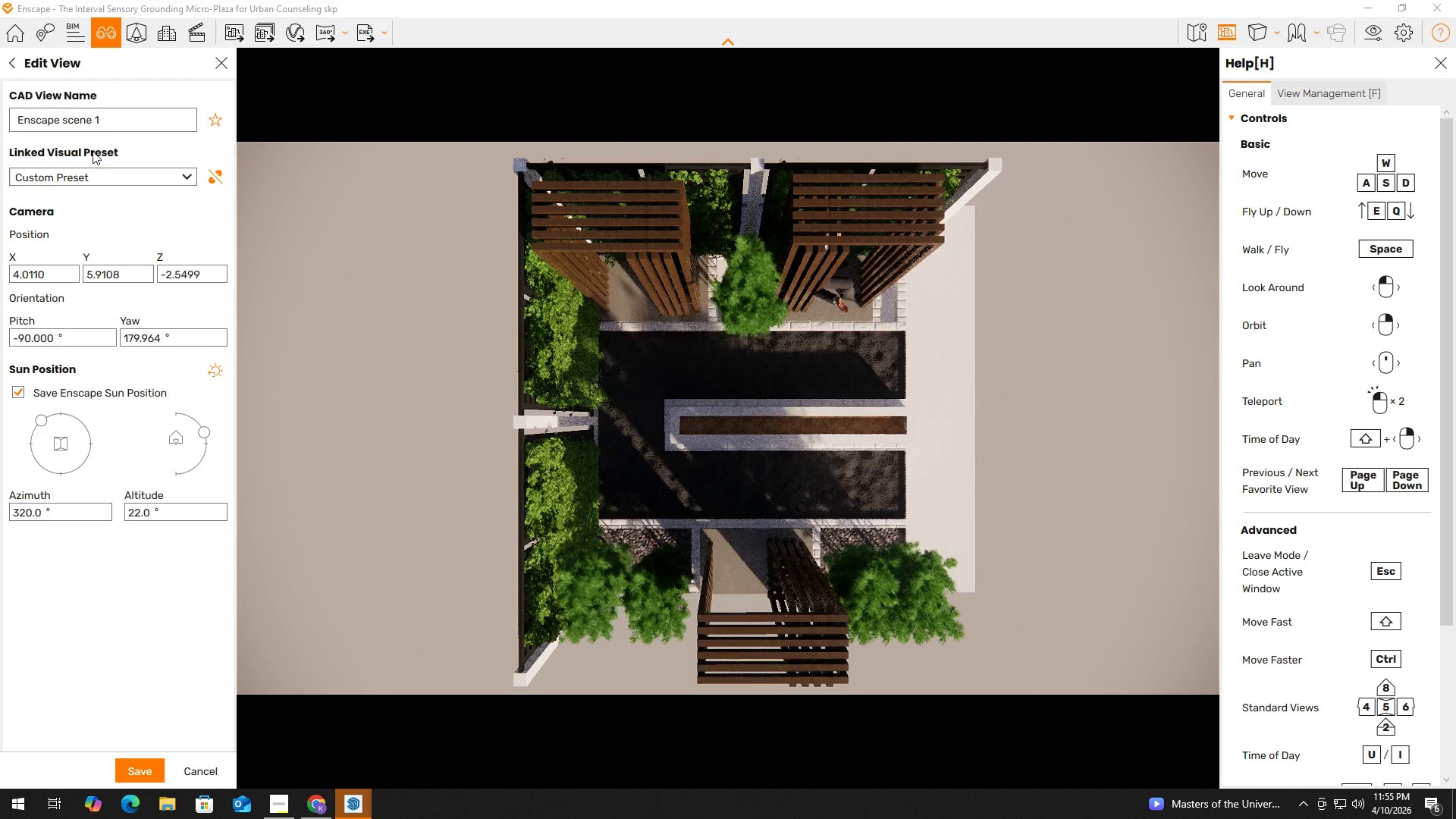 
left_click([126, 124])
 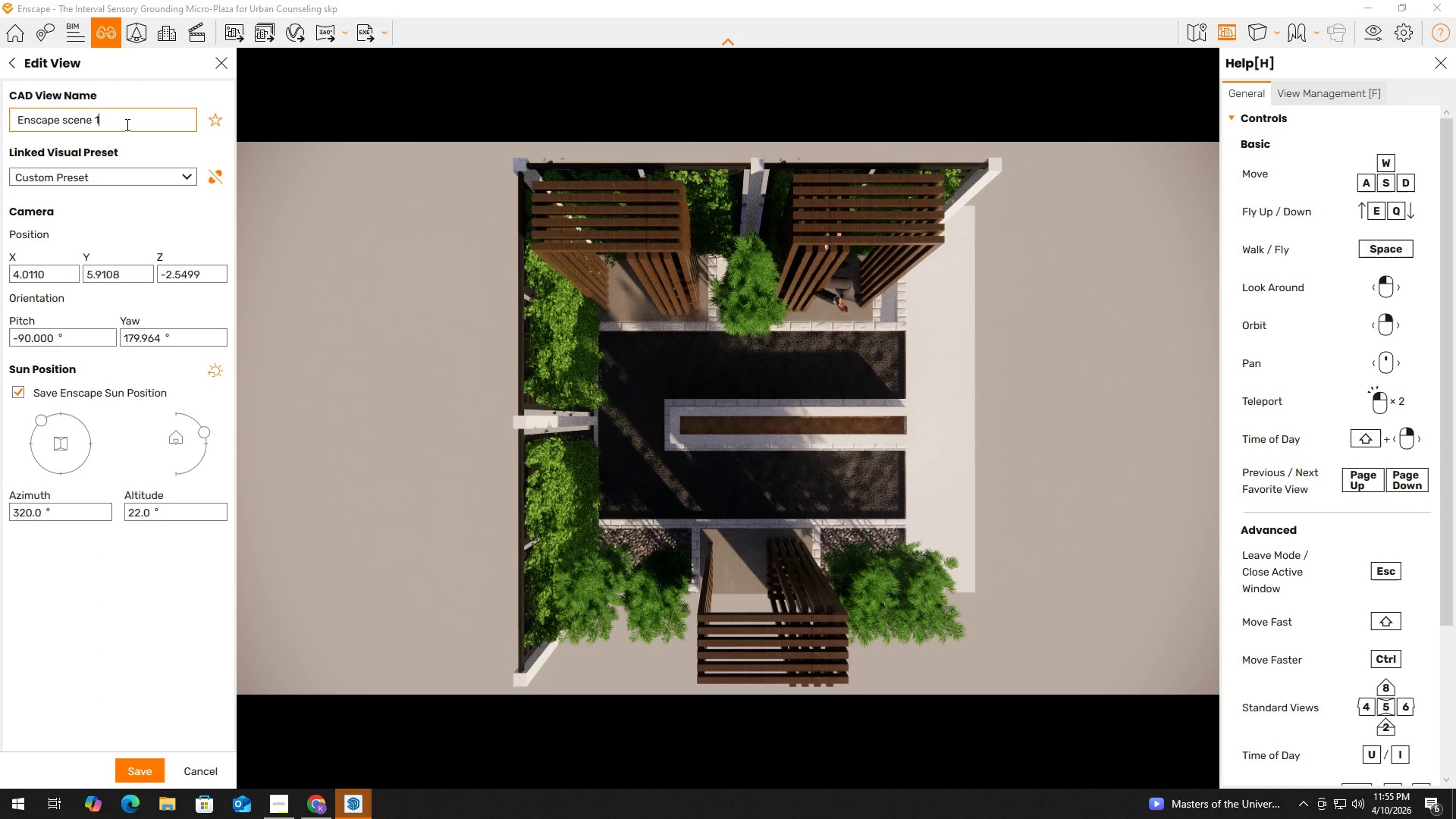 
key(Control+ControlLeft)
 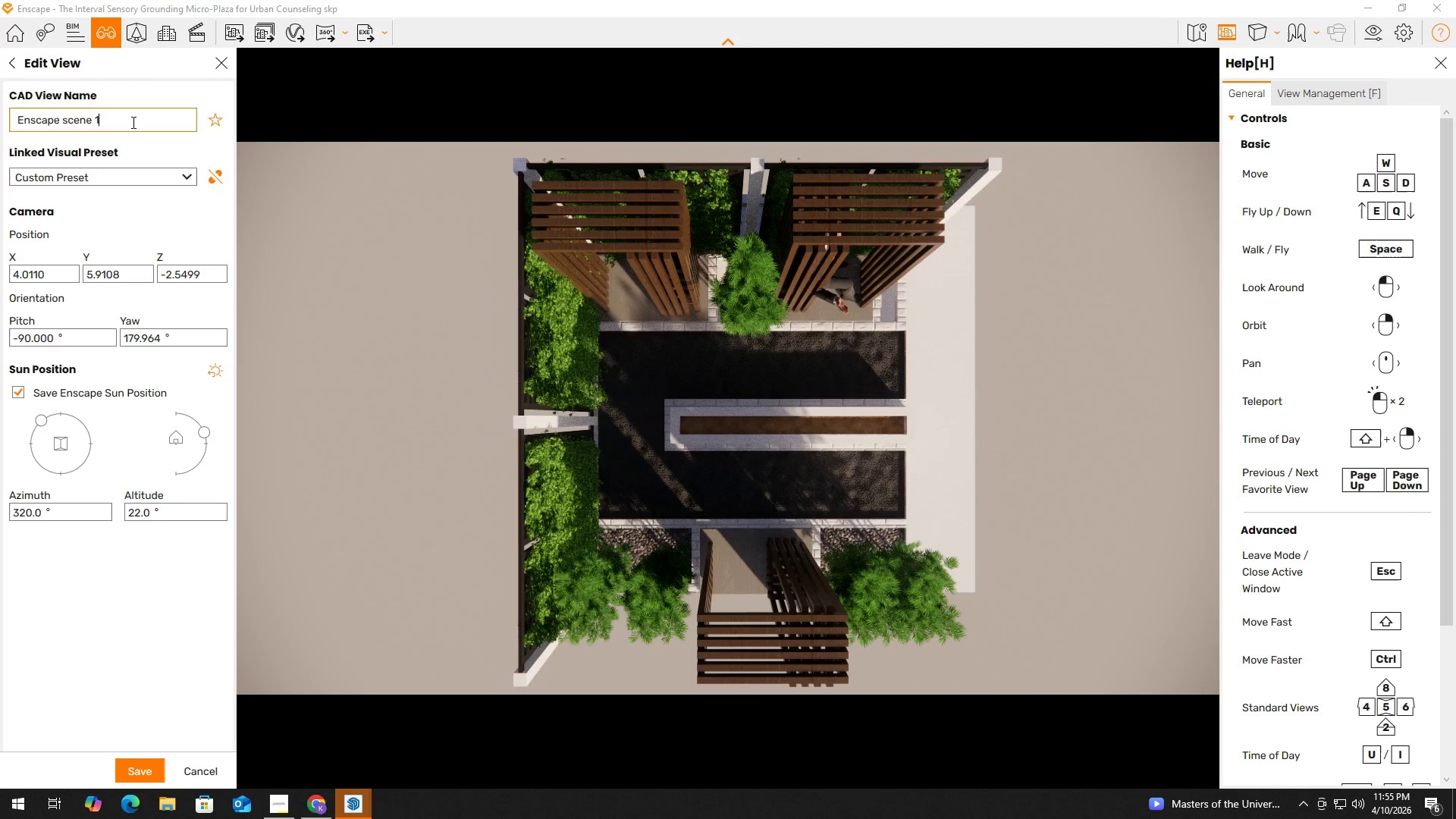 
key(Control+A)
 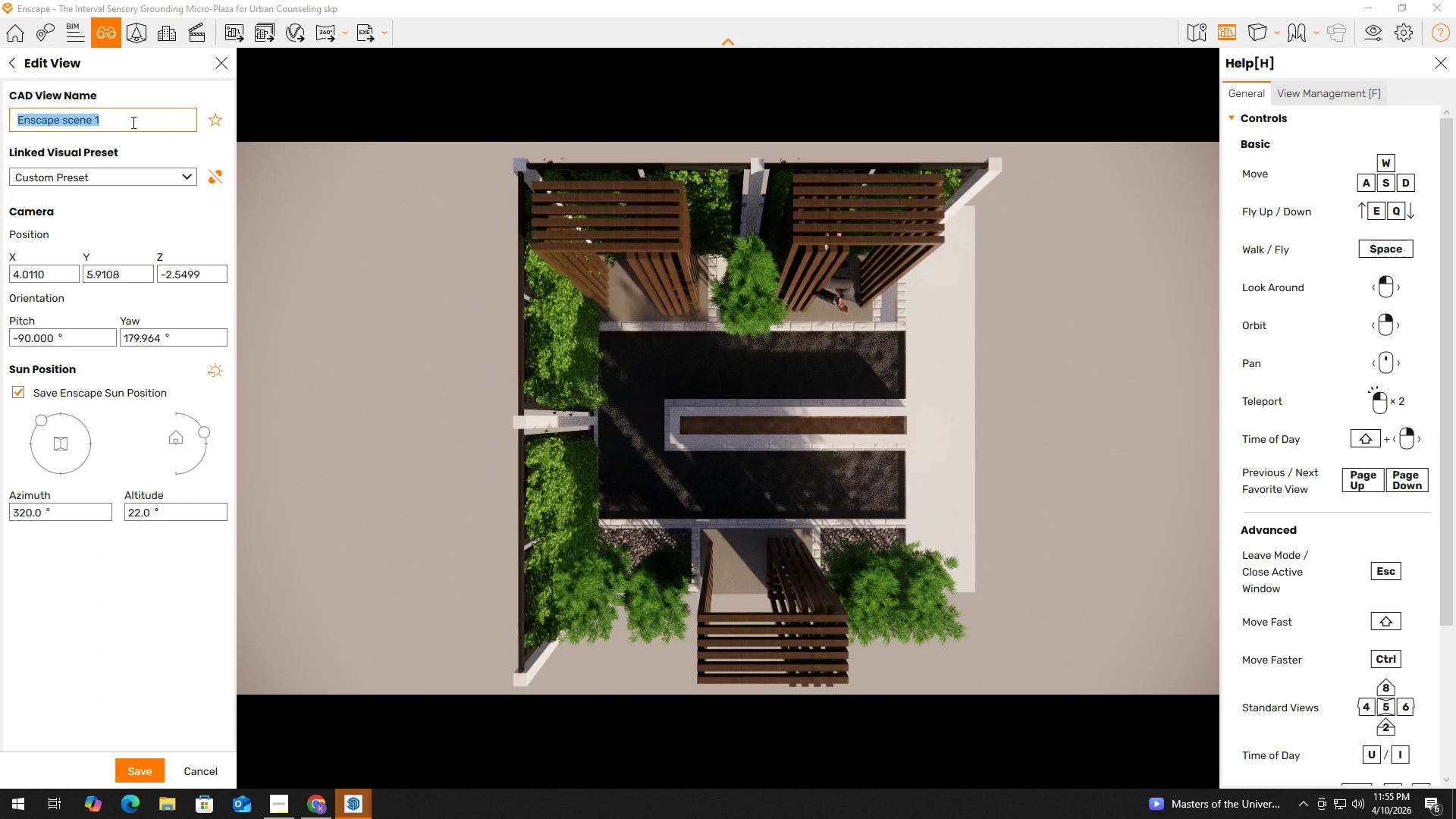 
type(top-dp)
key(Backspace)
type(own view)
 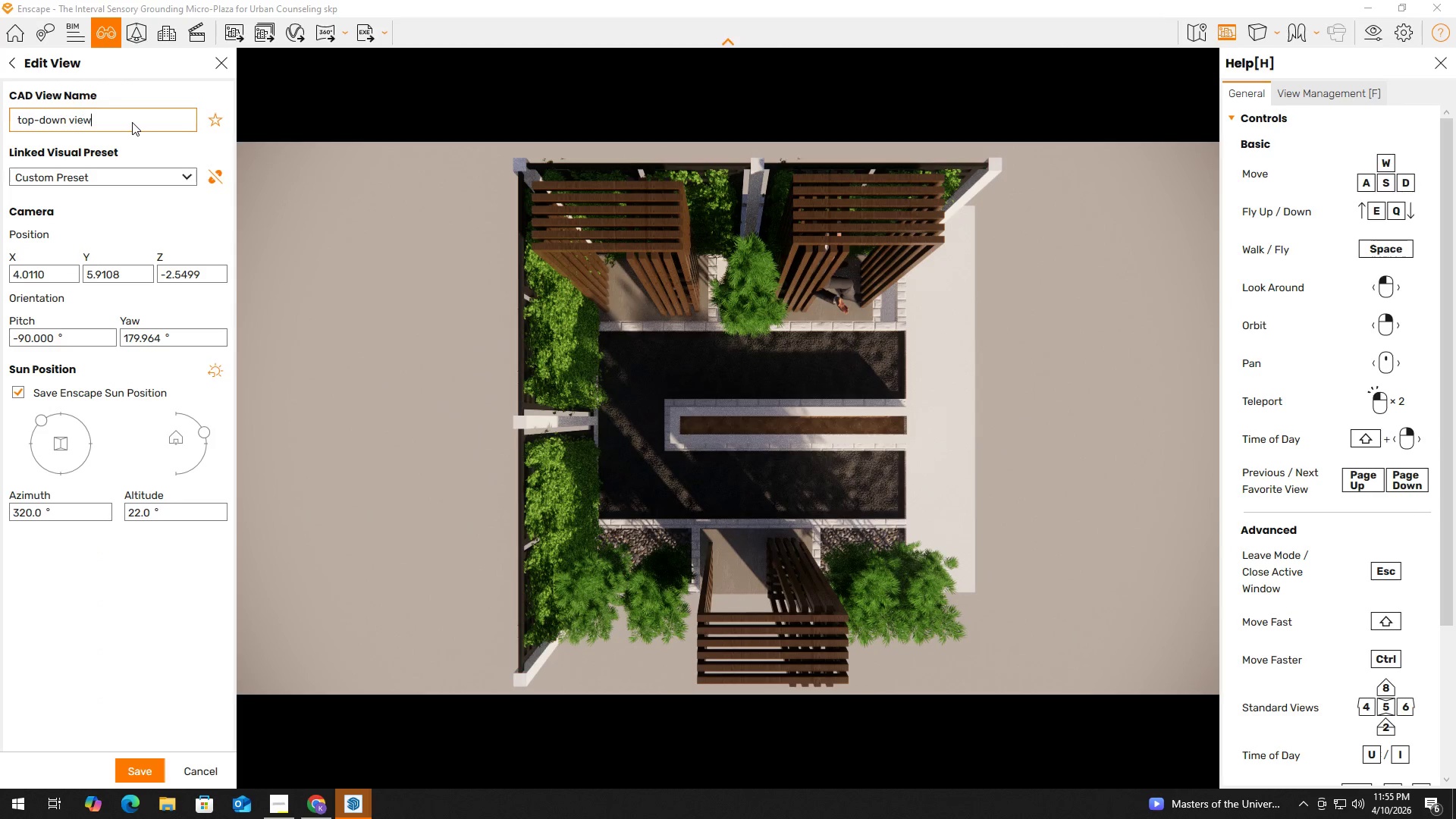 
key(Enter)
 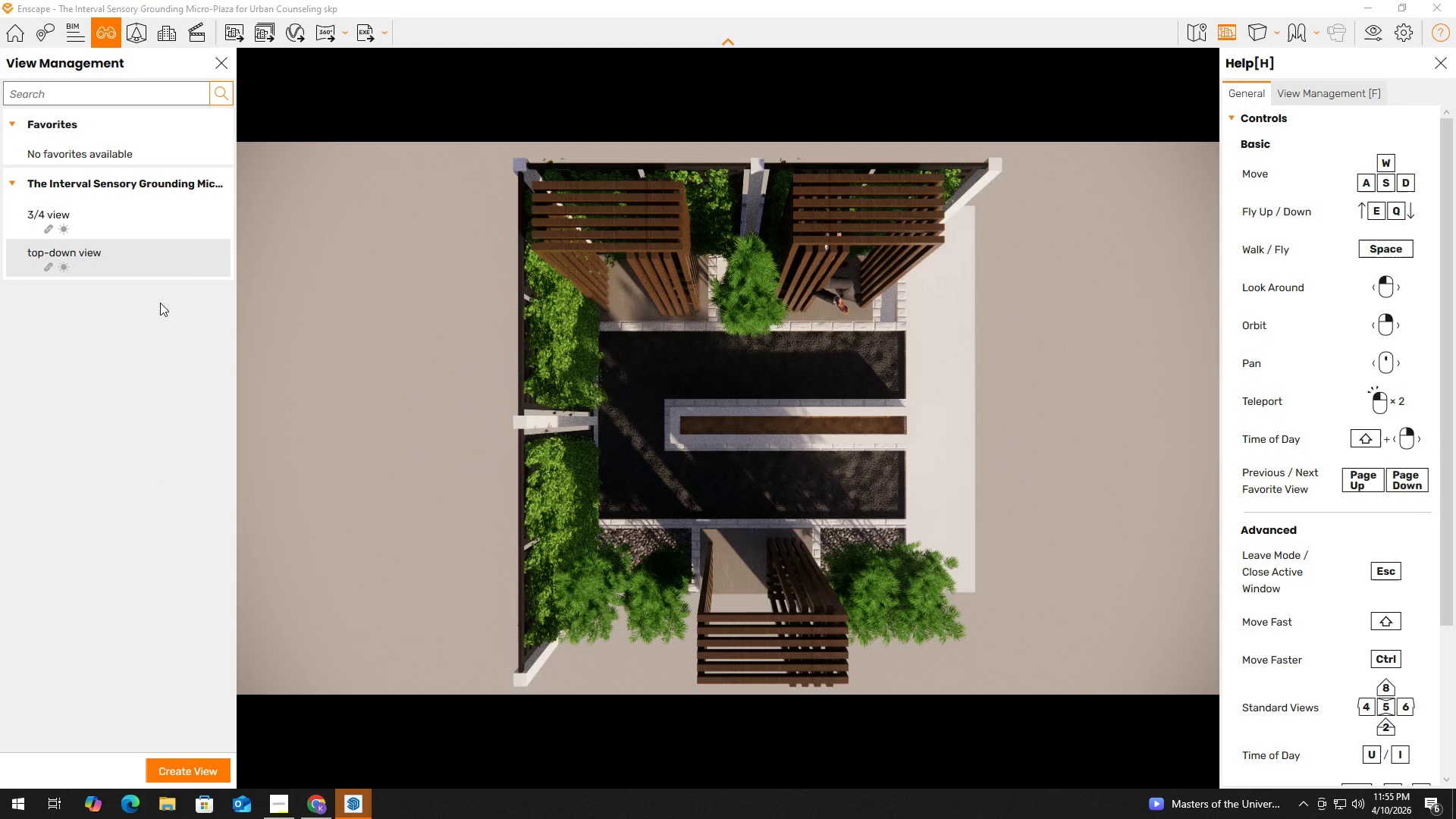 
left_click([163, 221])
 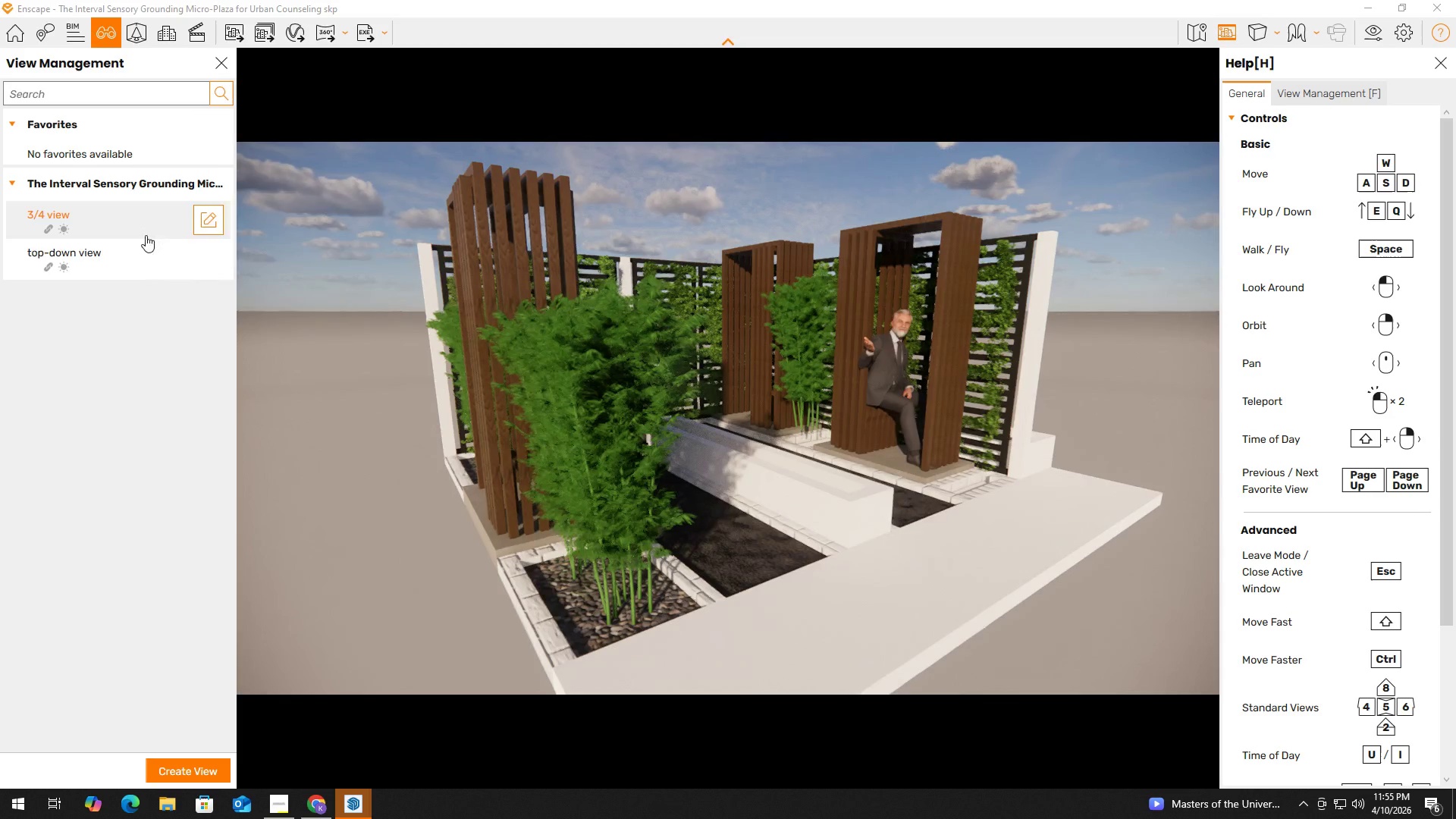 
left_click([139, 249])
 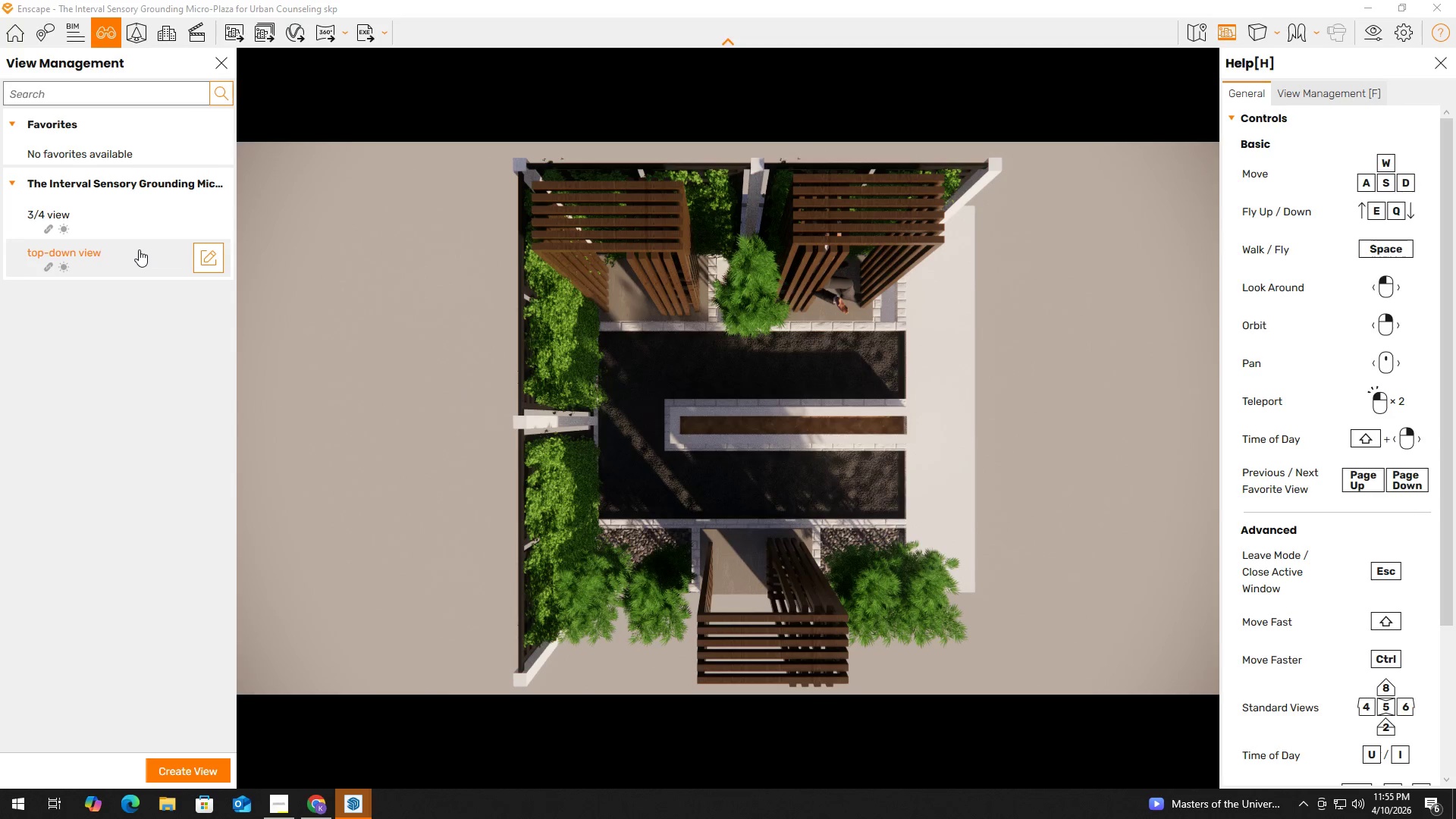 
wait(6.36)
 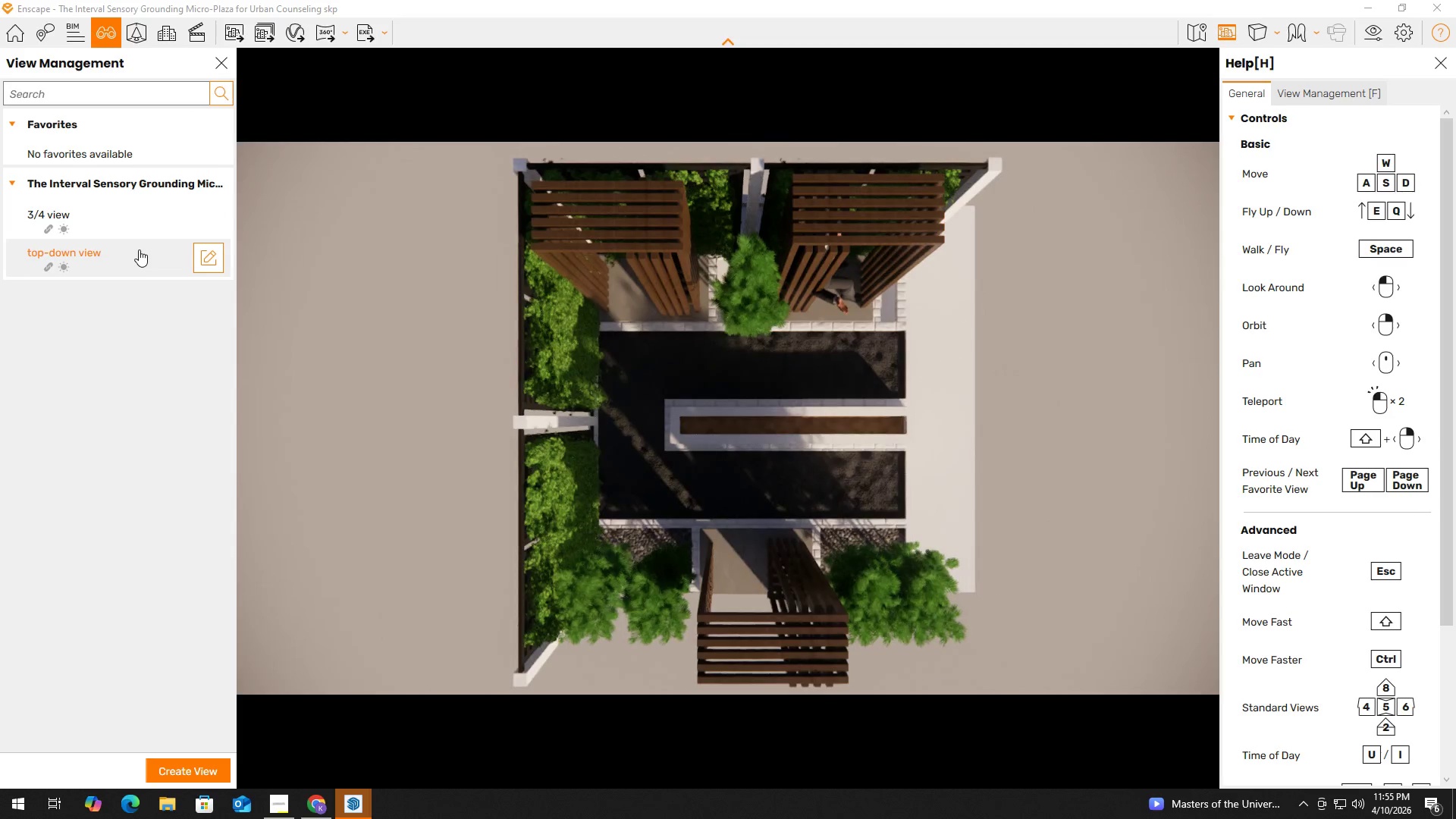 
hold_key(key=A, duration=1.72)
 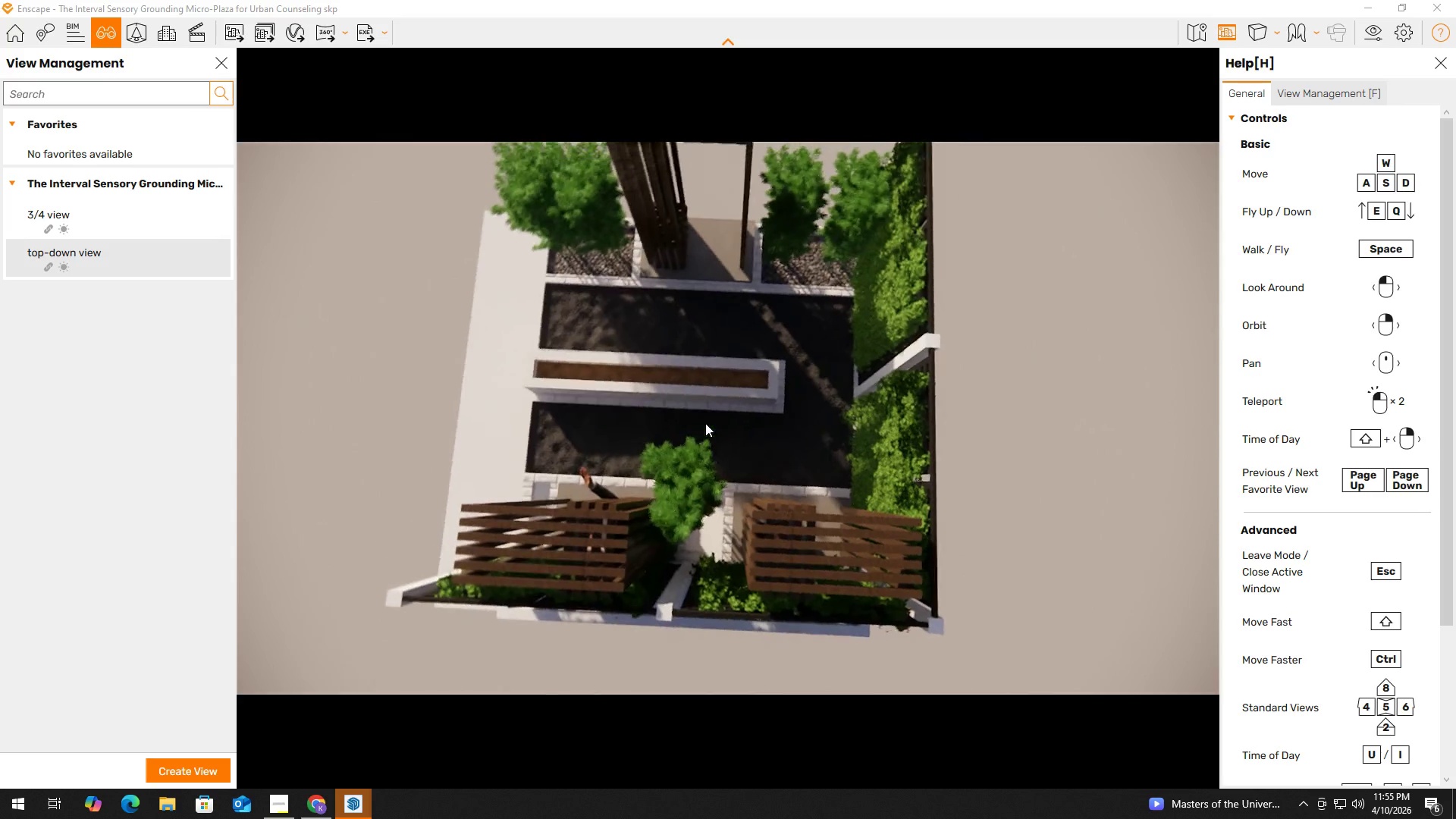 
hold_key(key=W, duration=0.33)
 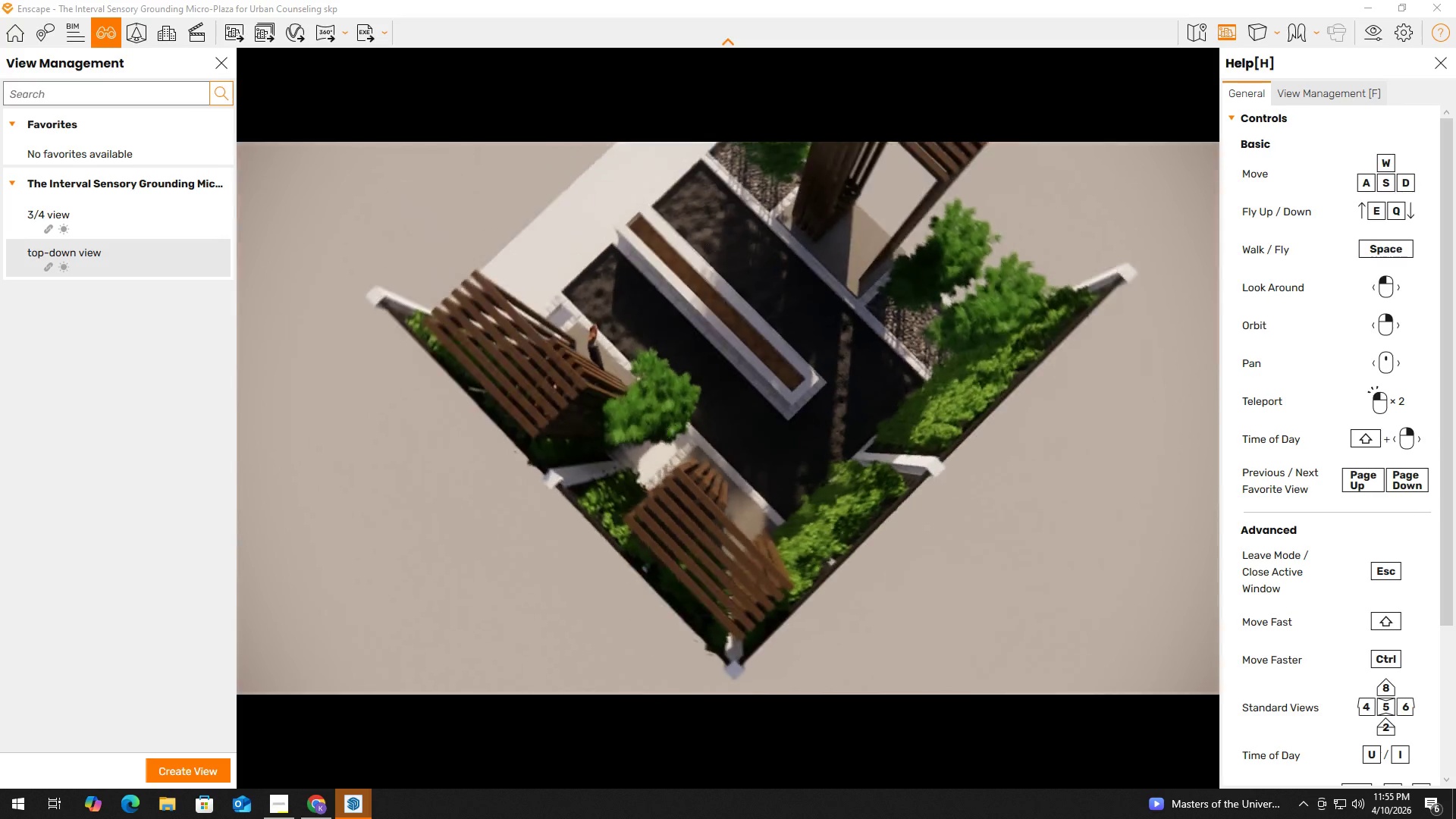 
left_click_drag(start_coordinate=[679, 413], to_coordinate=[686, 413])
 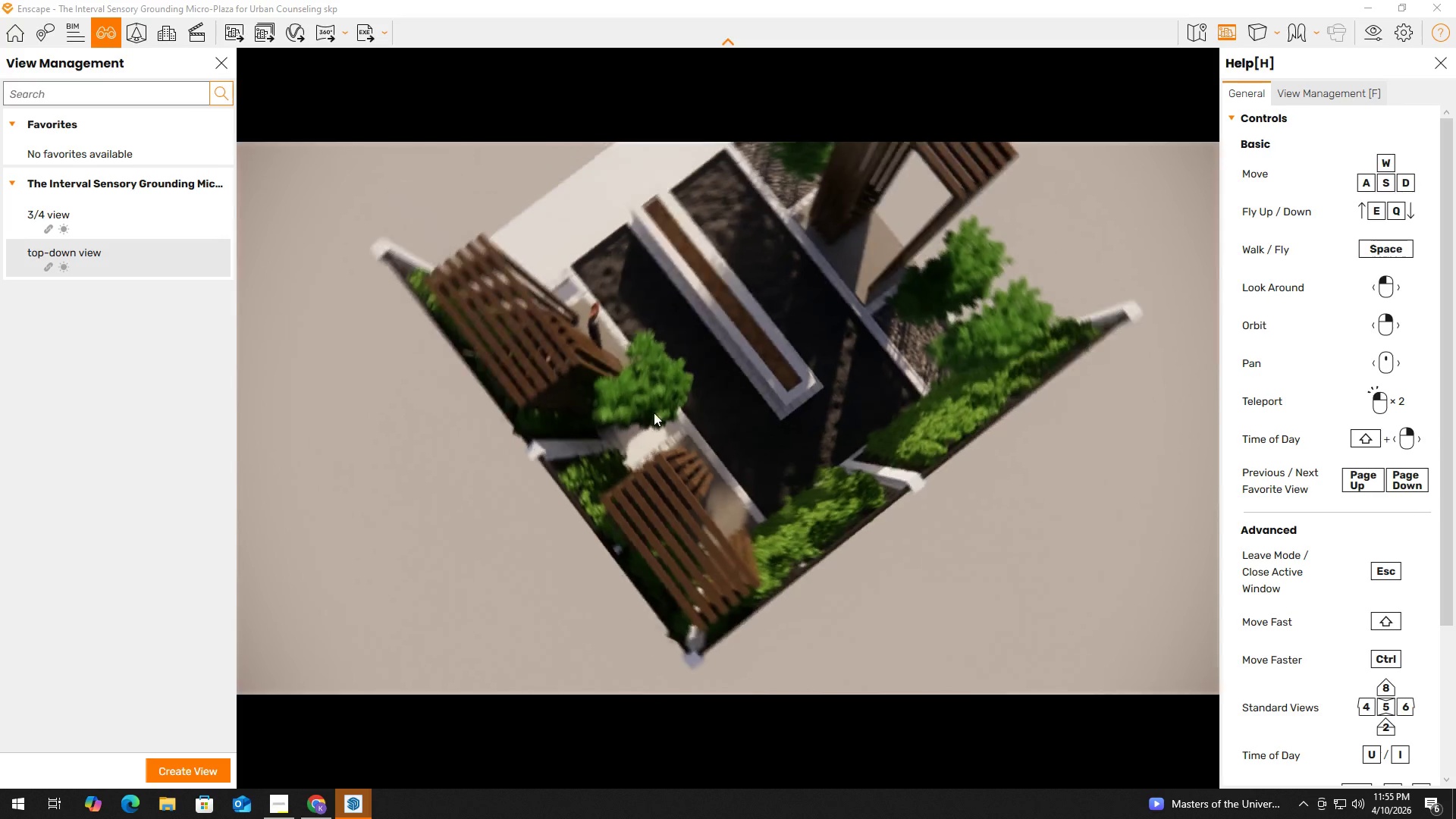 
left_click_drag(start_coordinate=[689, 421], to_coordinate=[705, 423])
 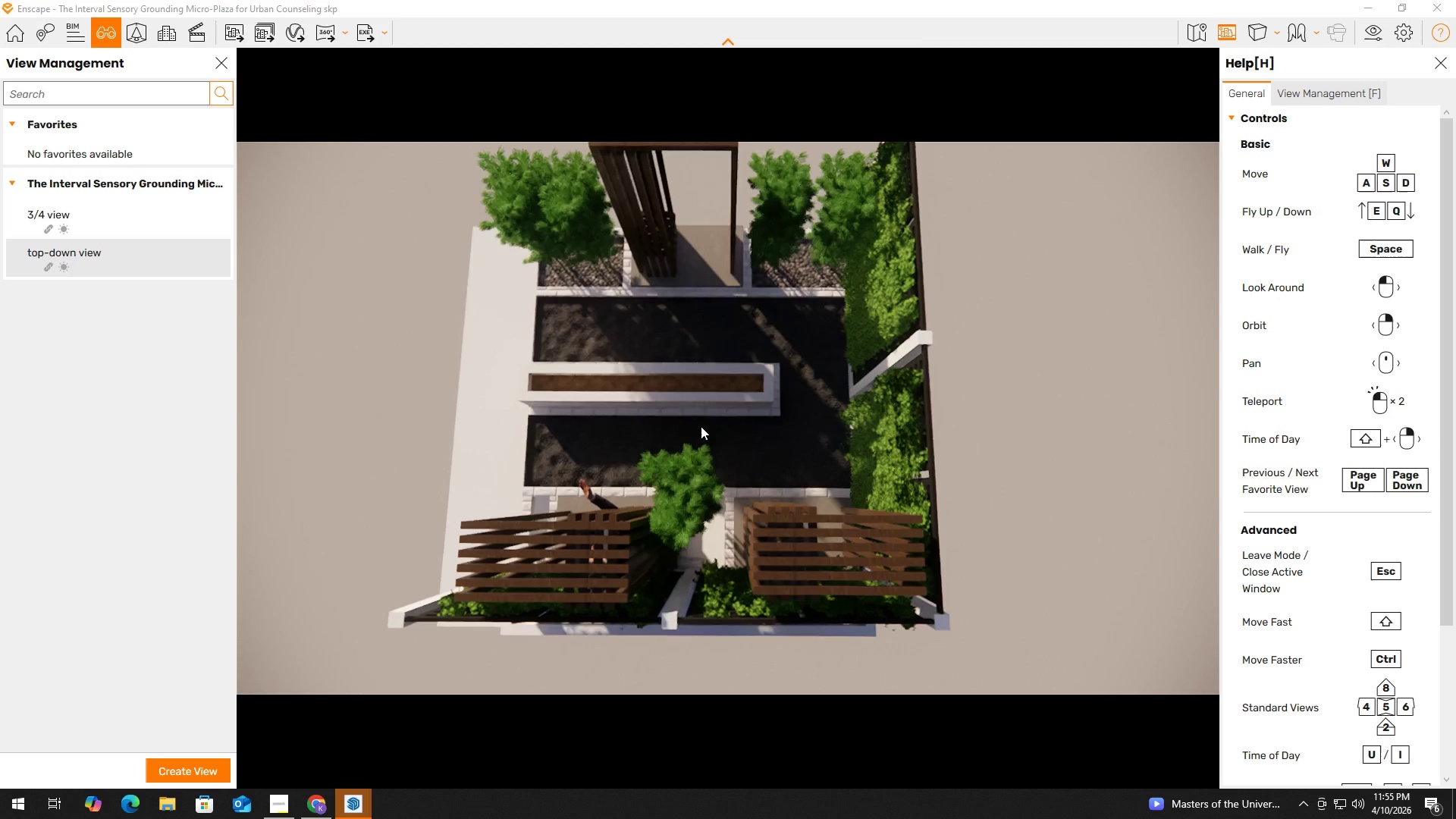 
type(ww)
 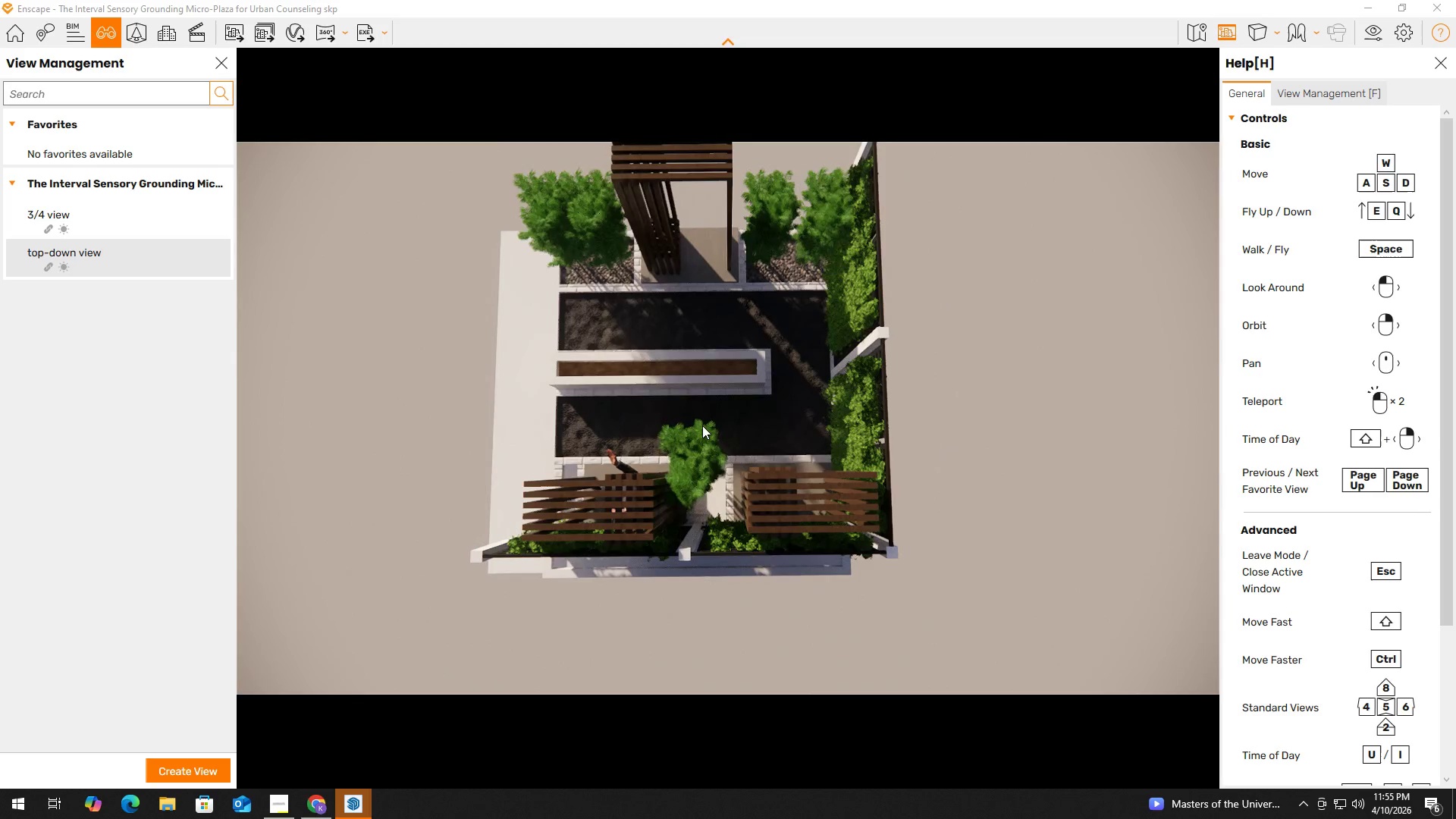 
hold_key(key=S, duration=1.36)
 